 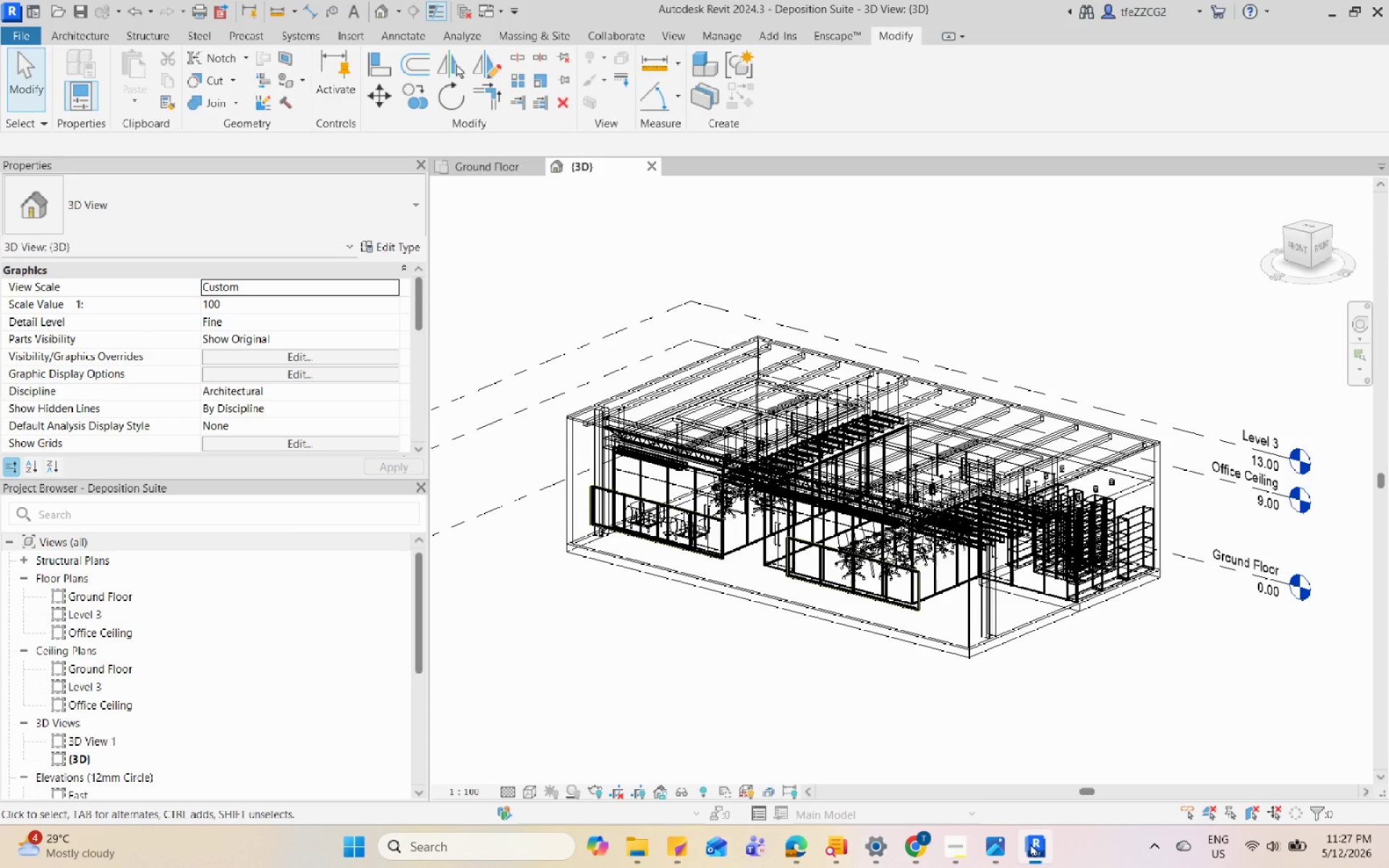 
mouse_move([472, 209])
 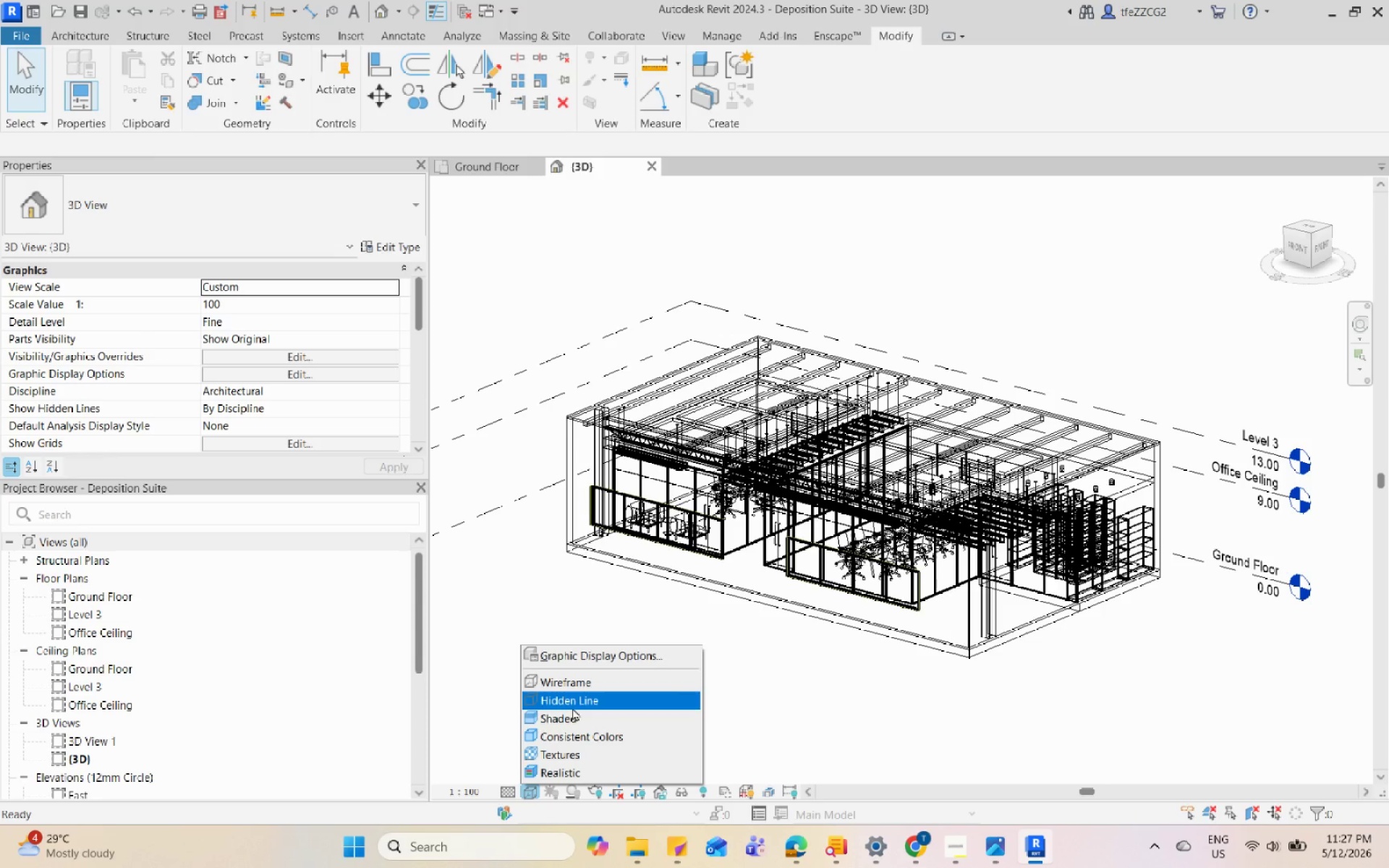 
left_click([579, 739])
 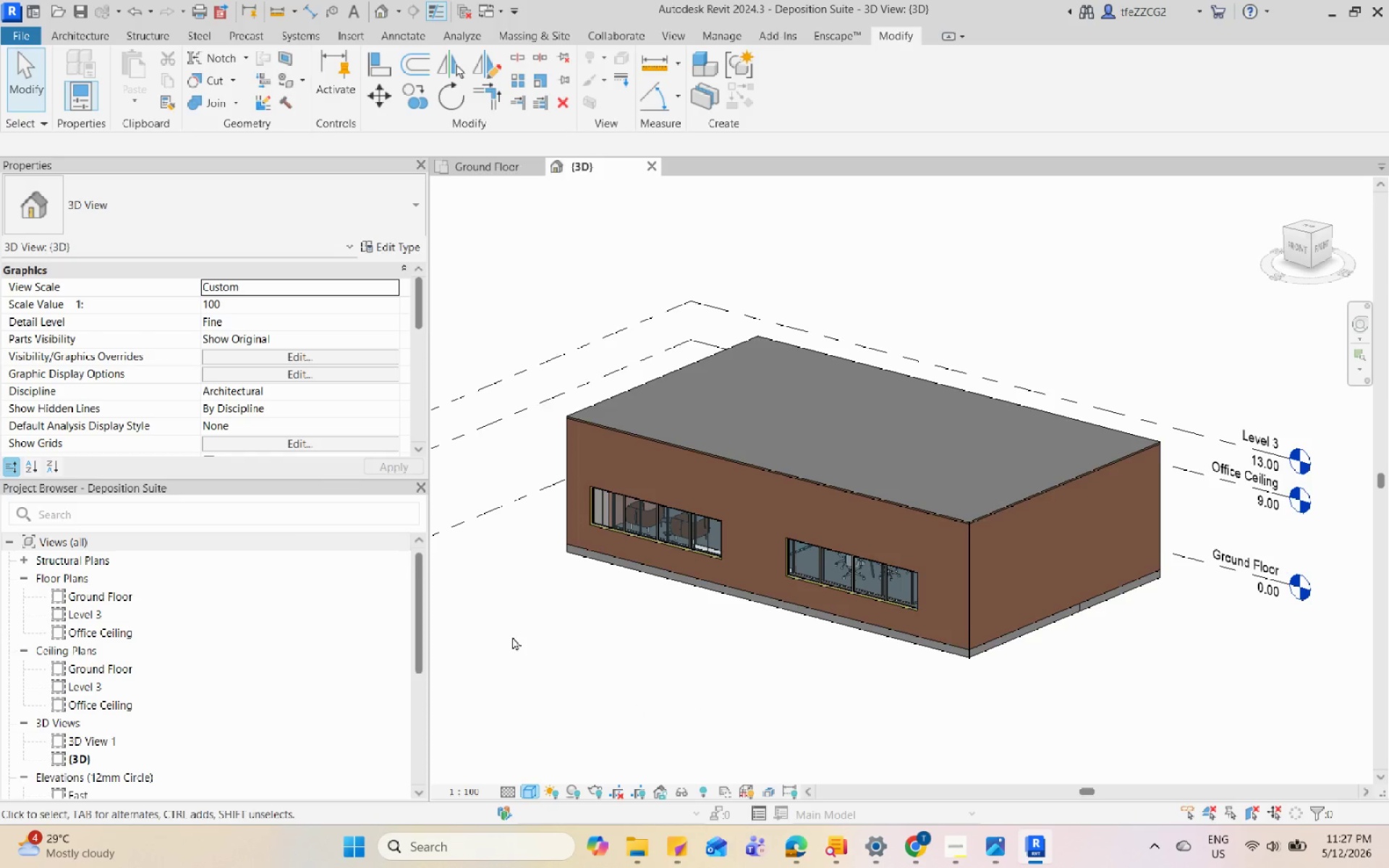 
left_click([483, 170])
 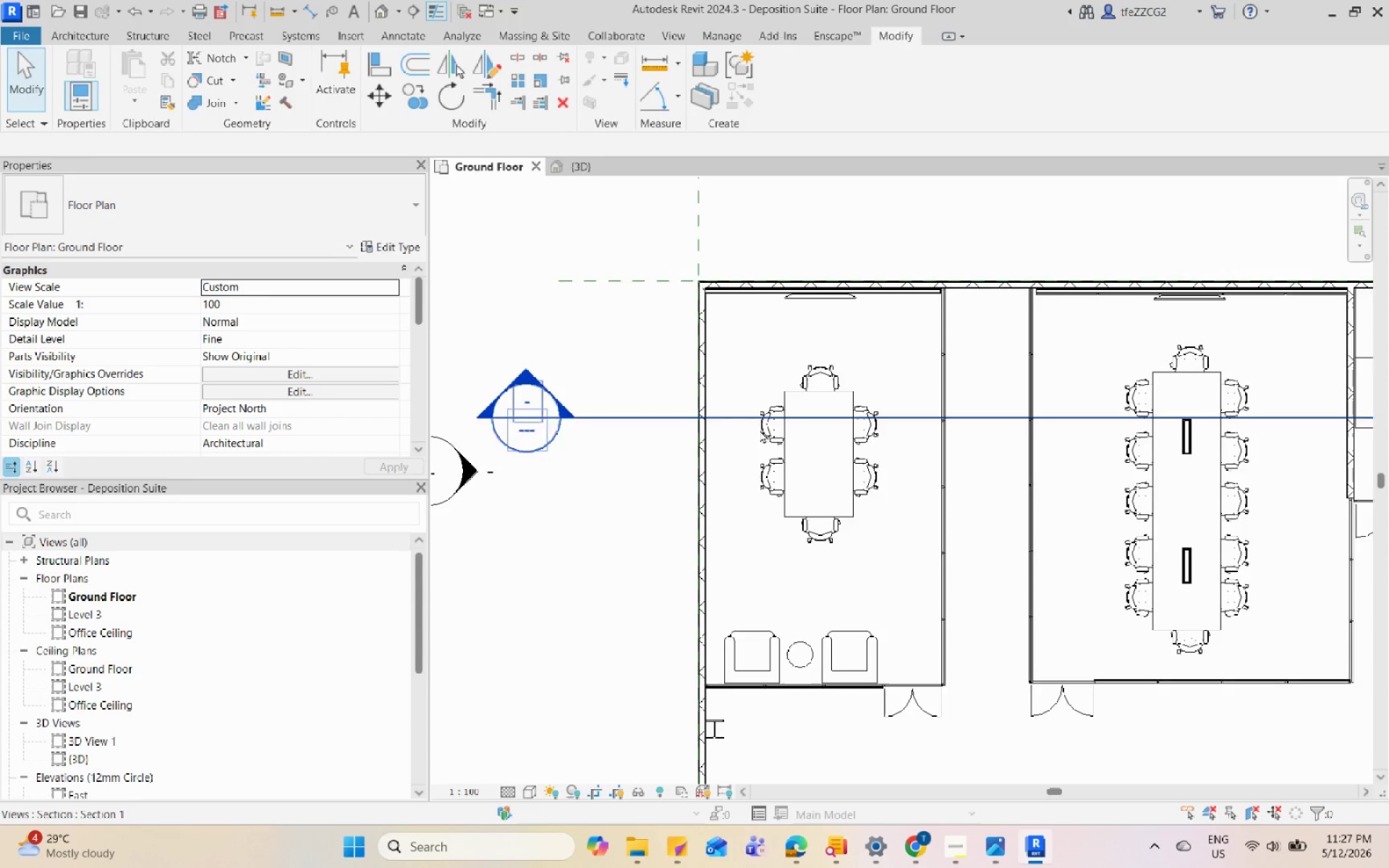 
scroll: coordinate [767, 412], scroll_direction: down, amount: 4.0
 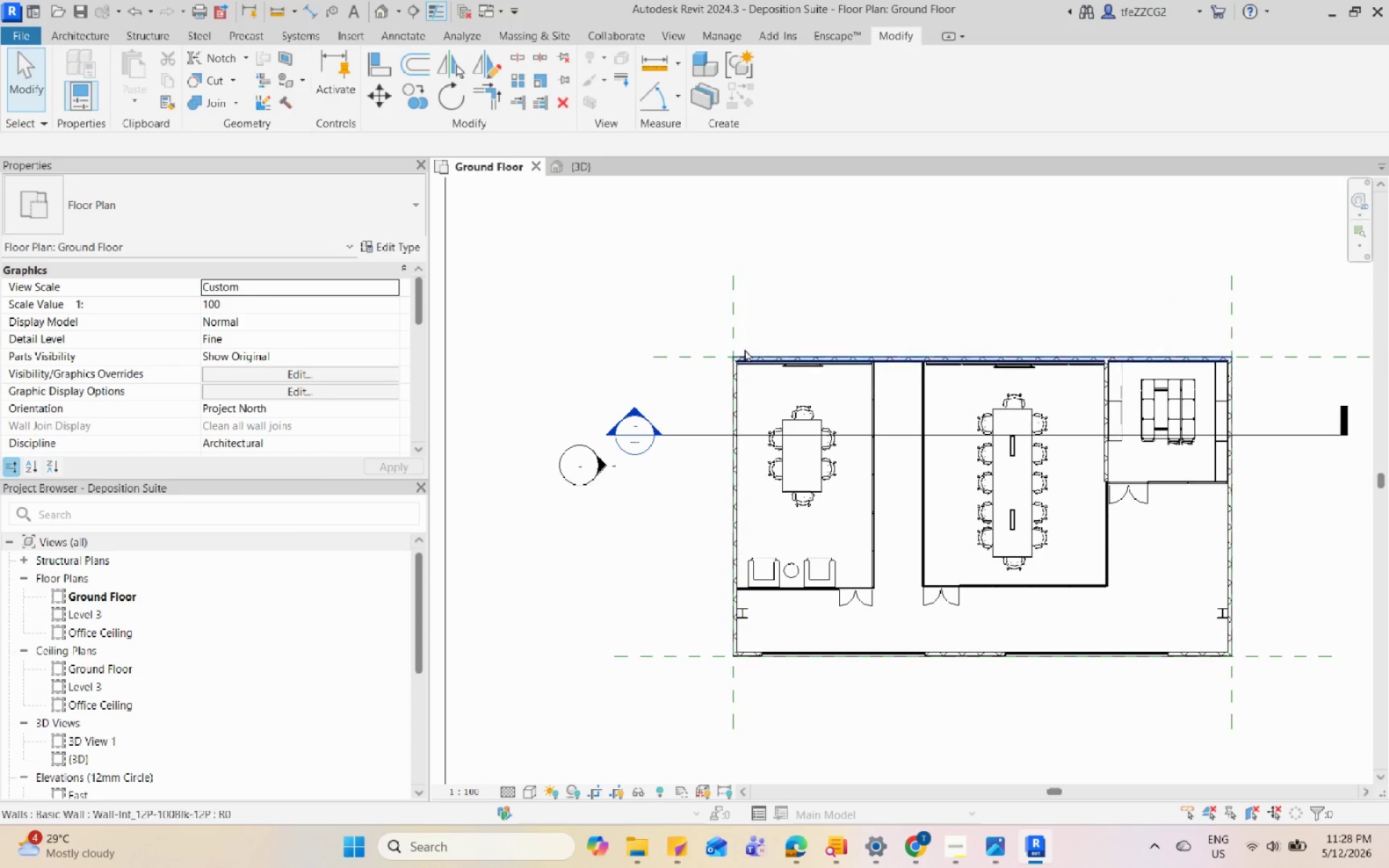 
left_click([737, 322])
 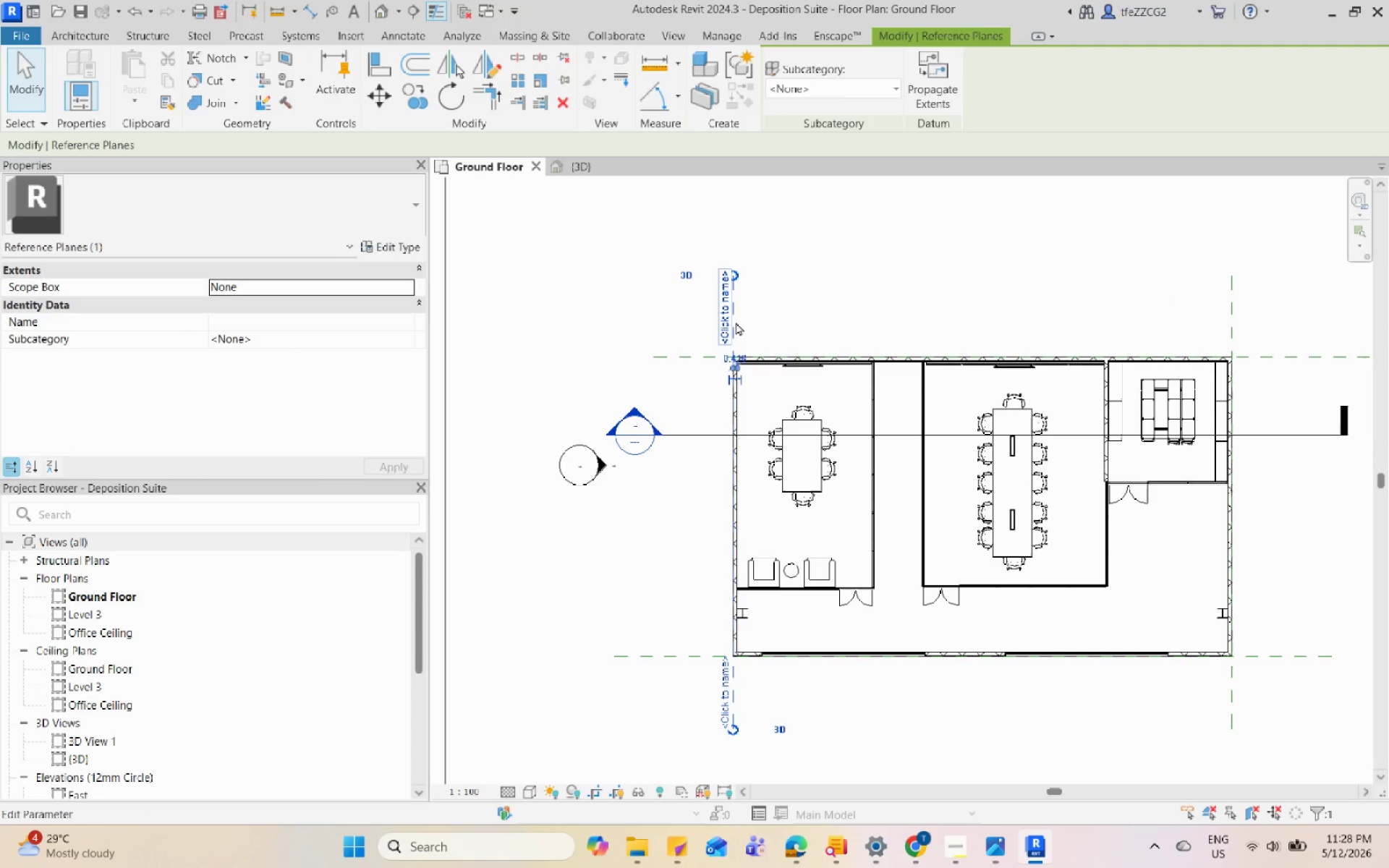 
type(de)
 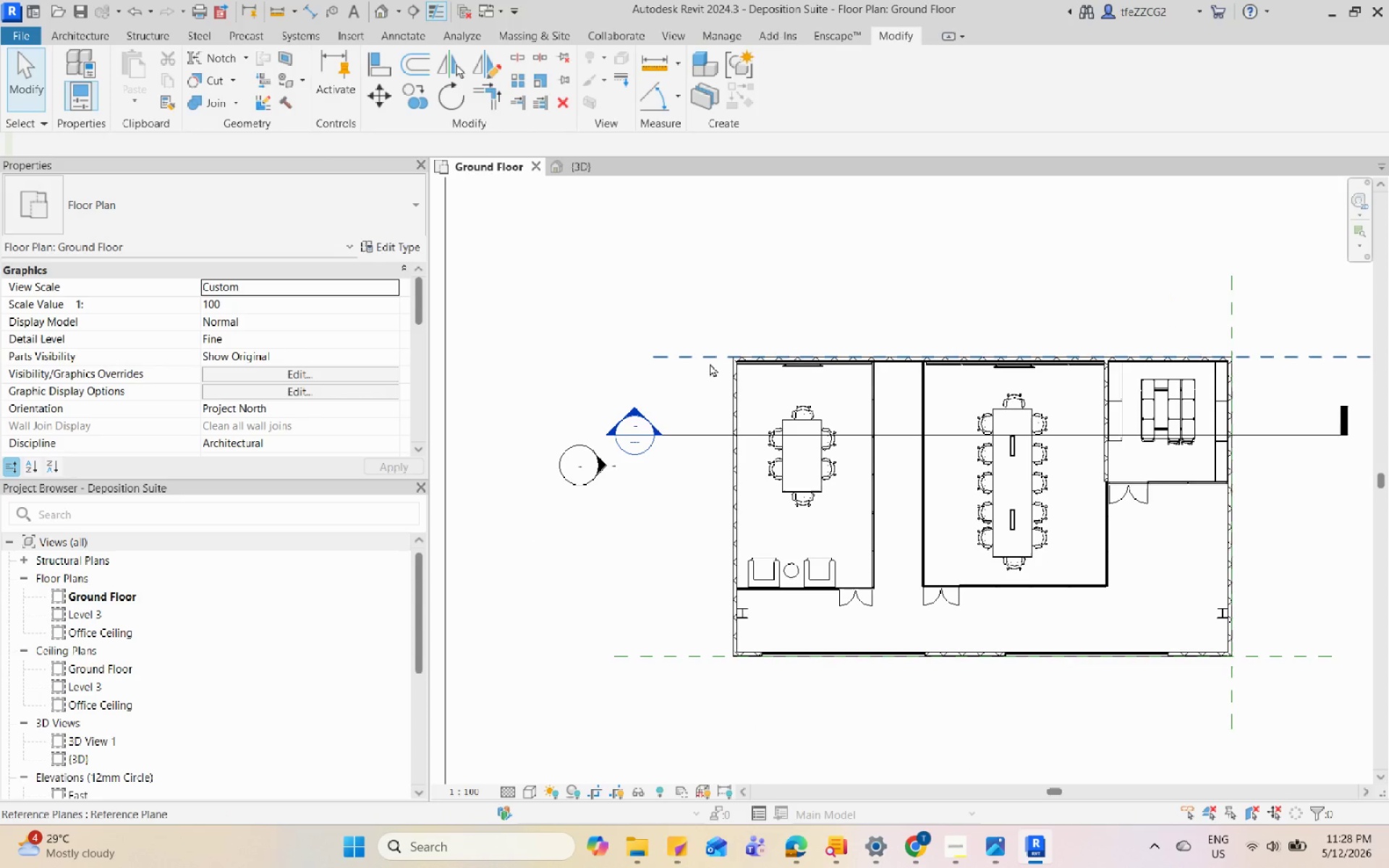 
left_click([710, 363])
 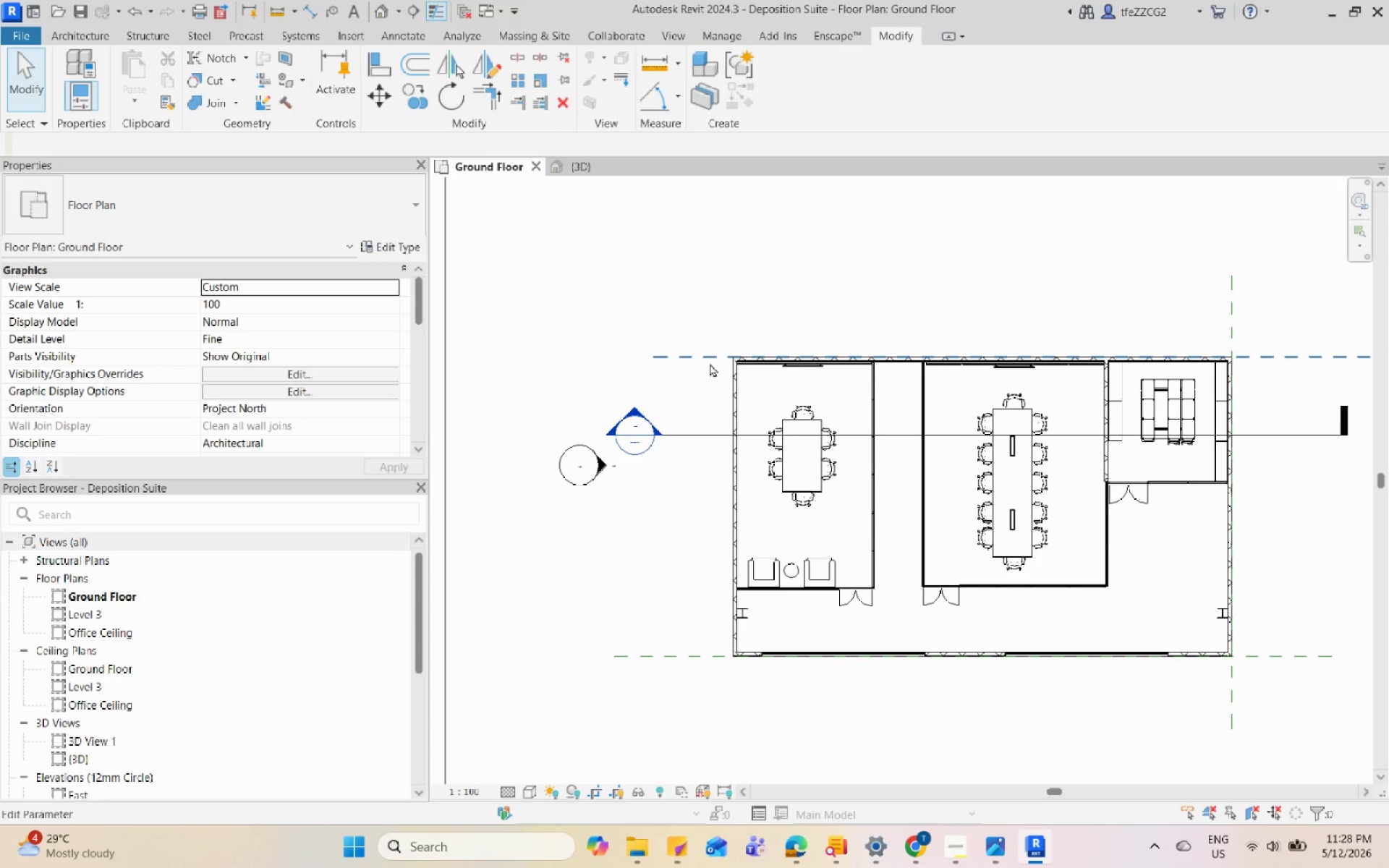 
type(de)
 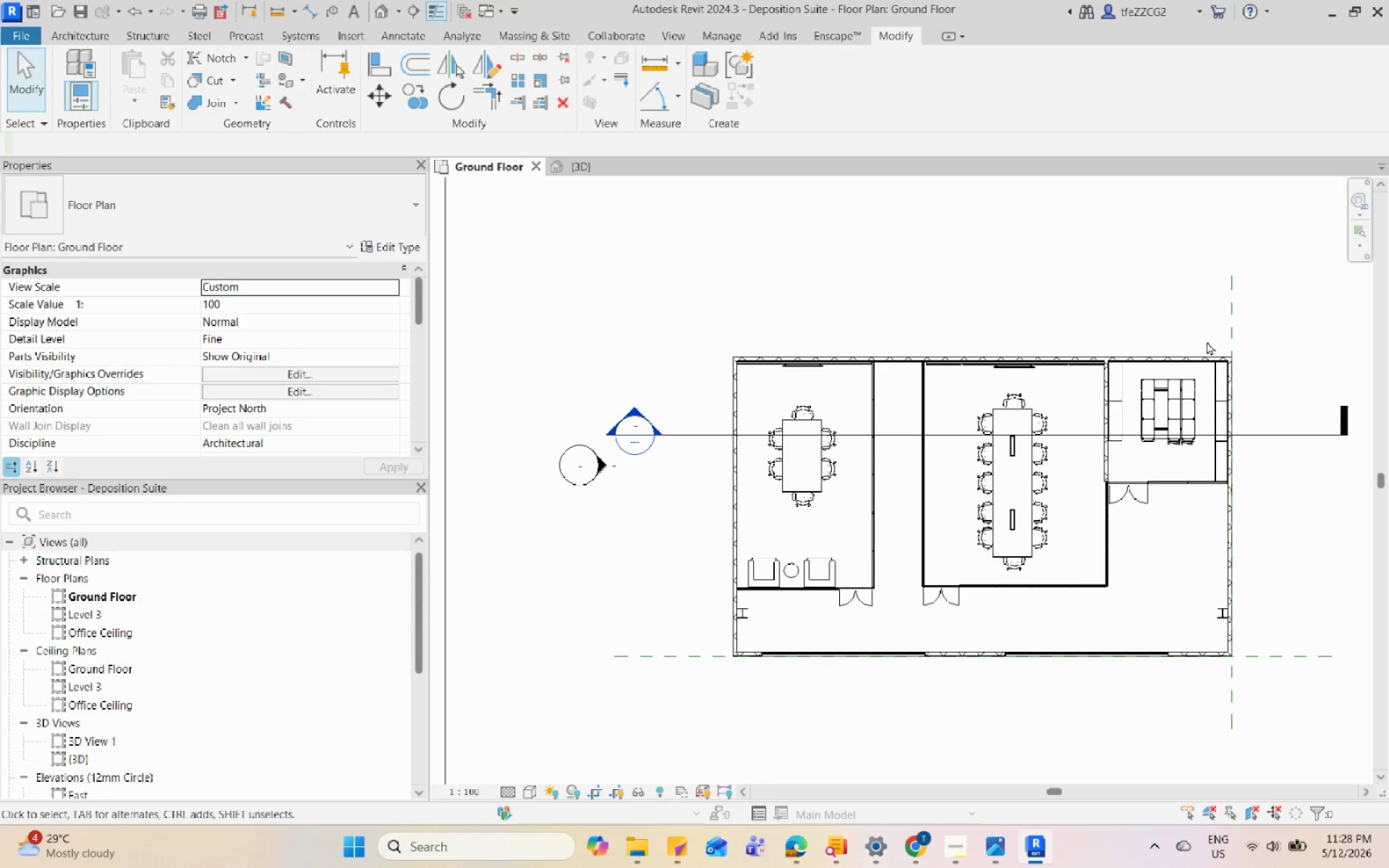 
left_click([1224, 339])
 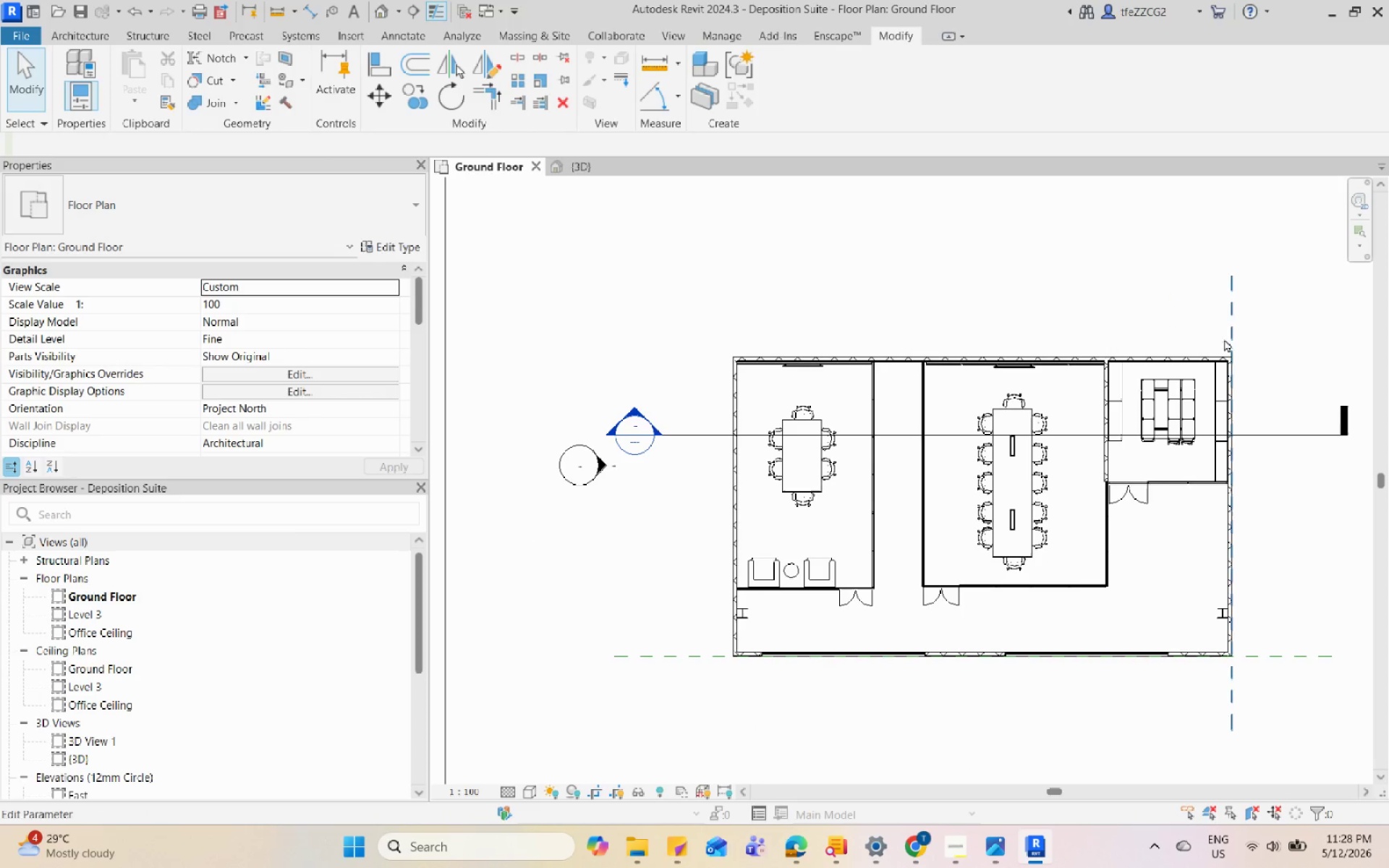 
type(de)
 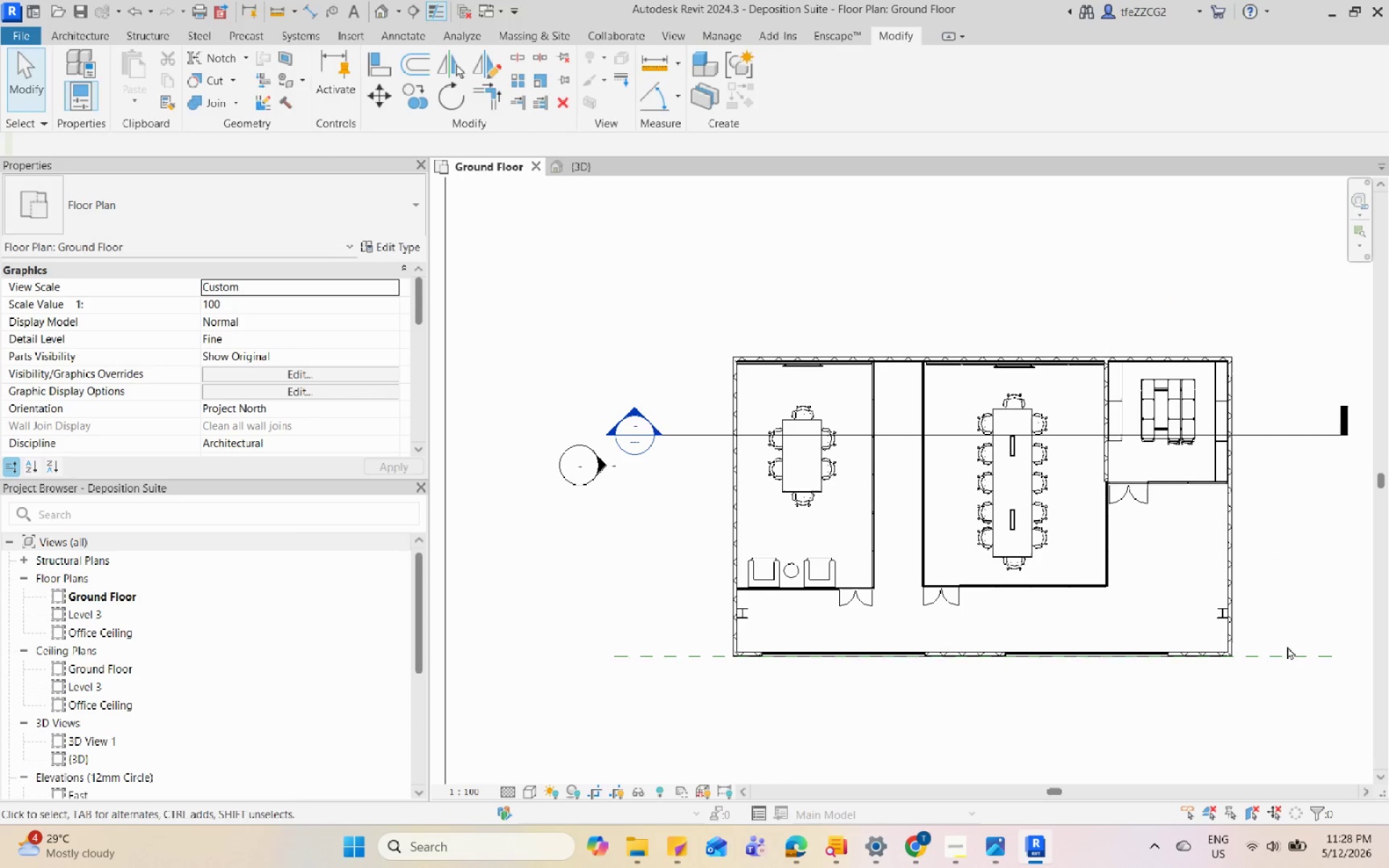 
left_click([1285, 650])
 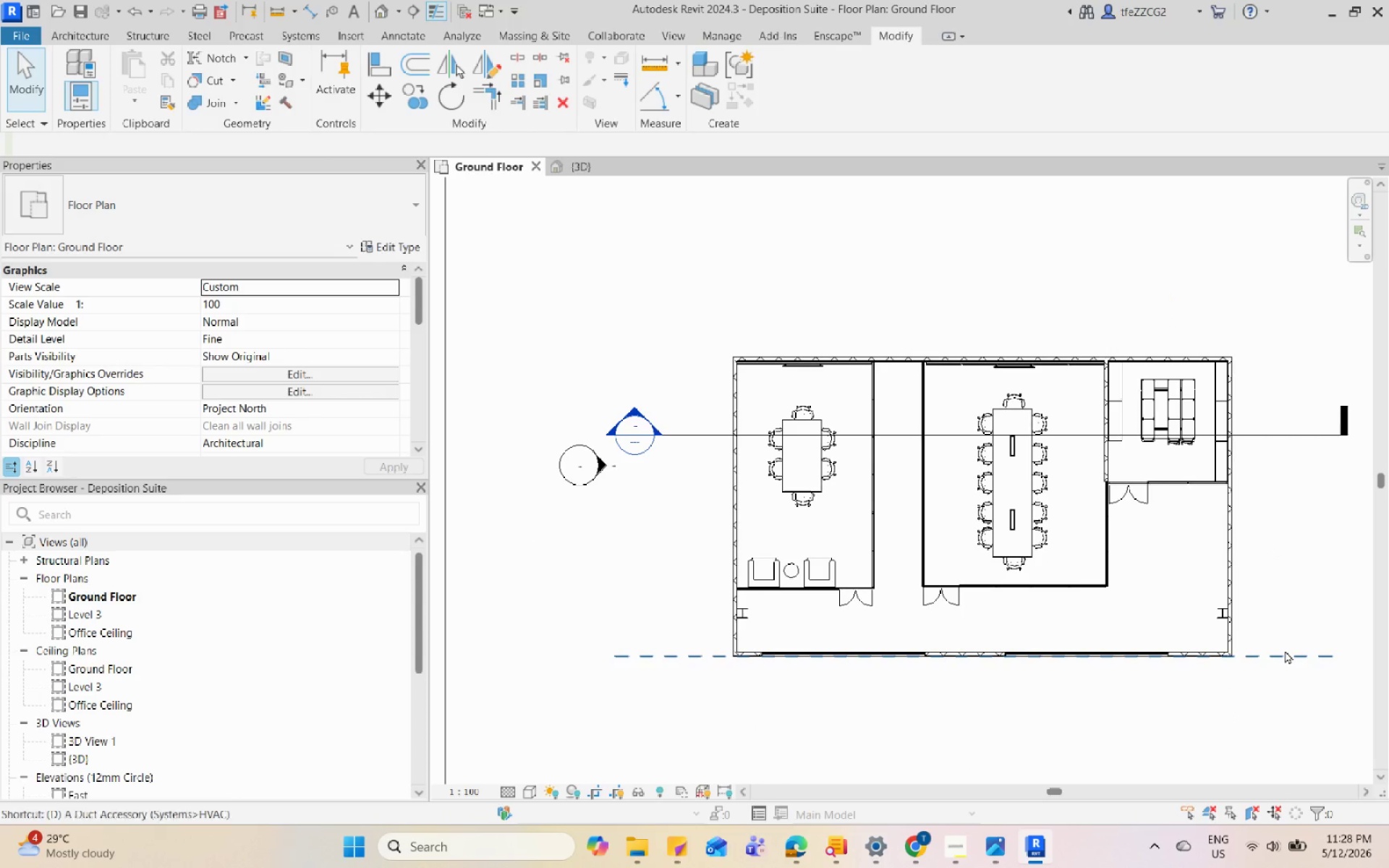 
type(de)
 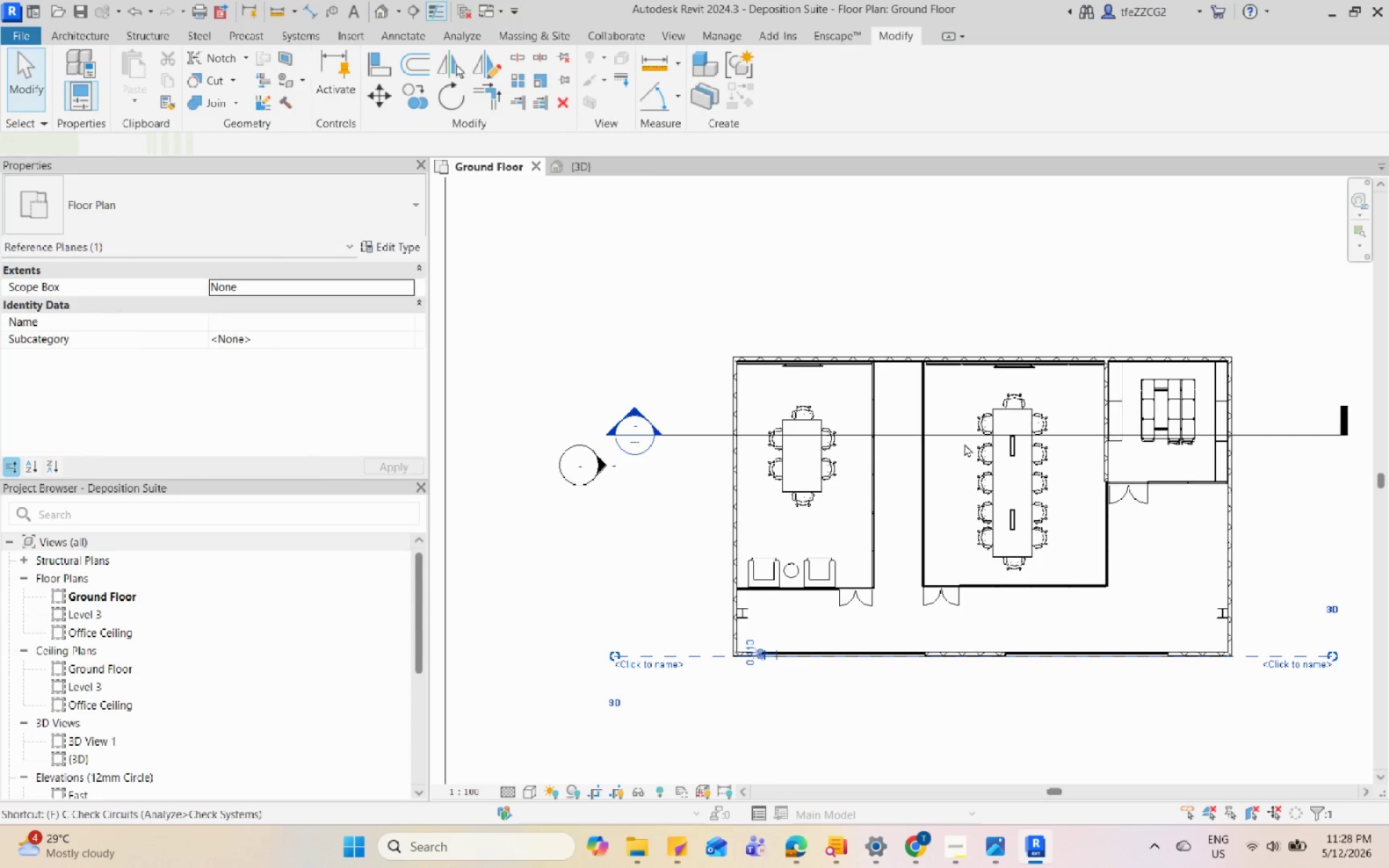 
scroll: coordinate [953, 451], scroll_direction: down, amount: 1.0
 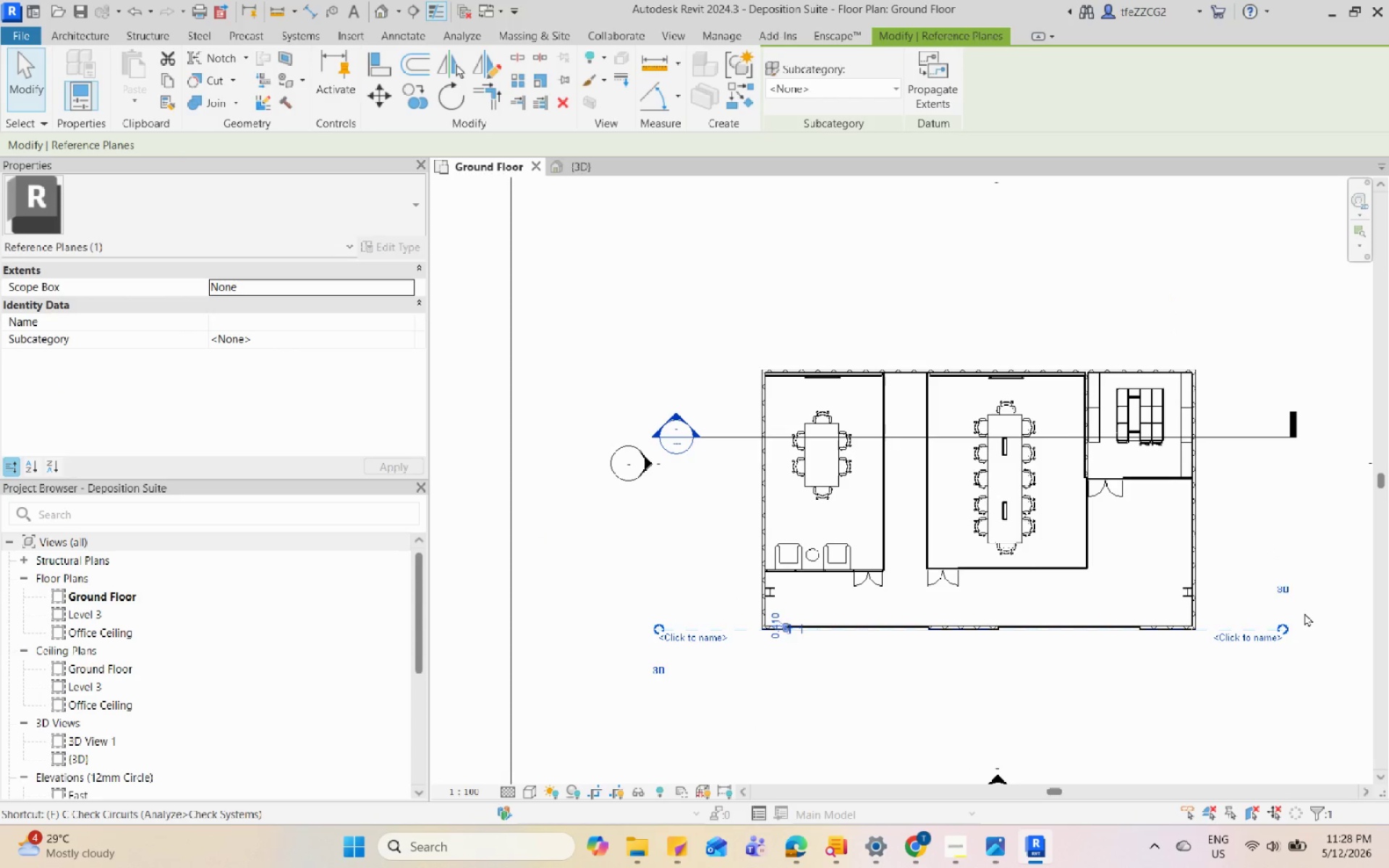 
left_click([1297, 559])
 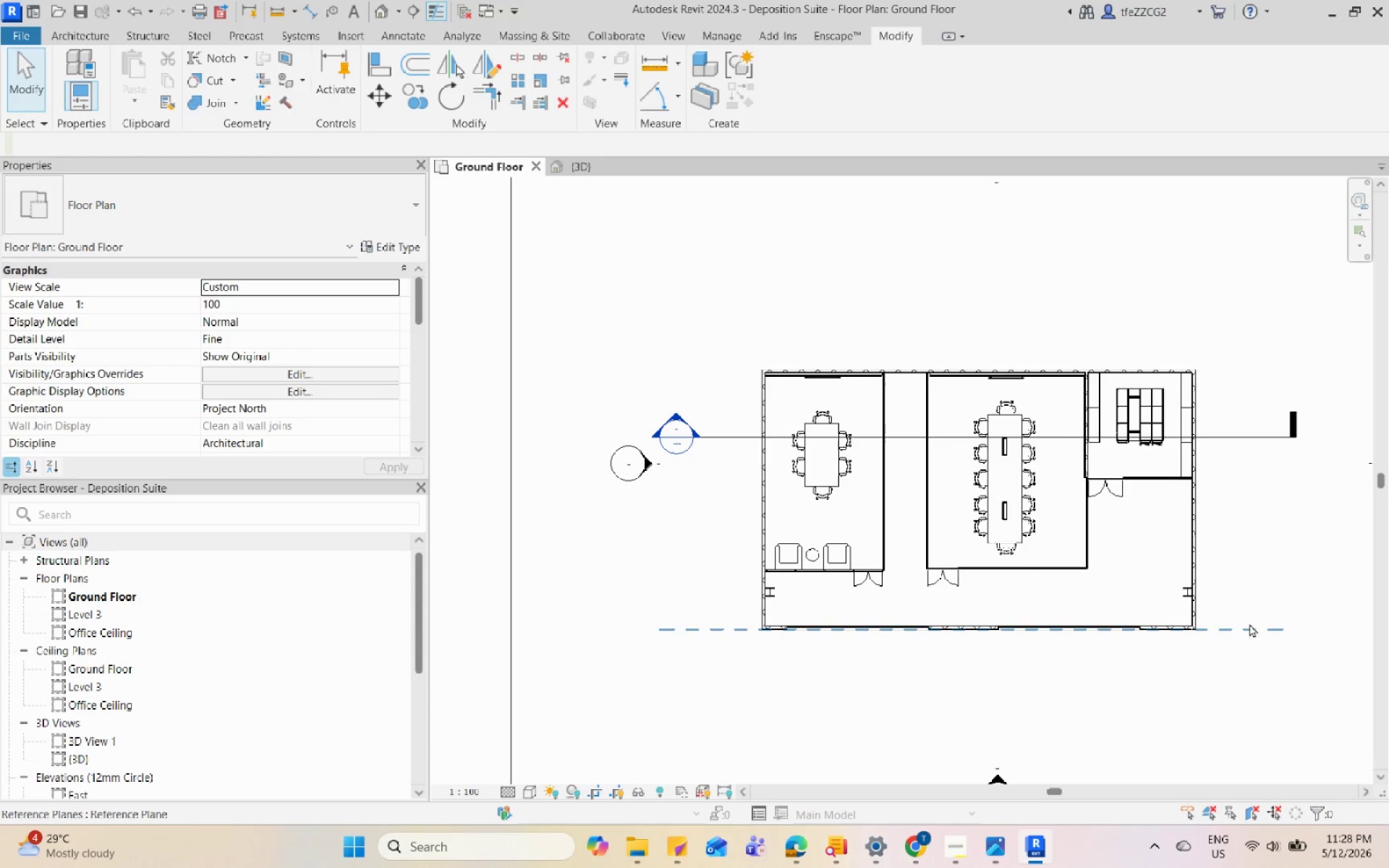 
left_click([1249, 627])
 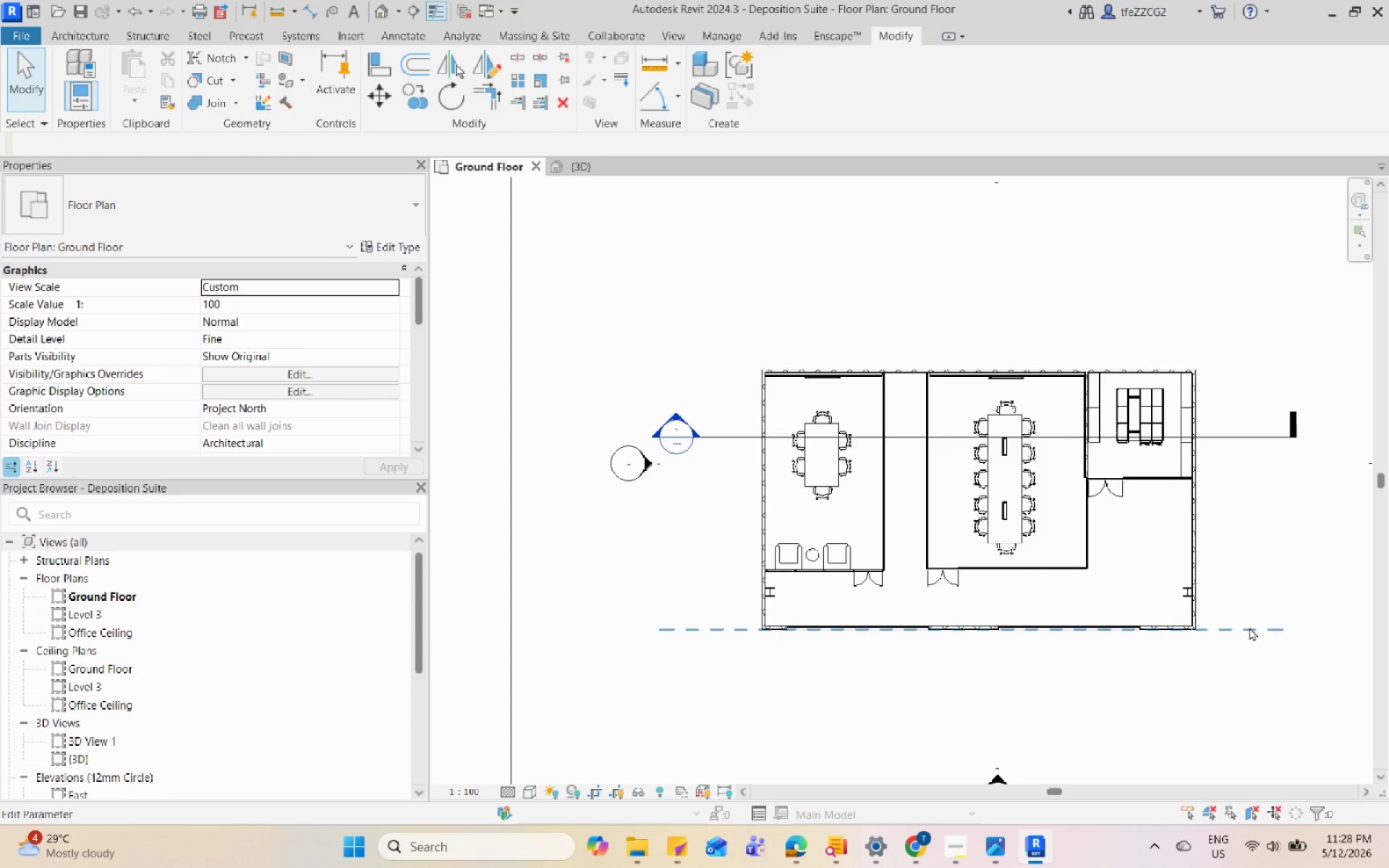 
key(D)
 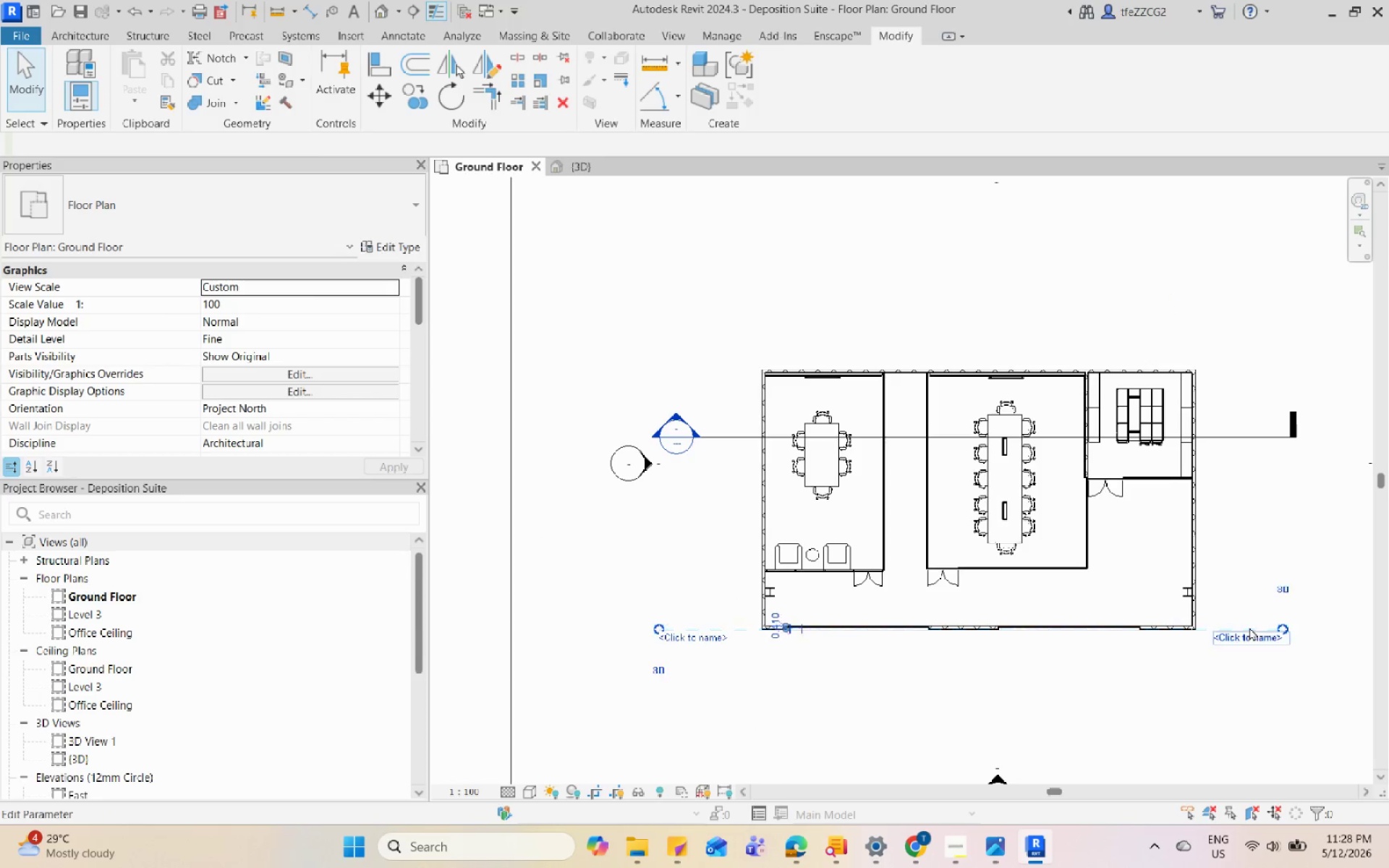 
left_click([664, 95])
 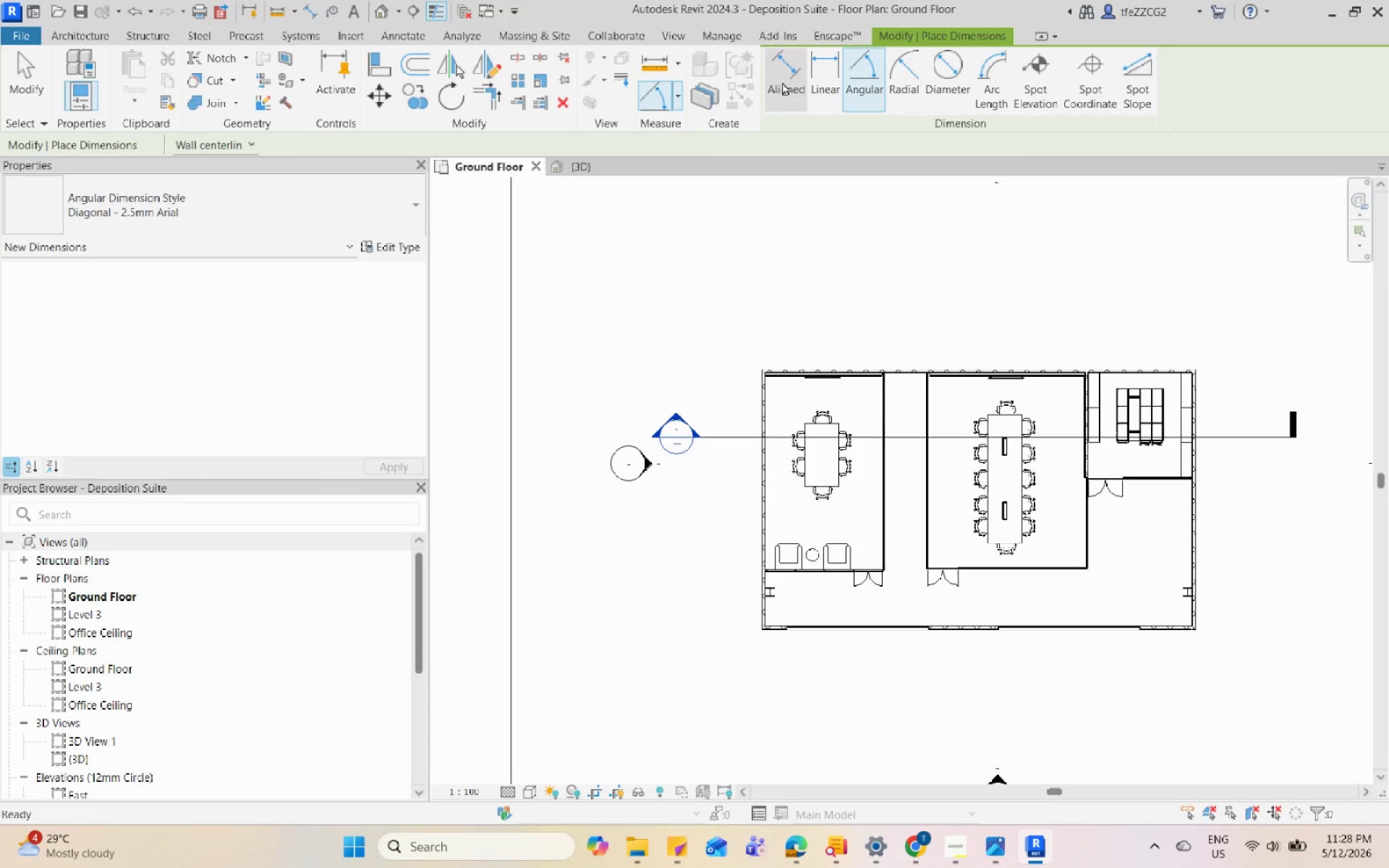 
left_click([810, 76])
 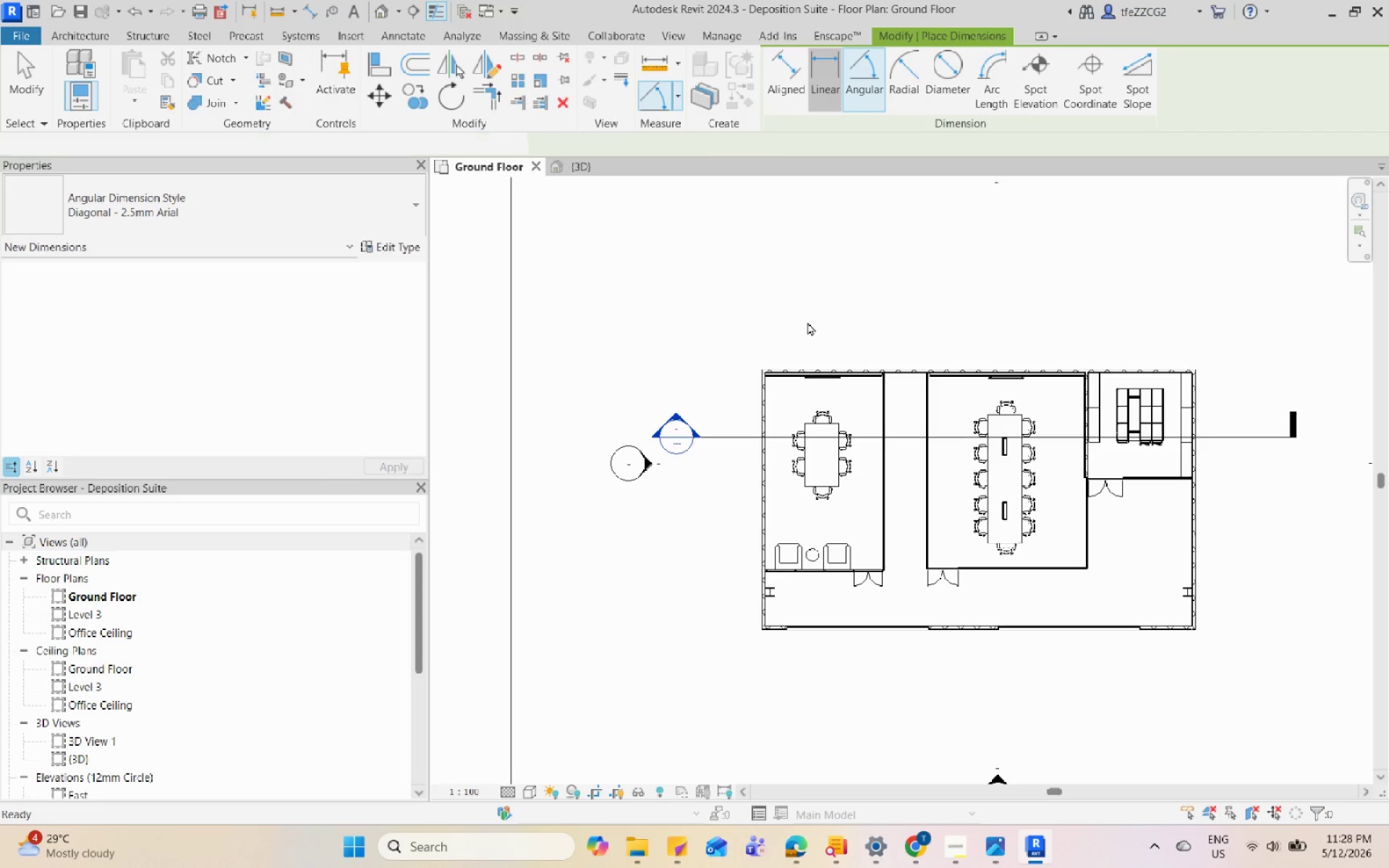 
scroll: coordinate [729, 393], scroll_direction: up, amount: 16.0
 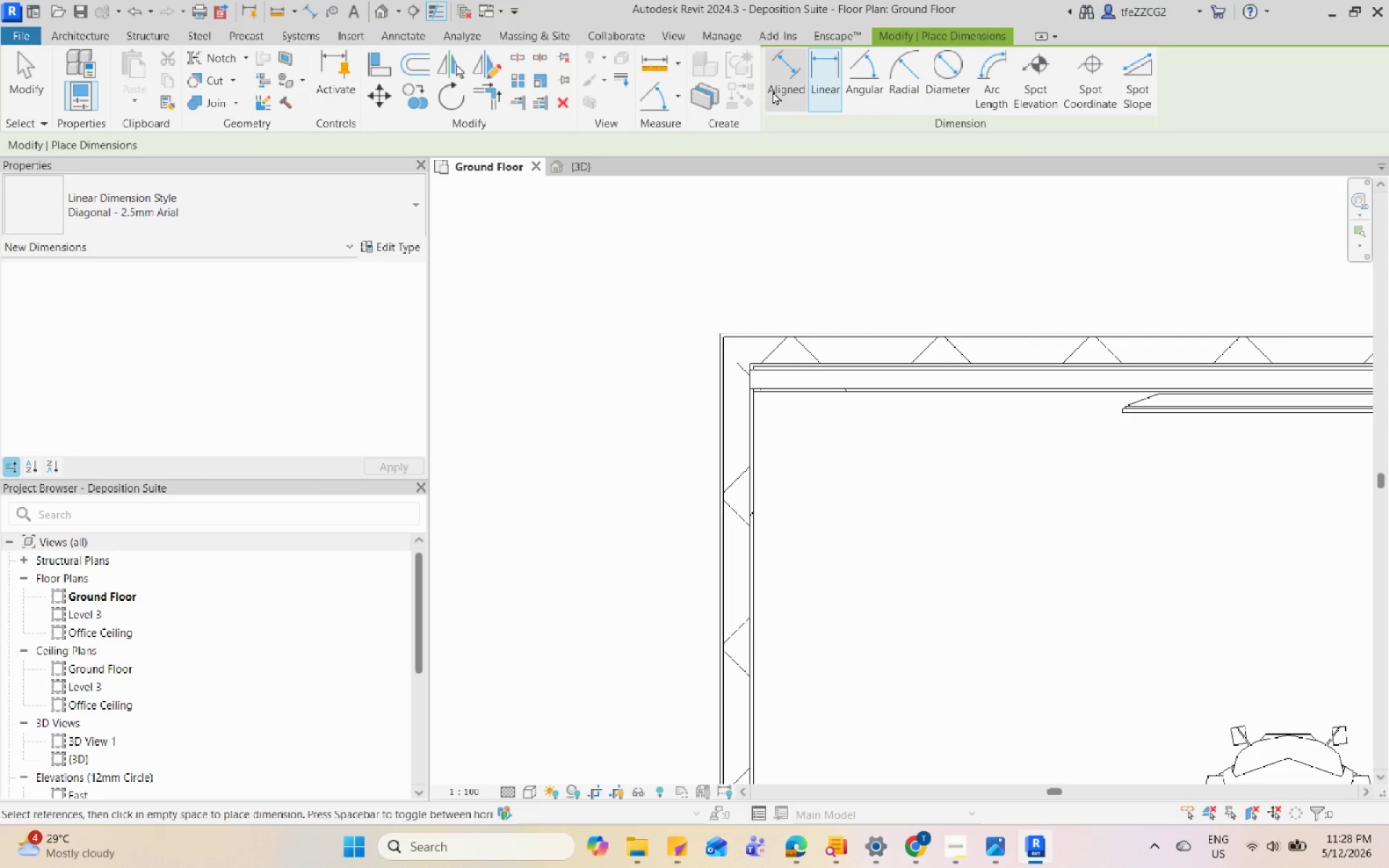 
left_click([773, 93])
 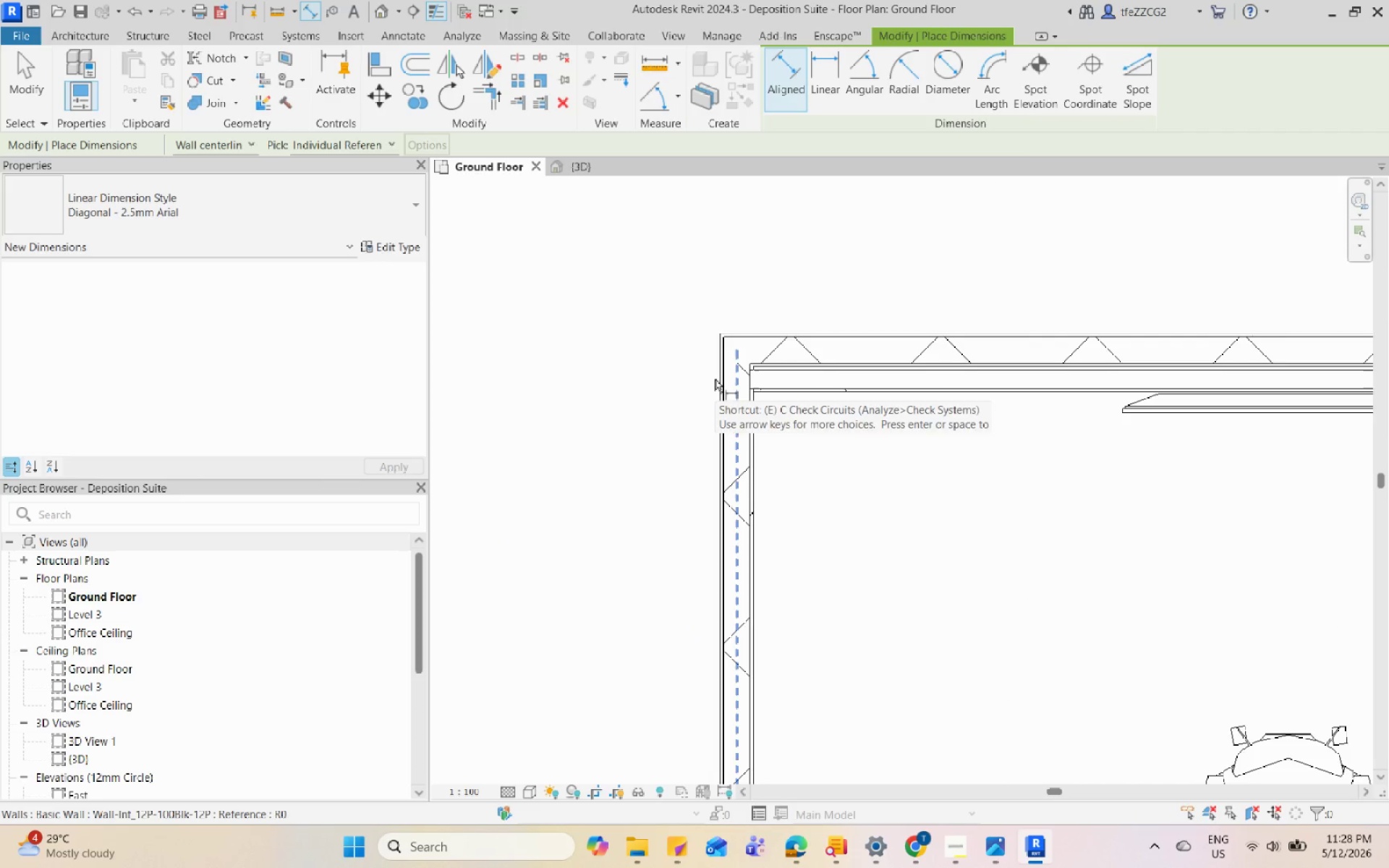 
key(Tab)
 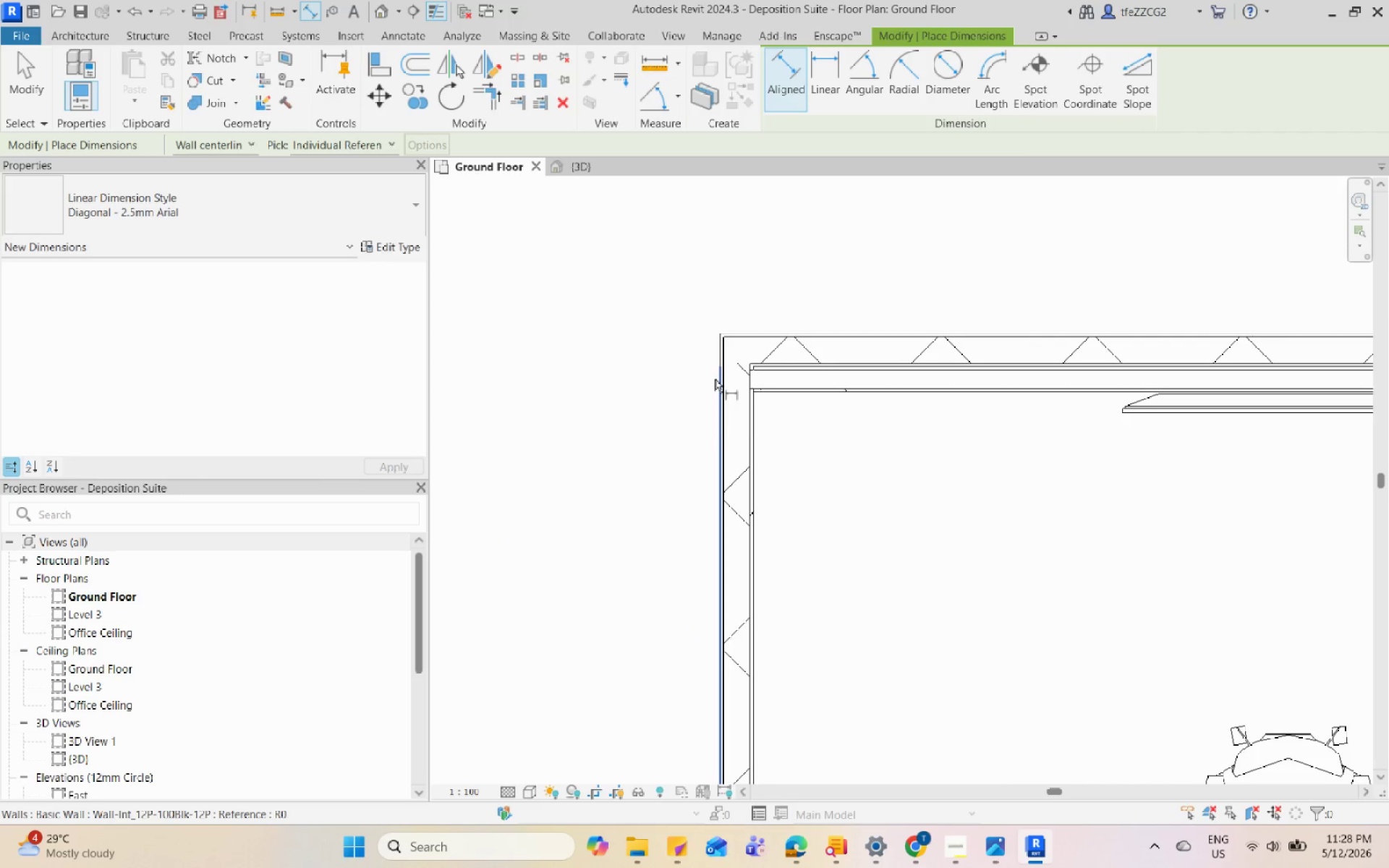 
left_click([715, 379])
 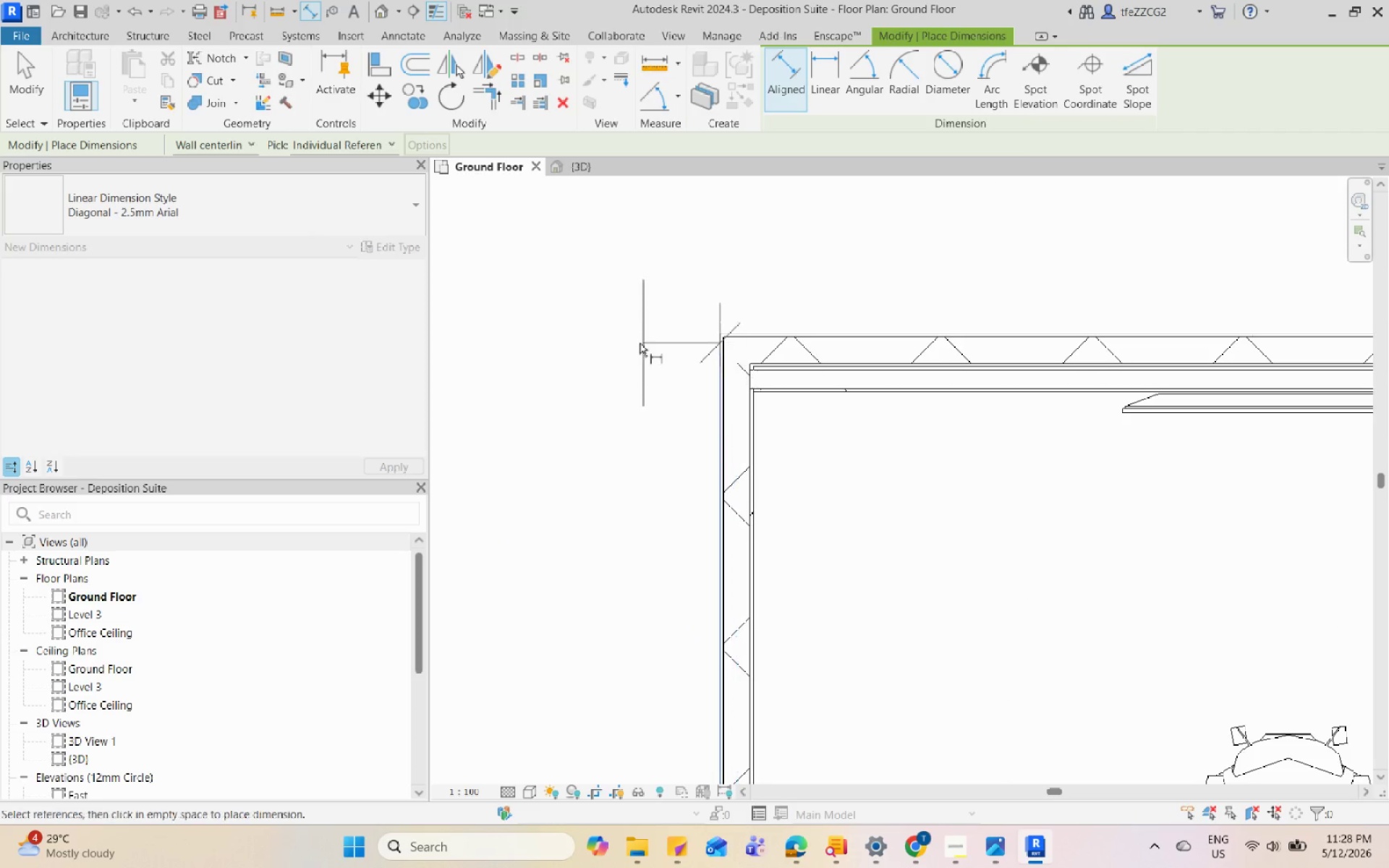 
key(Tab)
 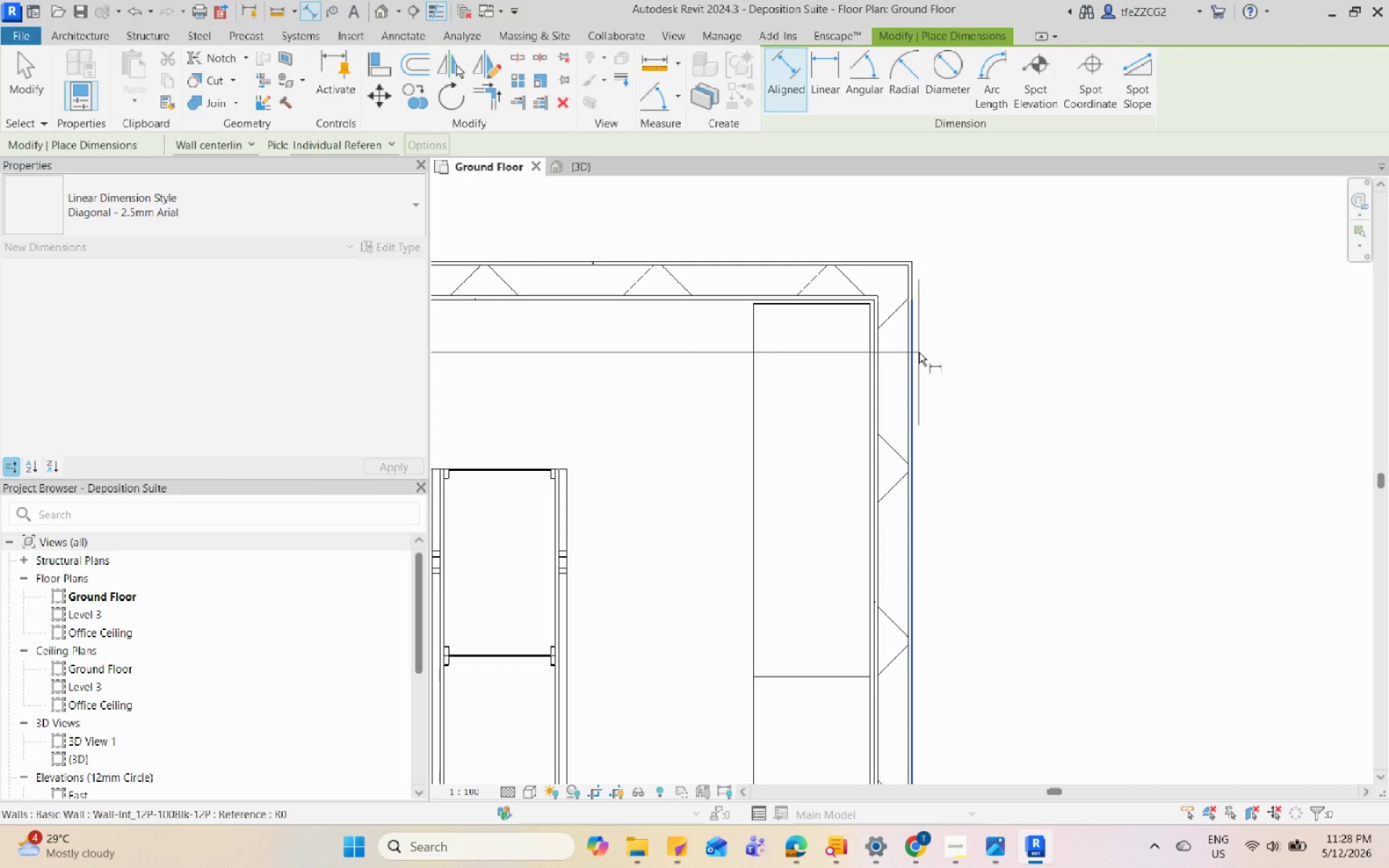 
scroll: coordinate [919, 352], scroll_direction: up, amount: 1.0
 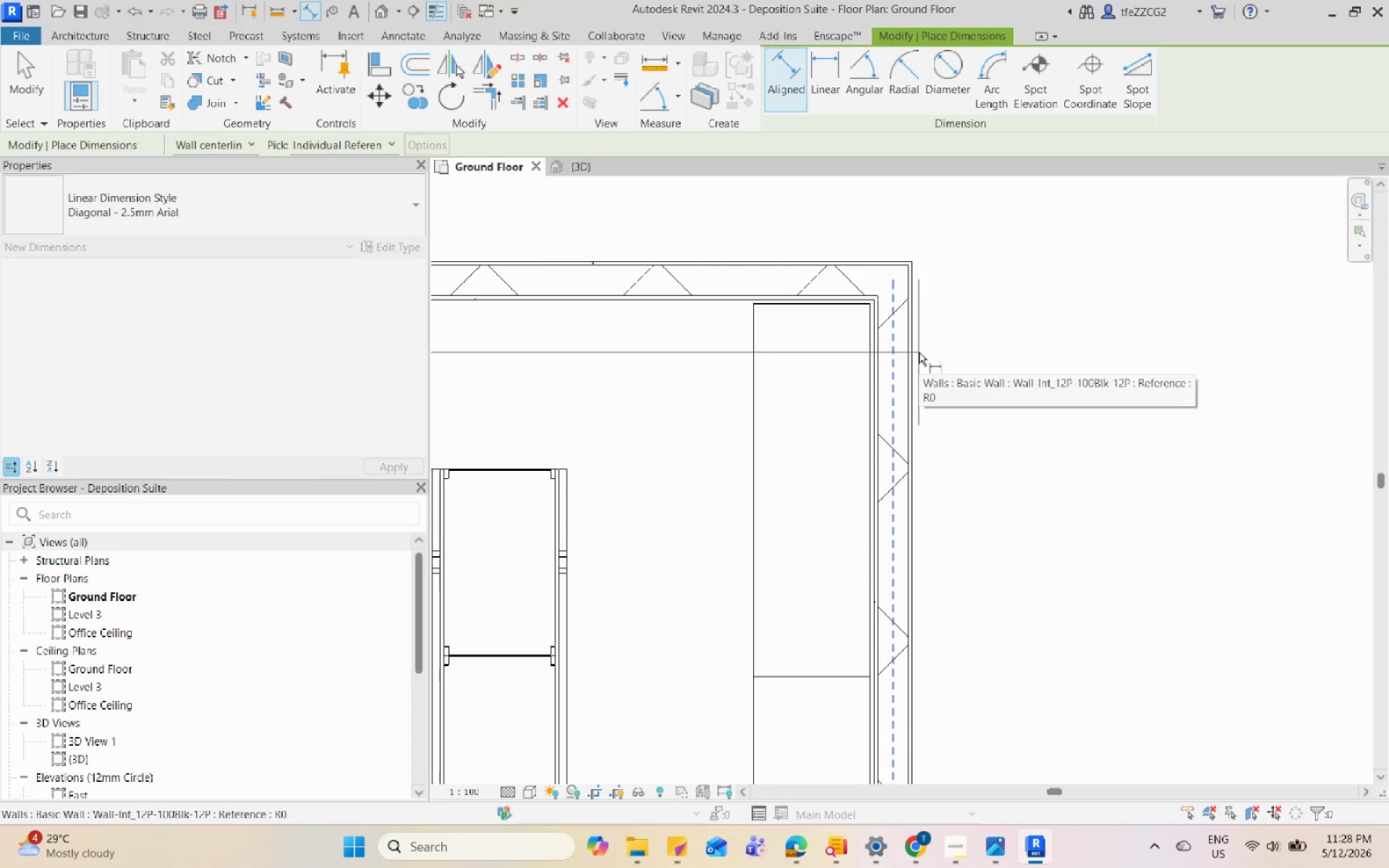 
left_click([919, 352])
 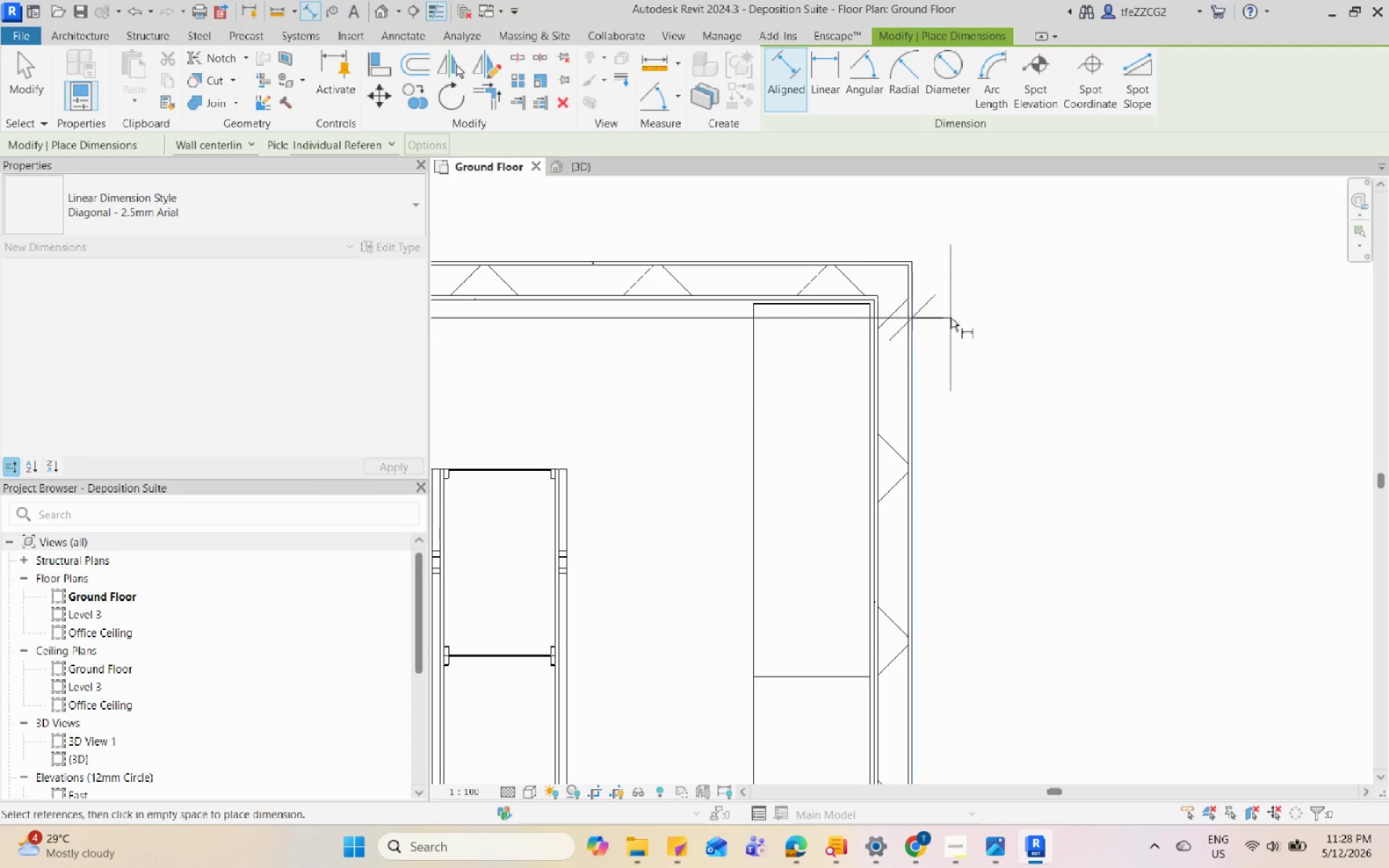 
scroll: coordinate [981, 422], scroll_direction: down, amount: 13.0
 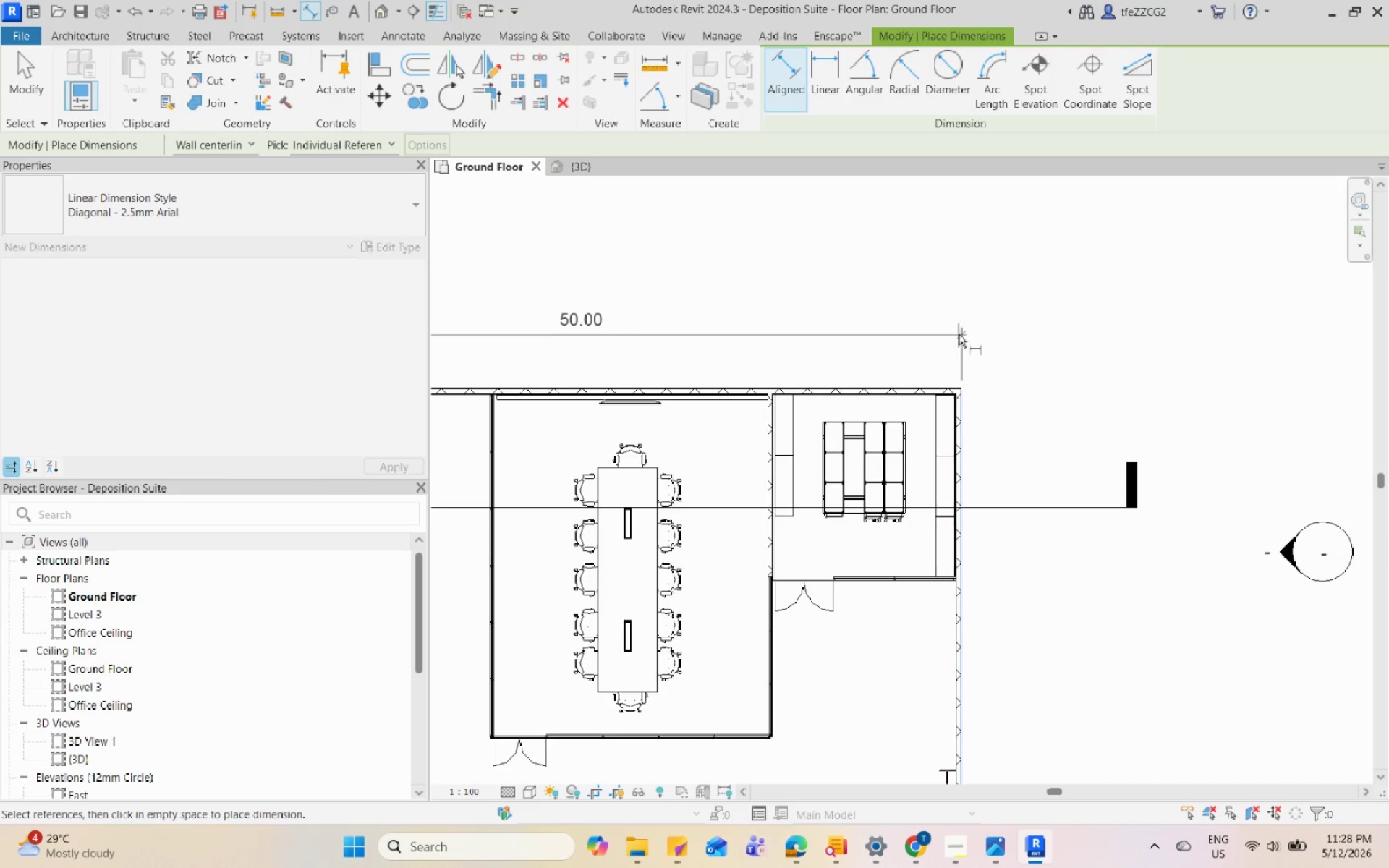 
left_click([951, 318])
 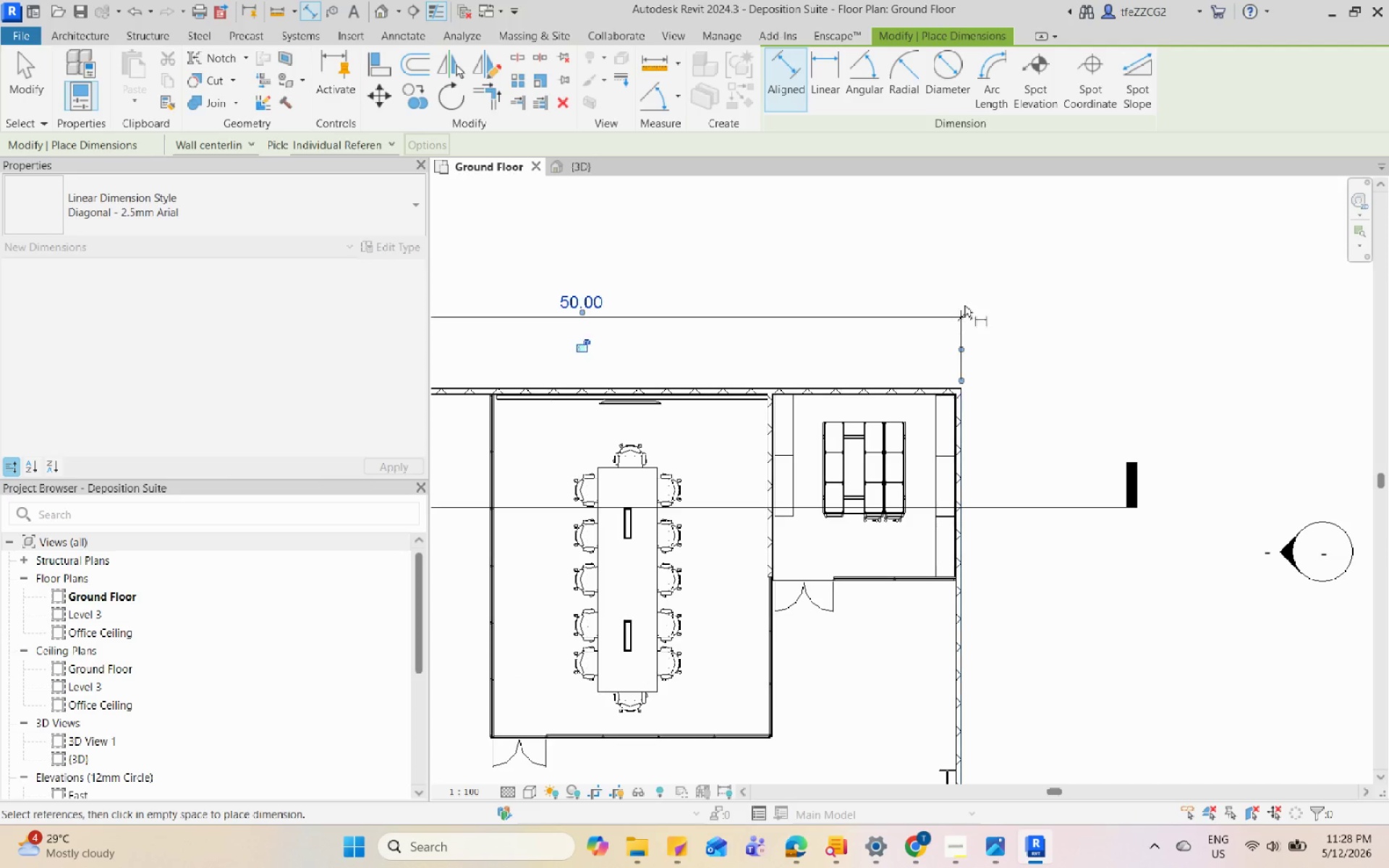 
scroll: coordinate [604, 339], scroll_direction: up, amount: 7.0
 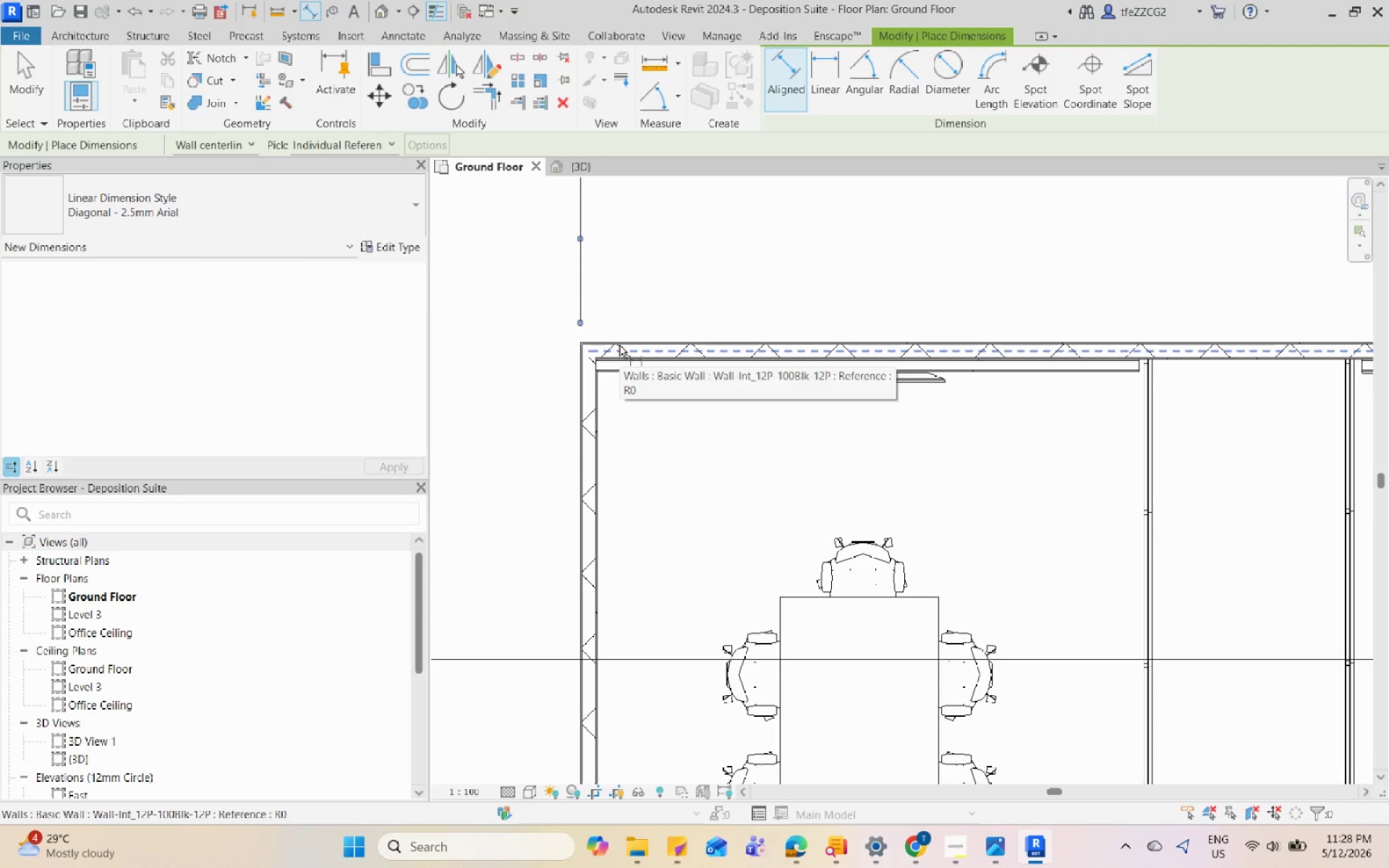 
key(Tab)
 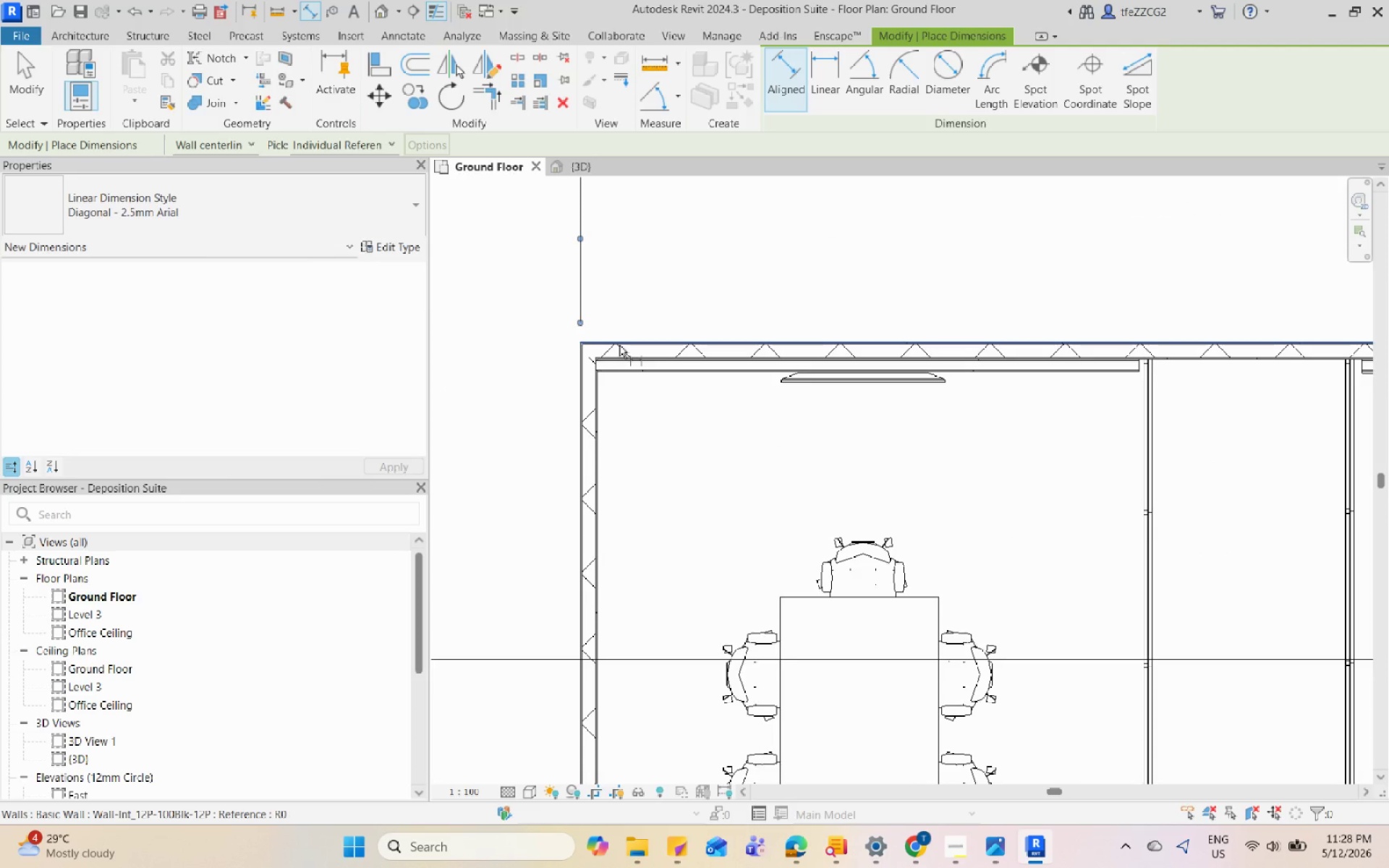 
left_click([619, 345])
 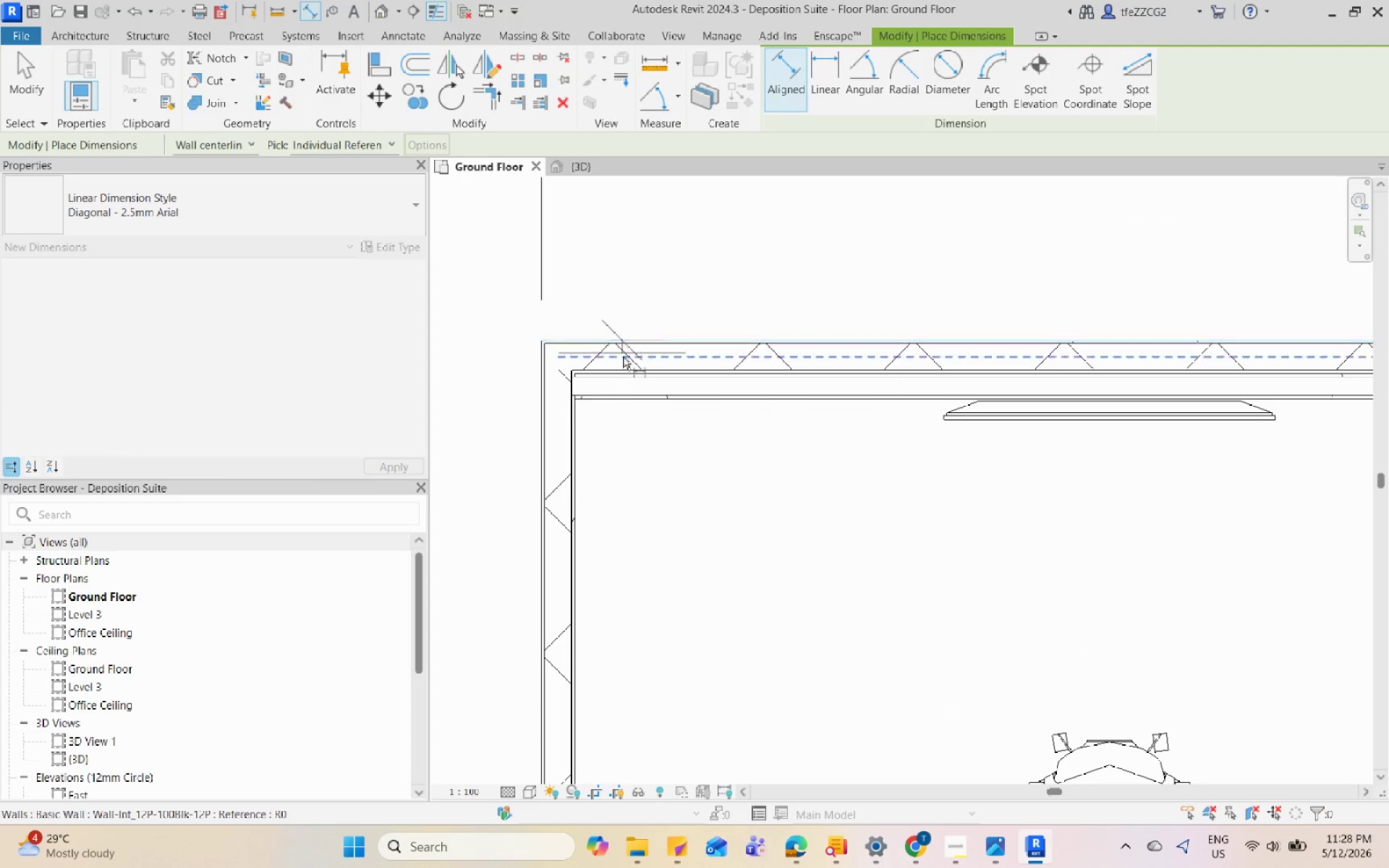 
scroll: coordinate [619, 345], scroll_direction: up, amount: 5.0
 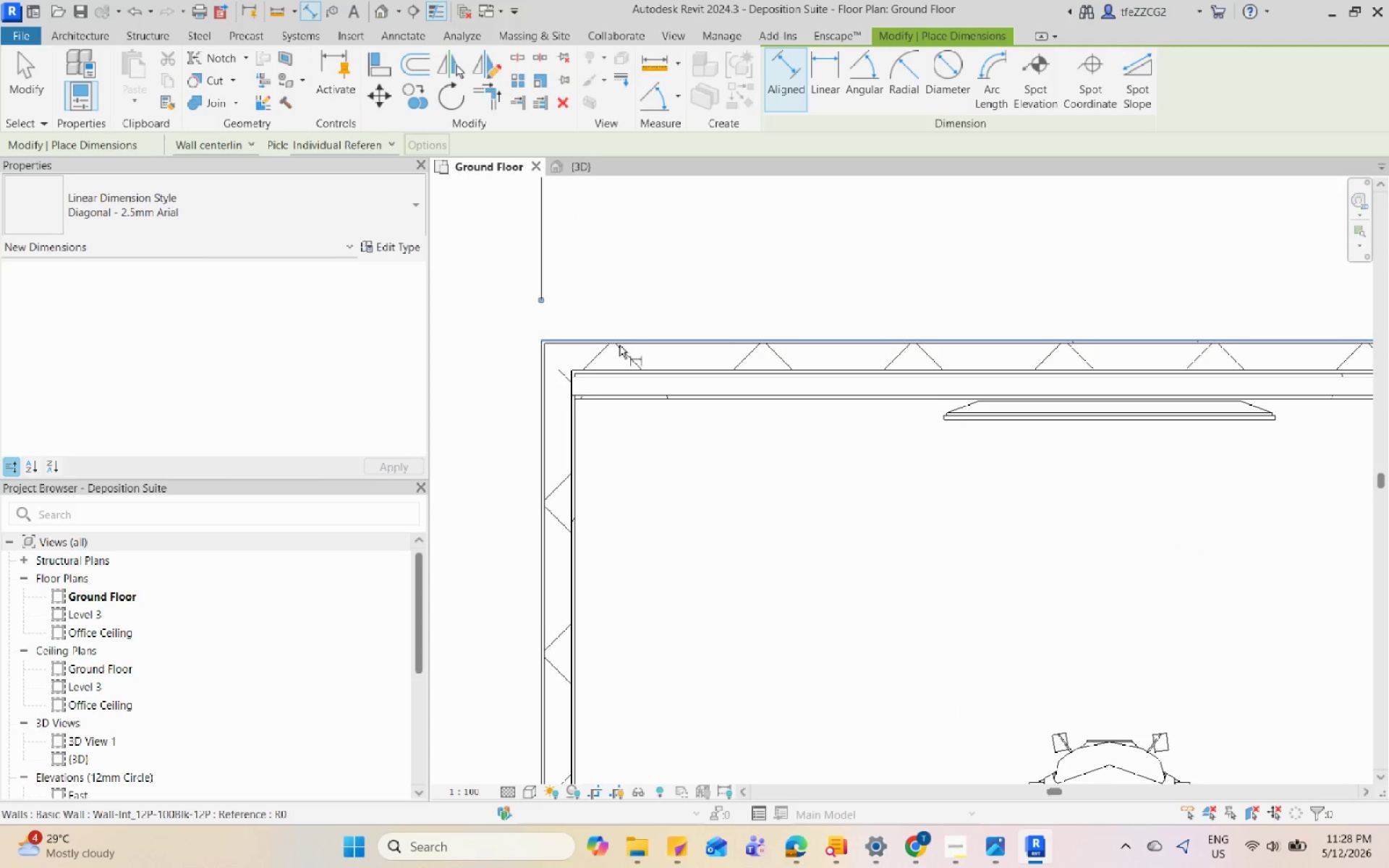 
scroll: coordinate [653, 663], scroll_direction: down, amount: 5.0
 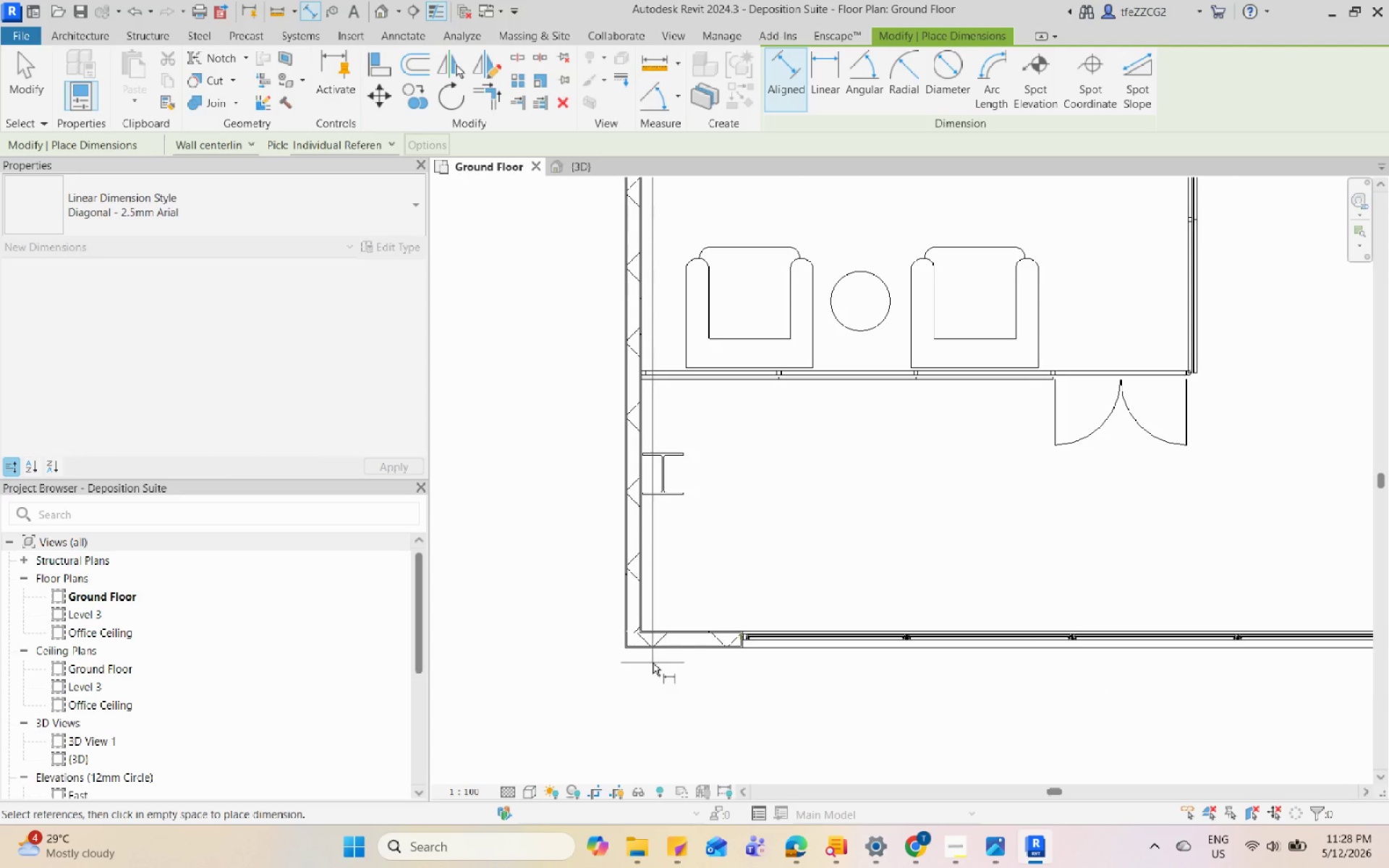 
key(CapsLock)
 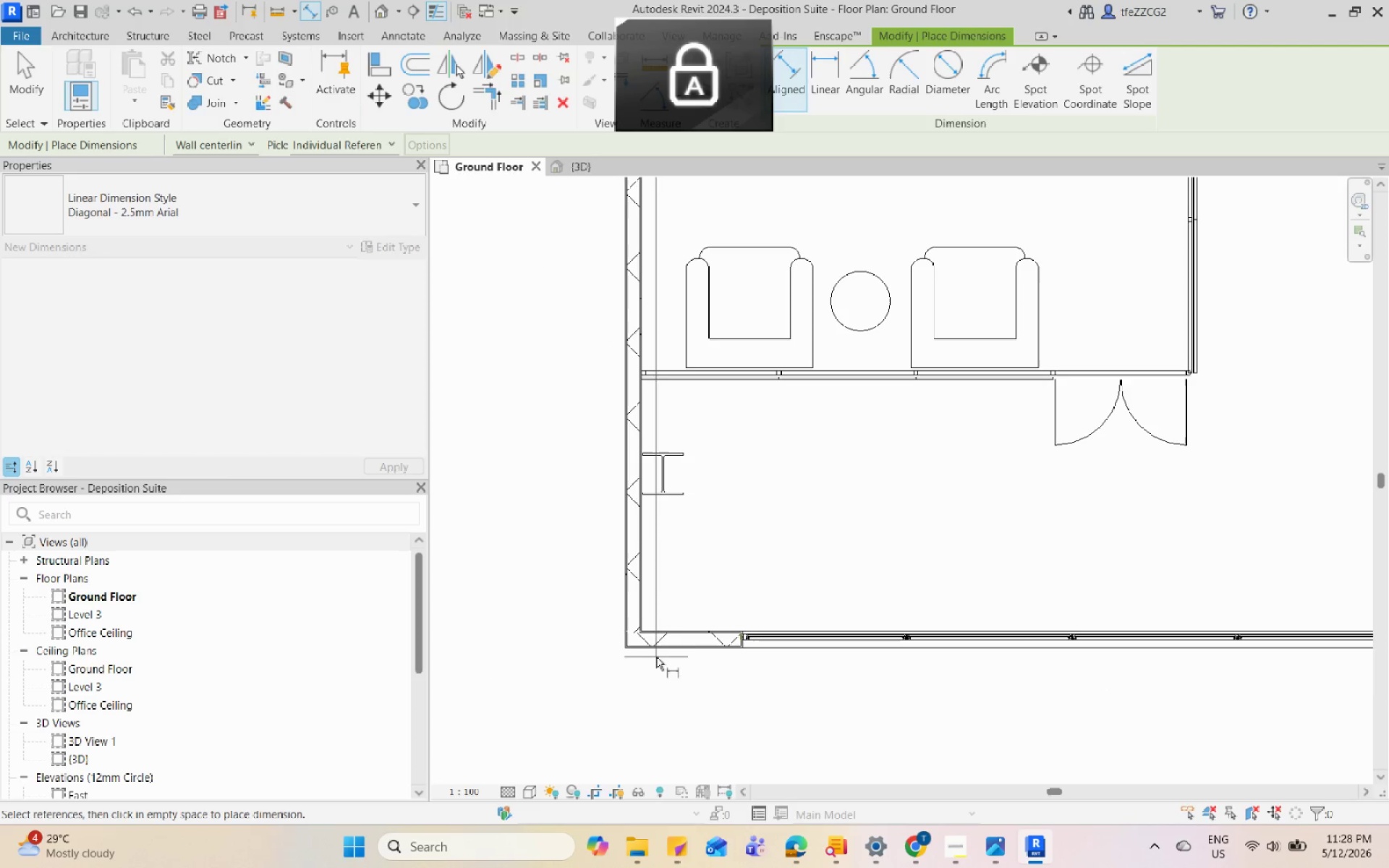 
key(CapsLock)
 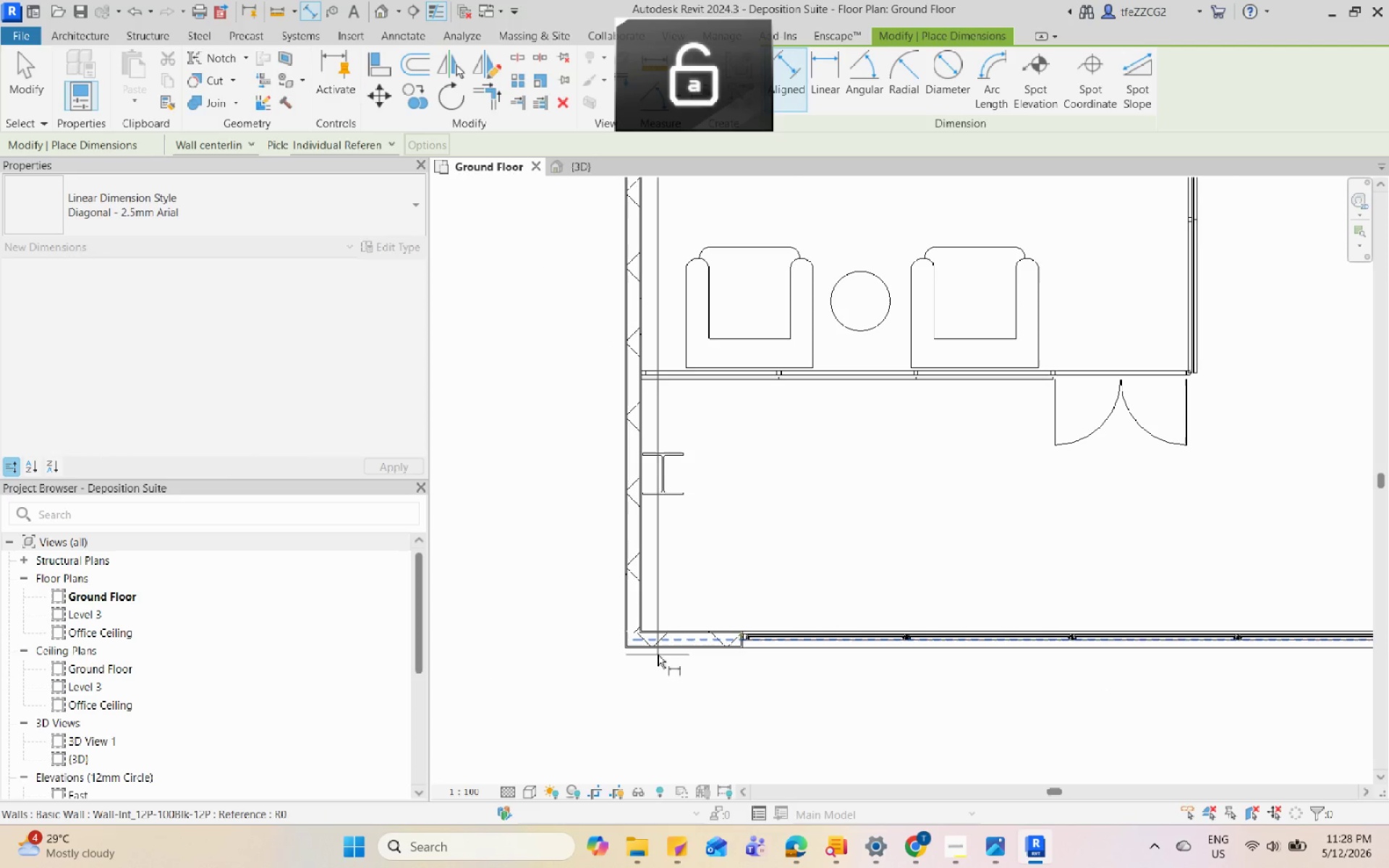 
key(CapsLock)
 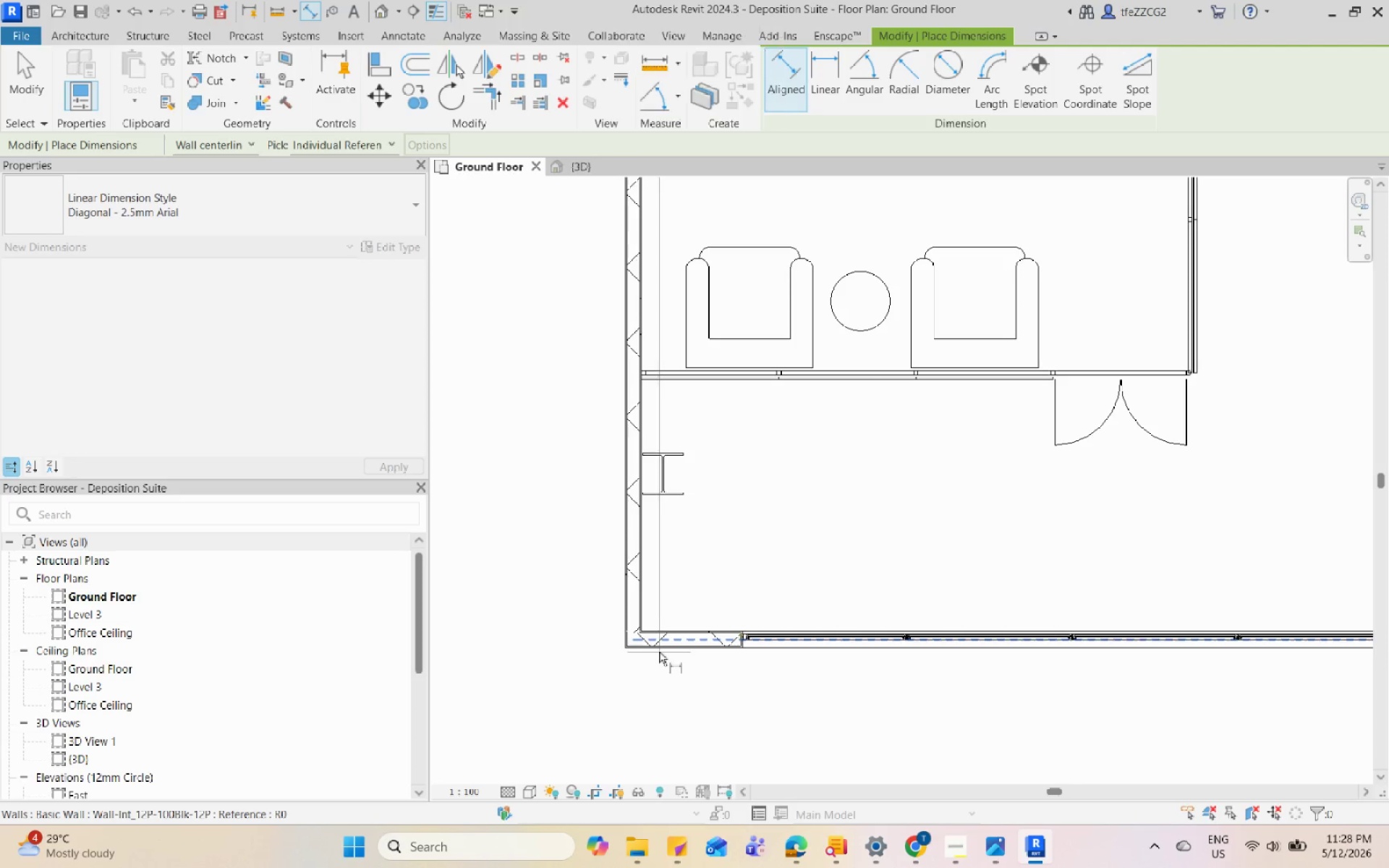 
key(Tab)
 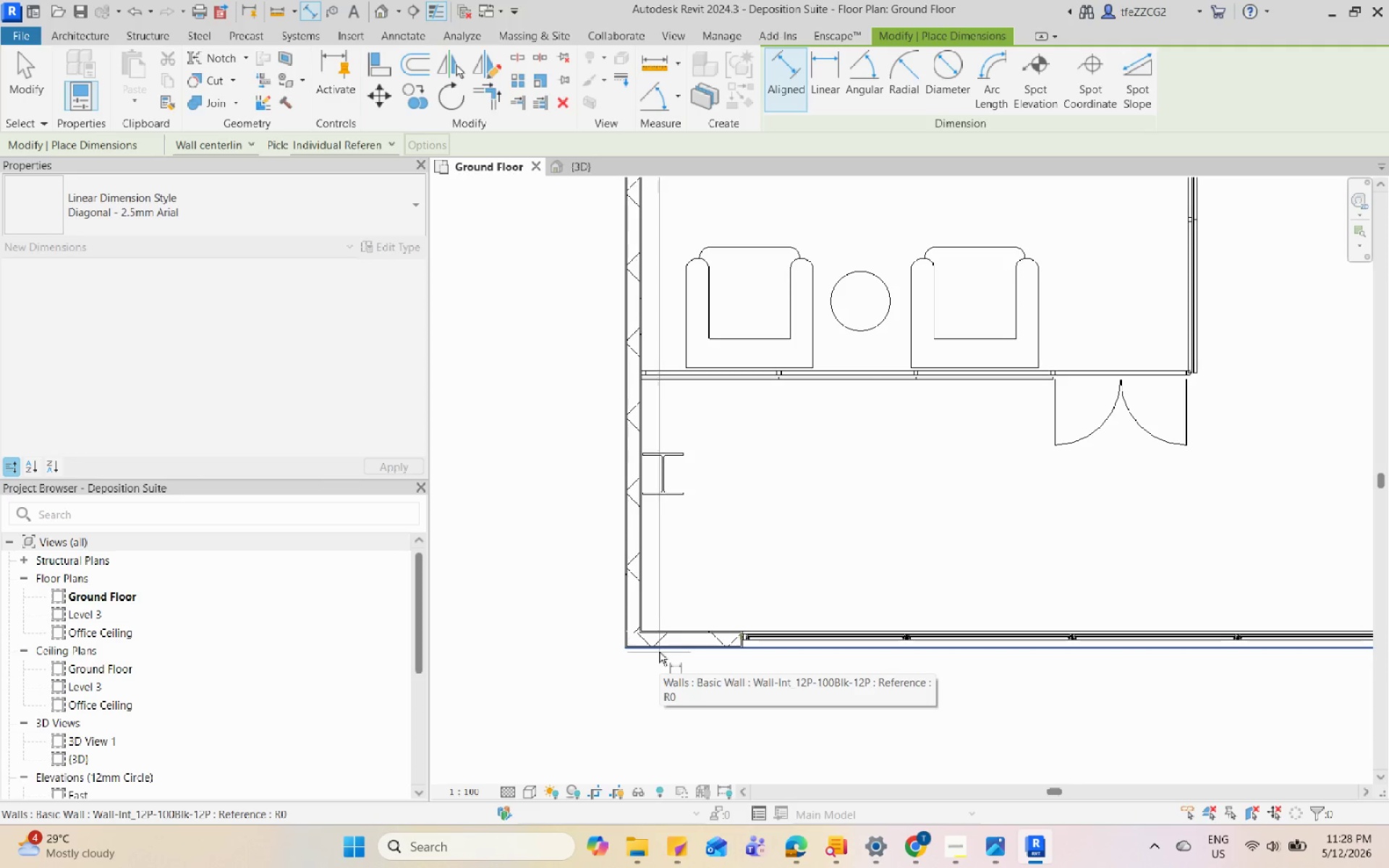 
left_click([659, 652])
 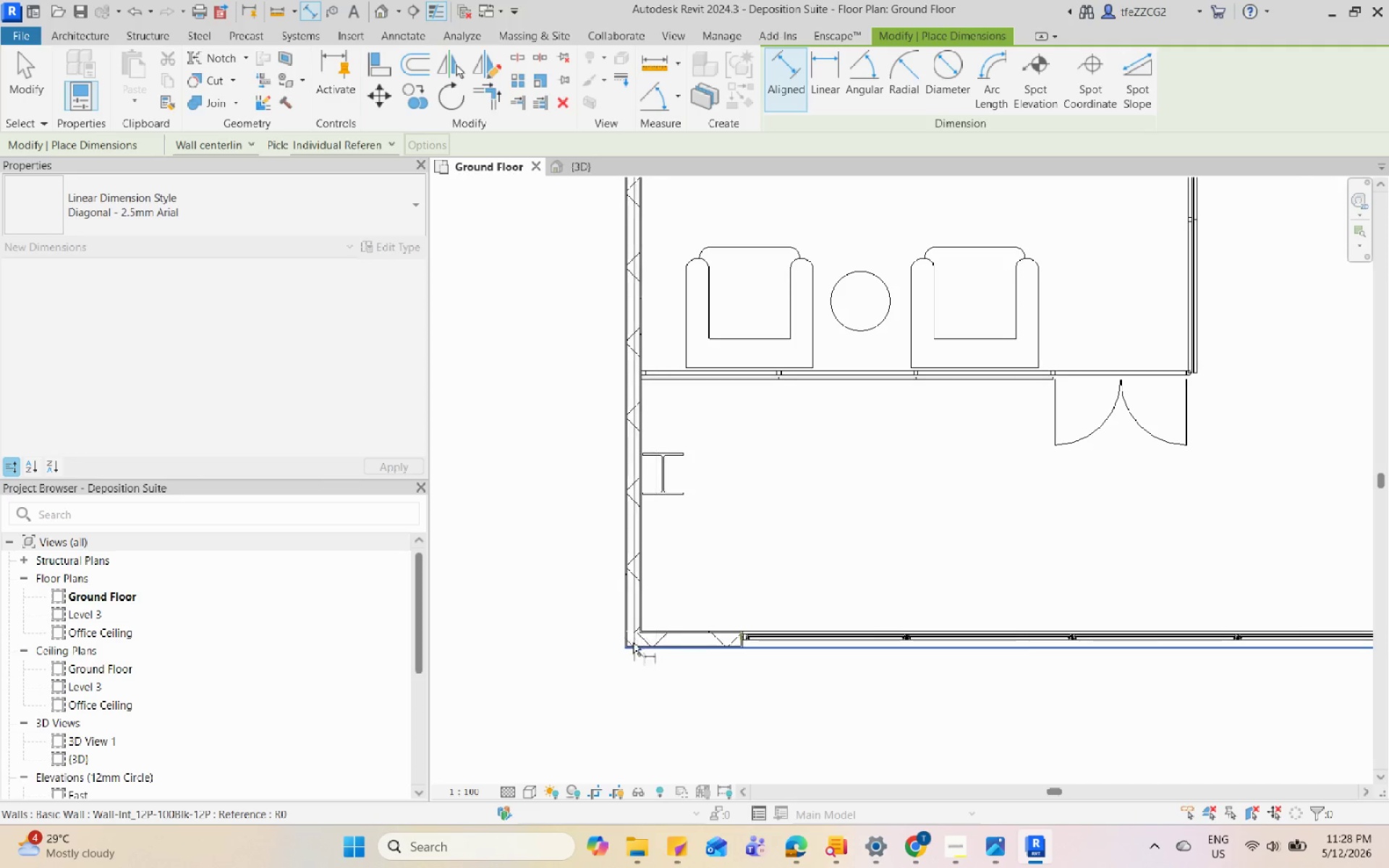 
scroll: coordinate [633, 642], scroll_direction: down, amount: 7.0
 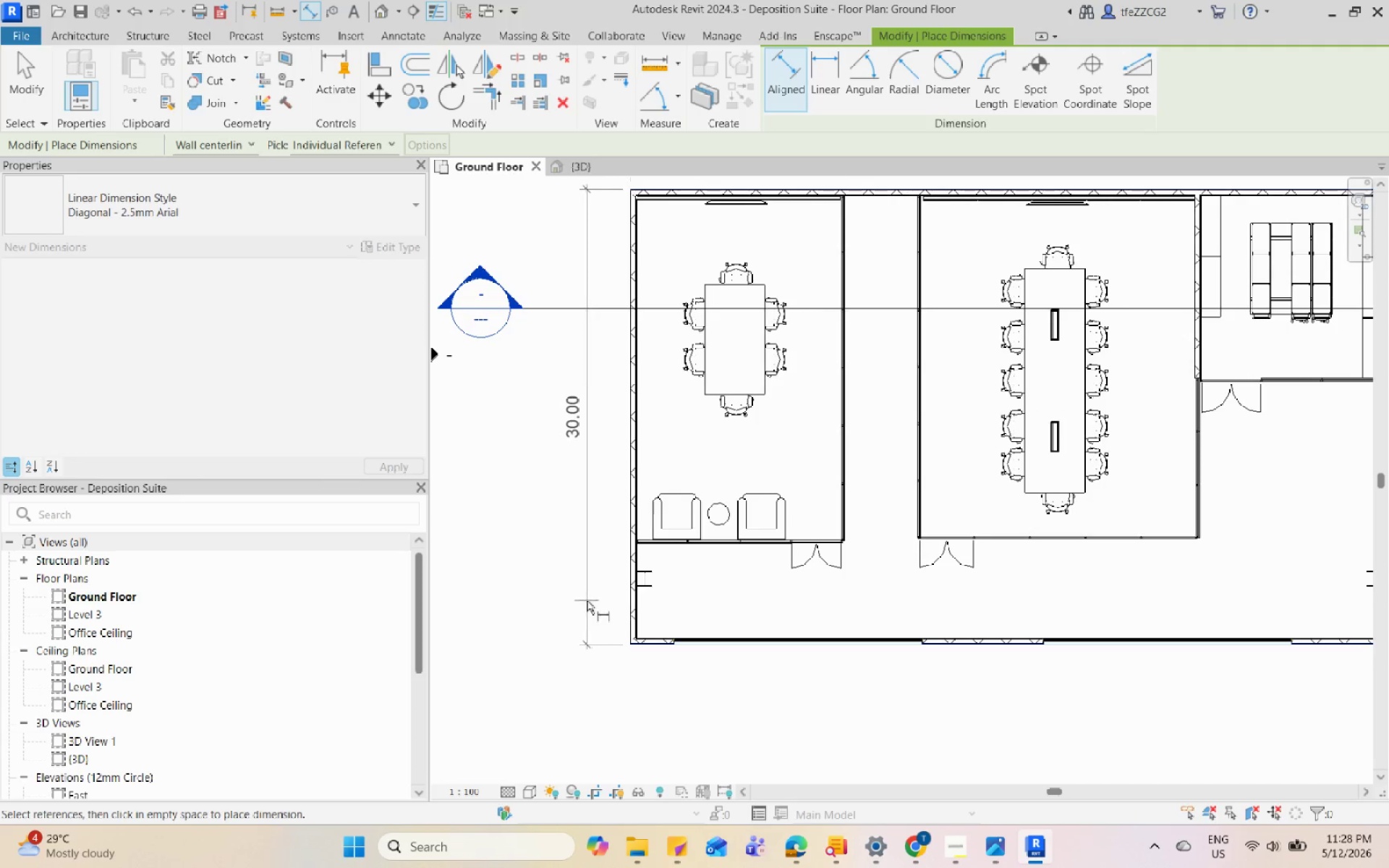 
left_click([584, 597])
 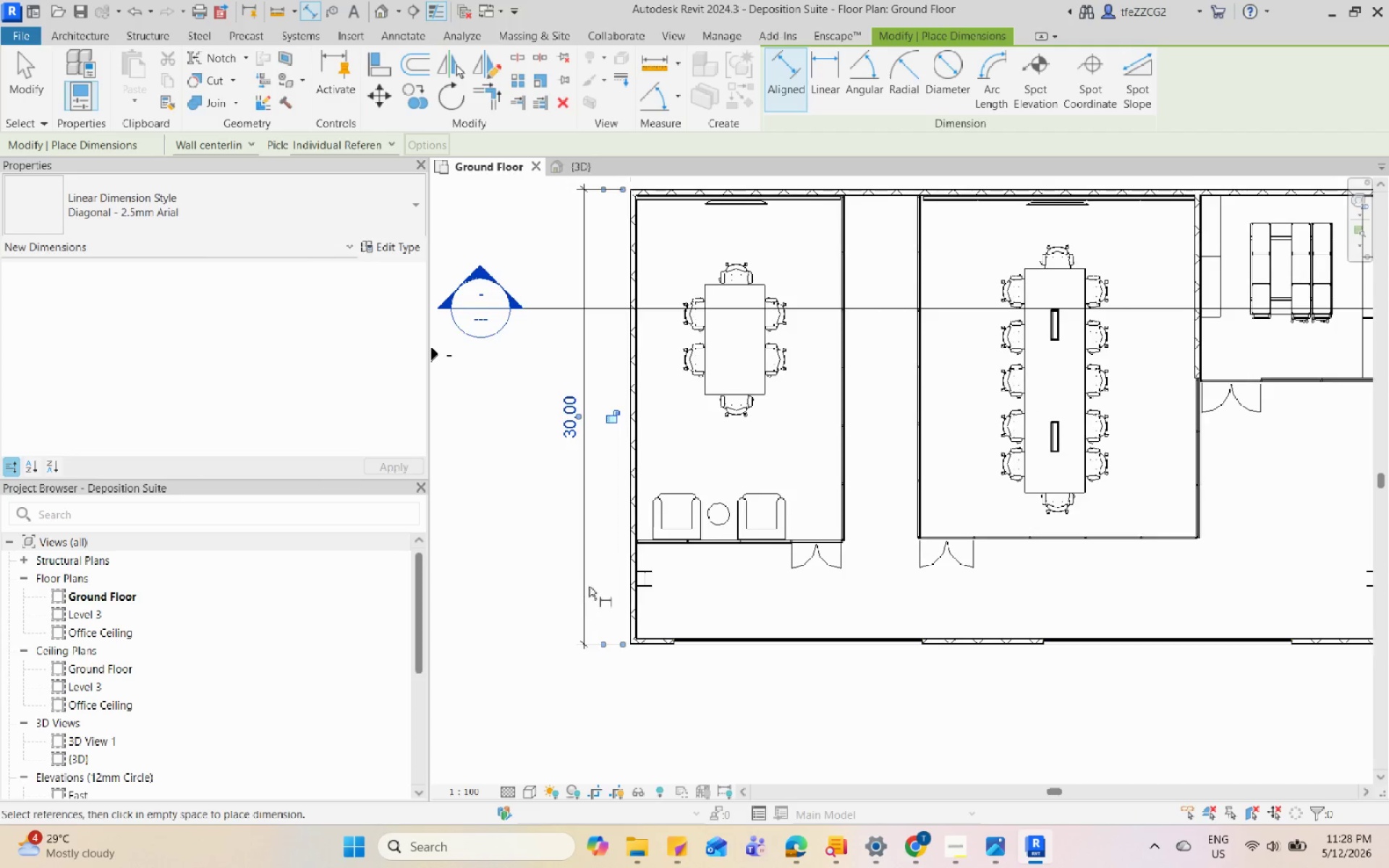 
key(Escape)
 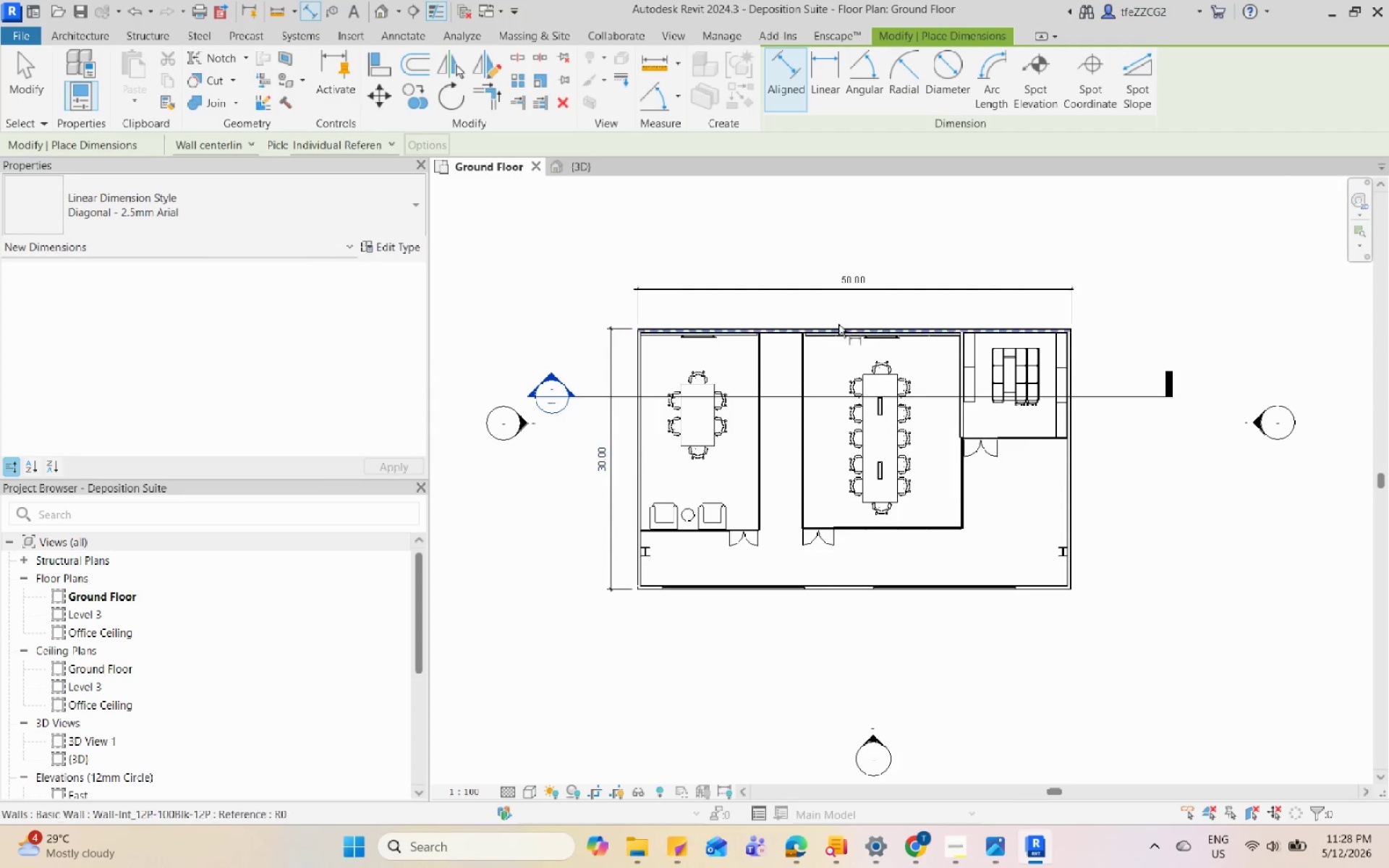 
key(Escape)
 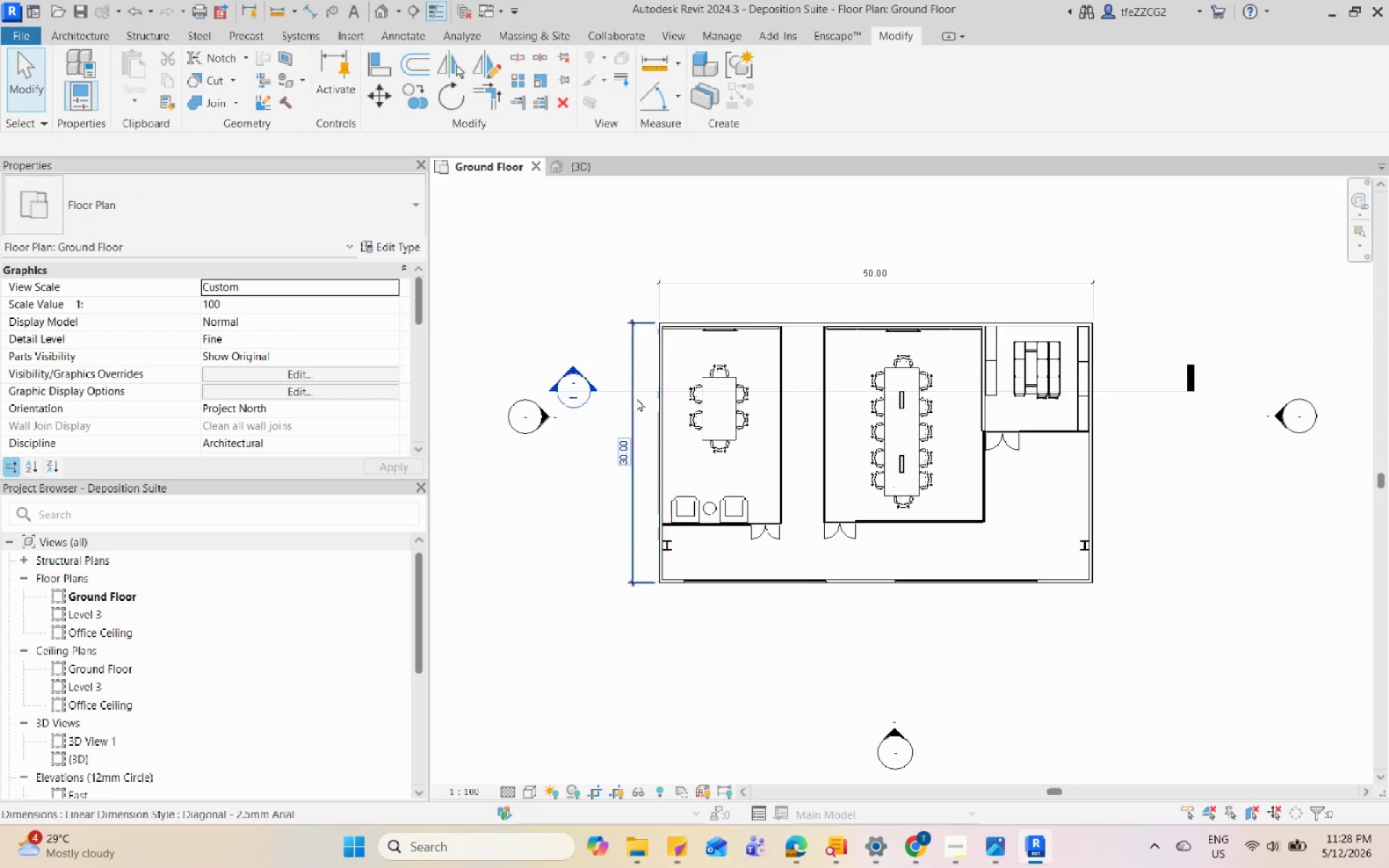 
left_click([634, 380])
 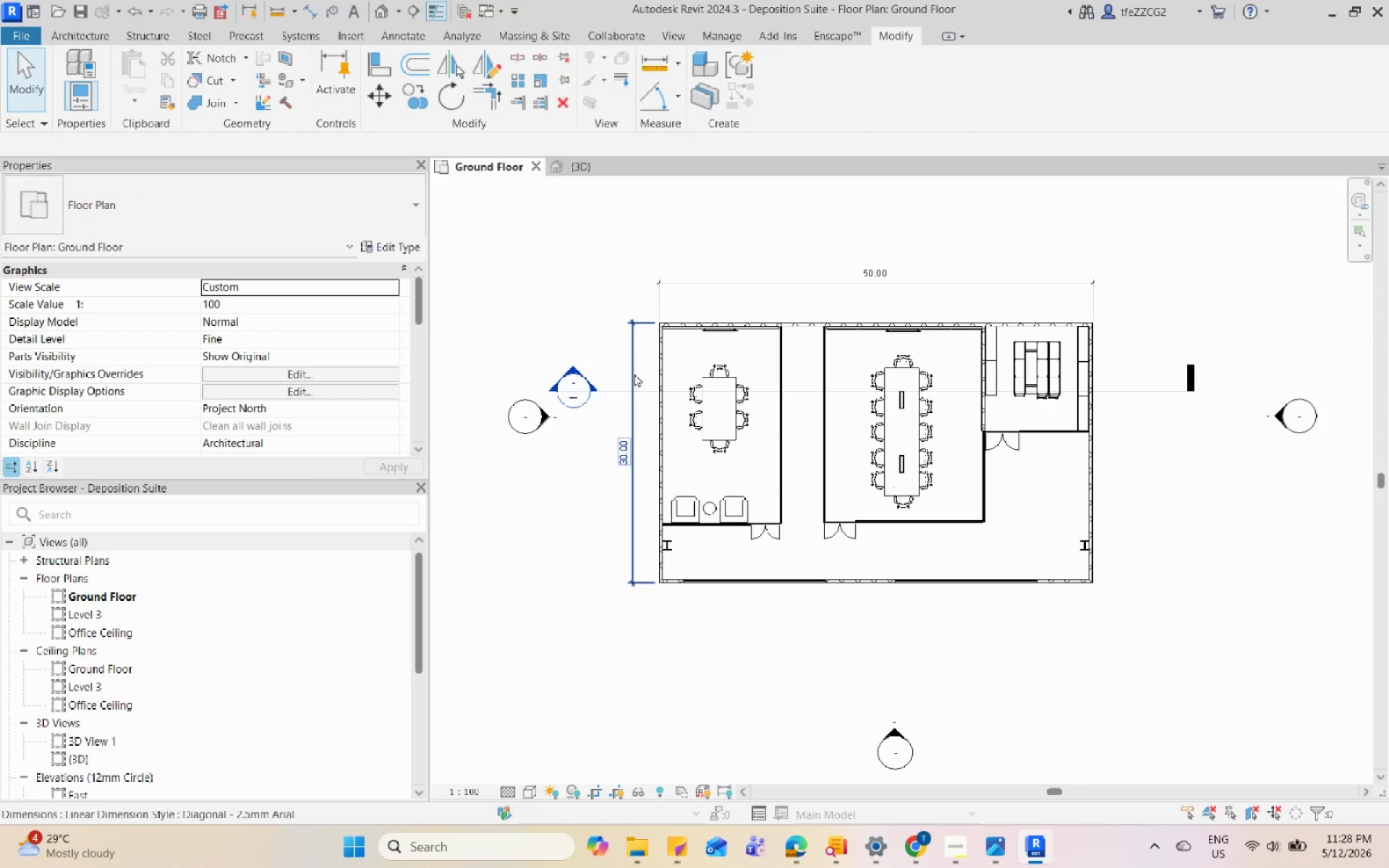 
scroll: coordinate [697, 361], scroll_direction: down, amount: 4.0
 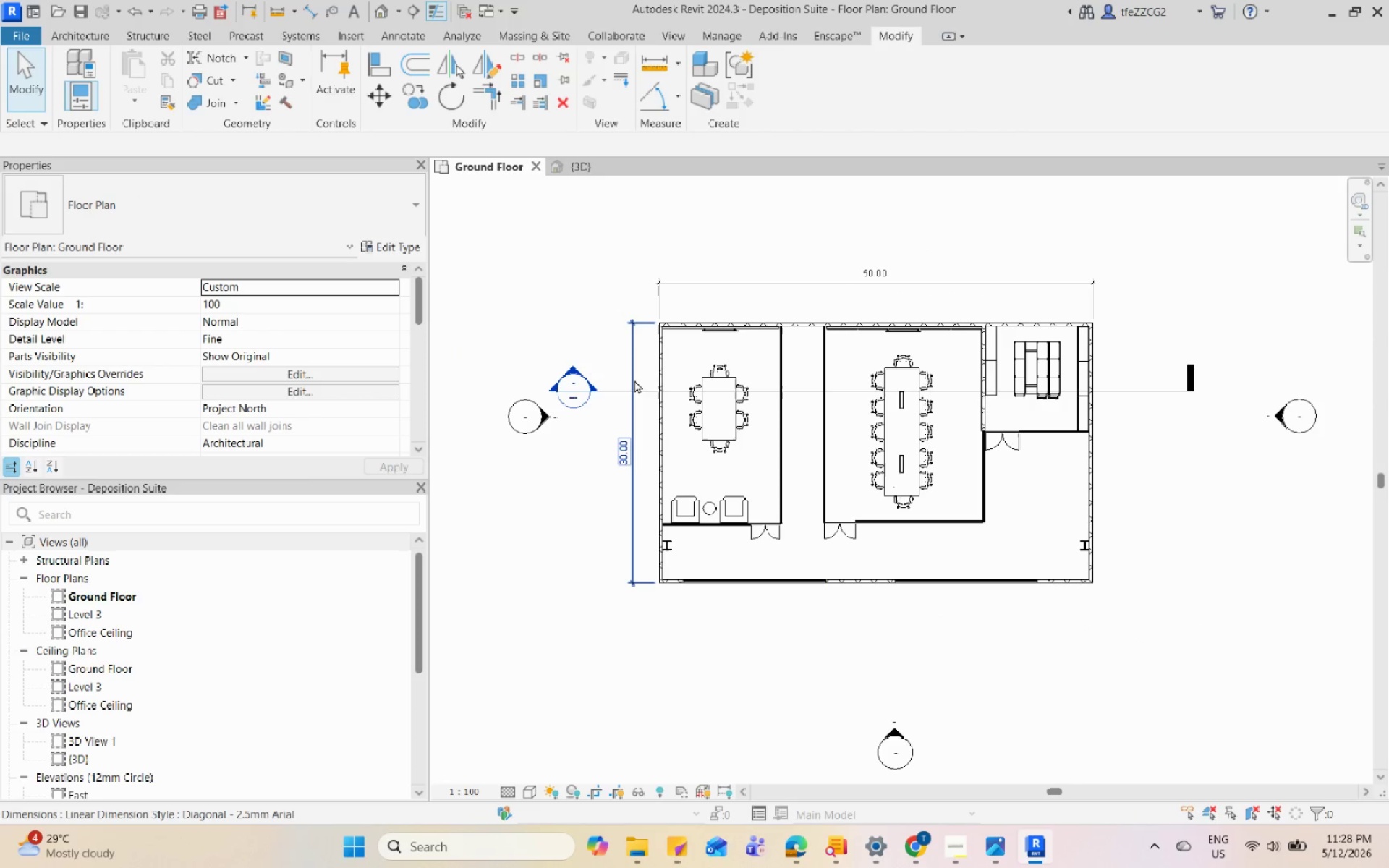 
left_click_drag(start_coordinate=[635, 363], to_coordinate=[606, 355])
 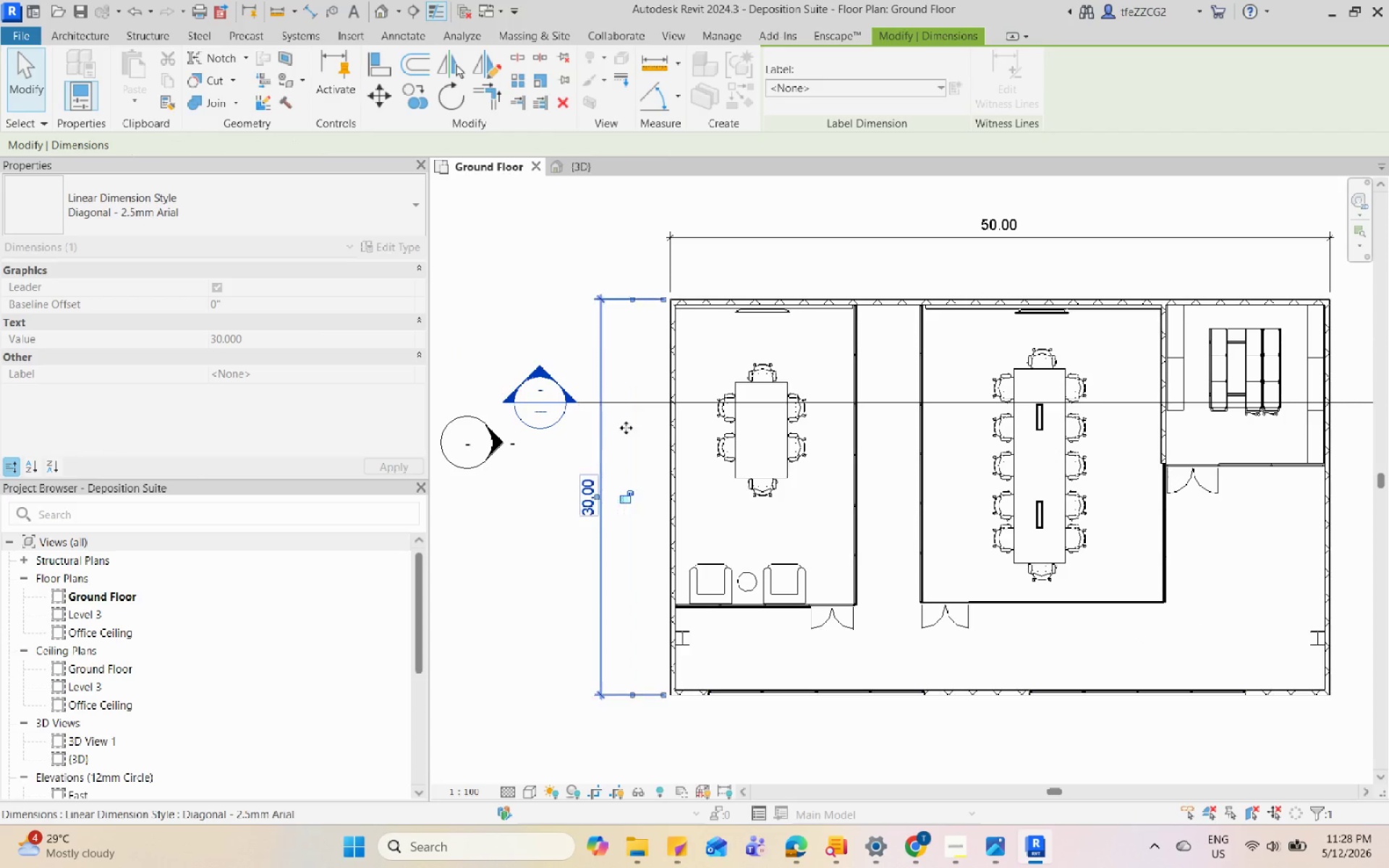 
scroll: coordinate [637, 367], scroll_direction: up, amount: 3.0
 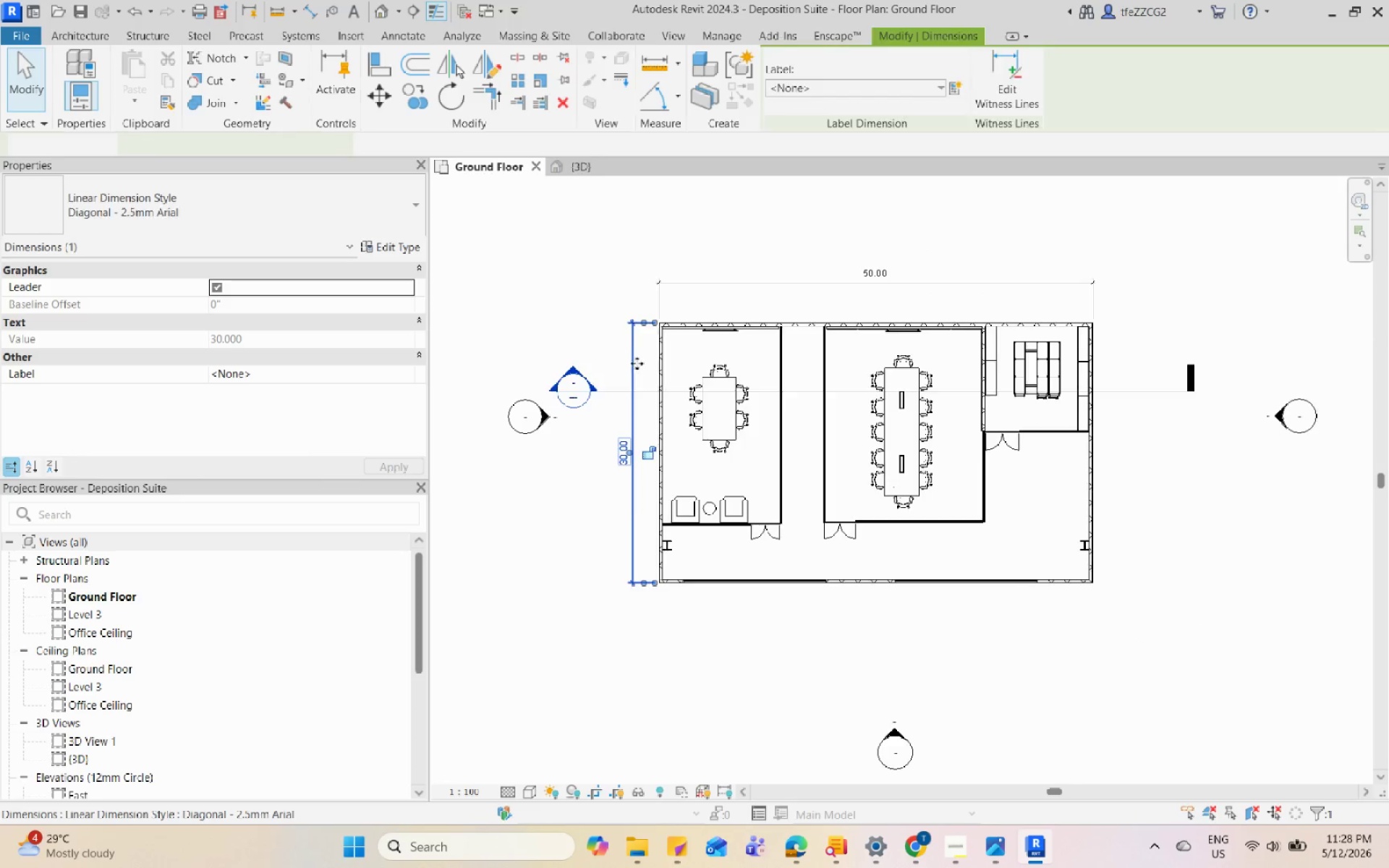 
key(Escape)
 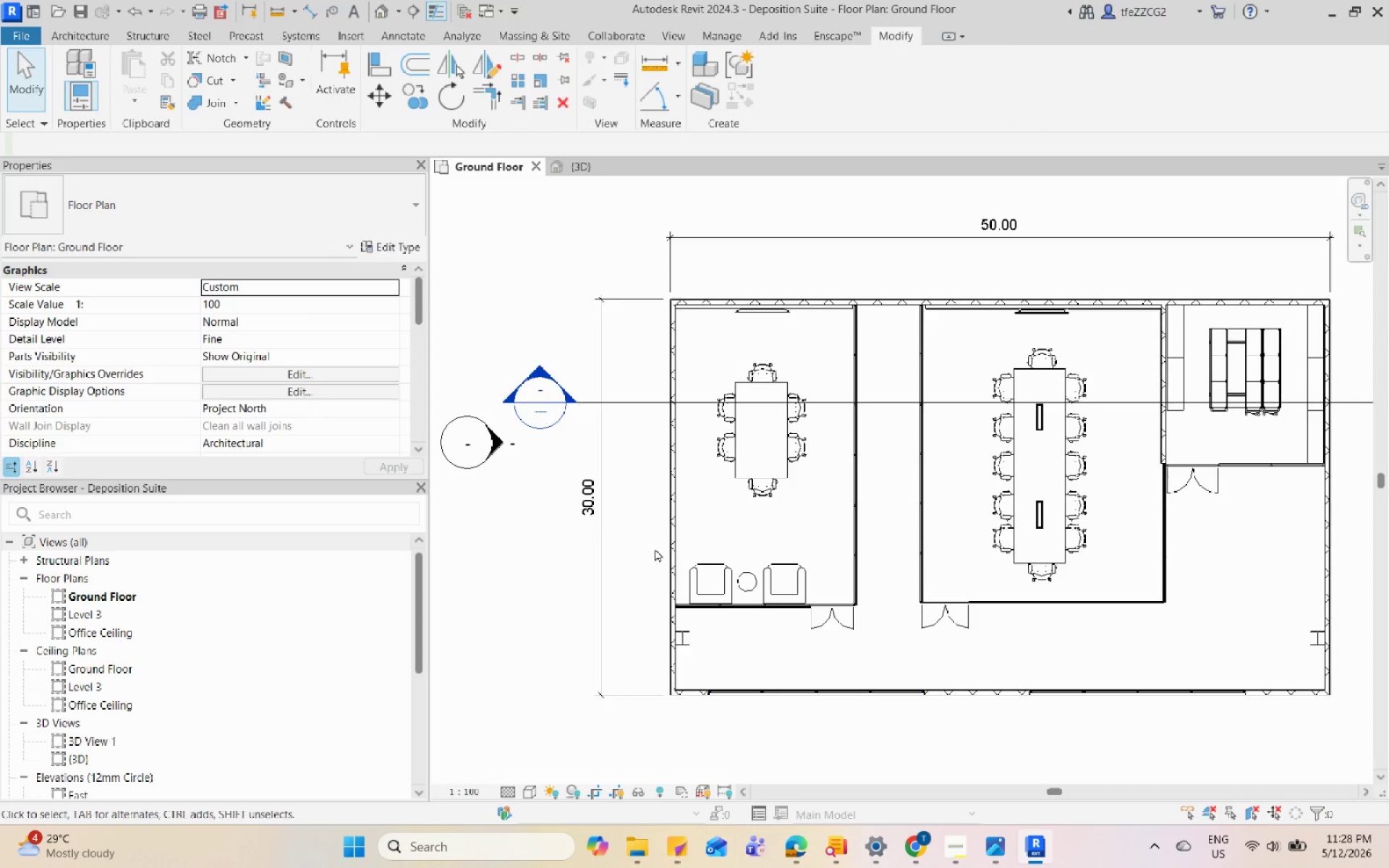 
scroll: coordinate [816, 408], scroll_direction: down, amount: 1.0
 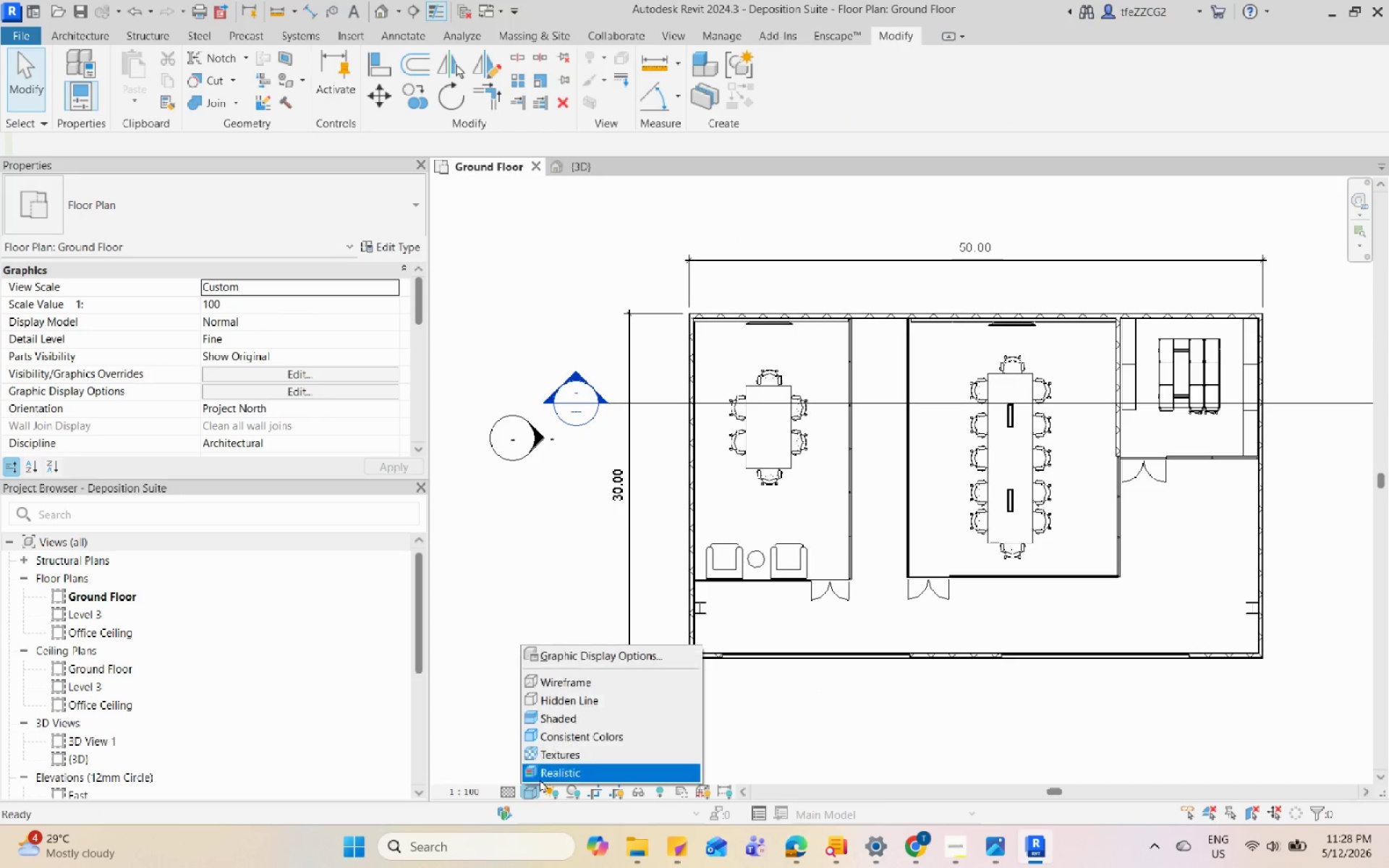 
left_click([577, 736])
 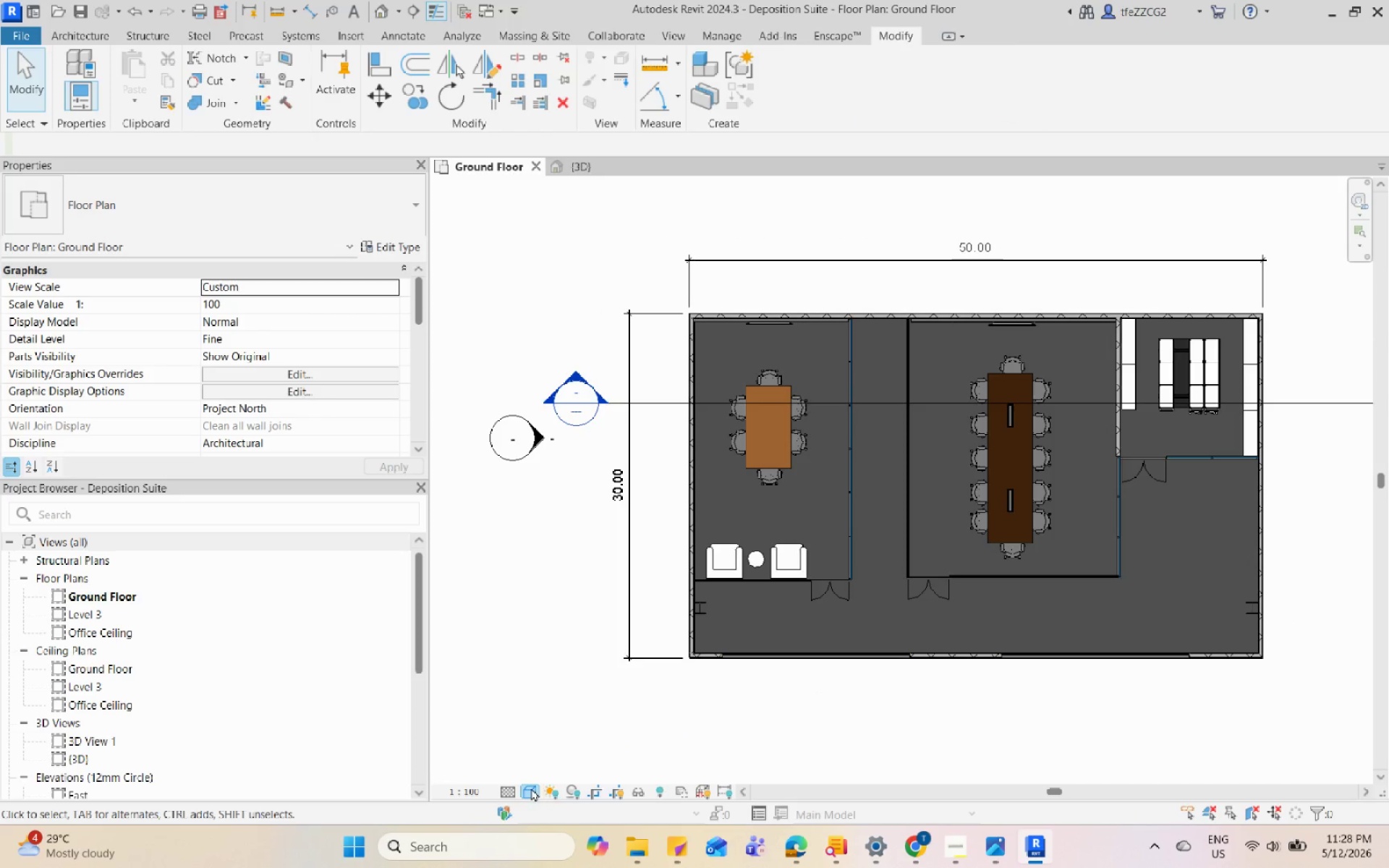 
double_click([552, 754])
 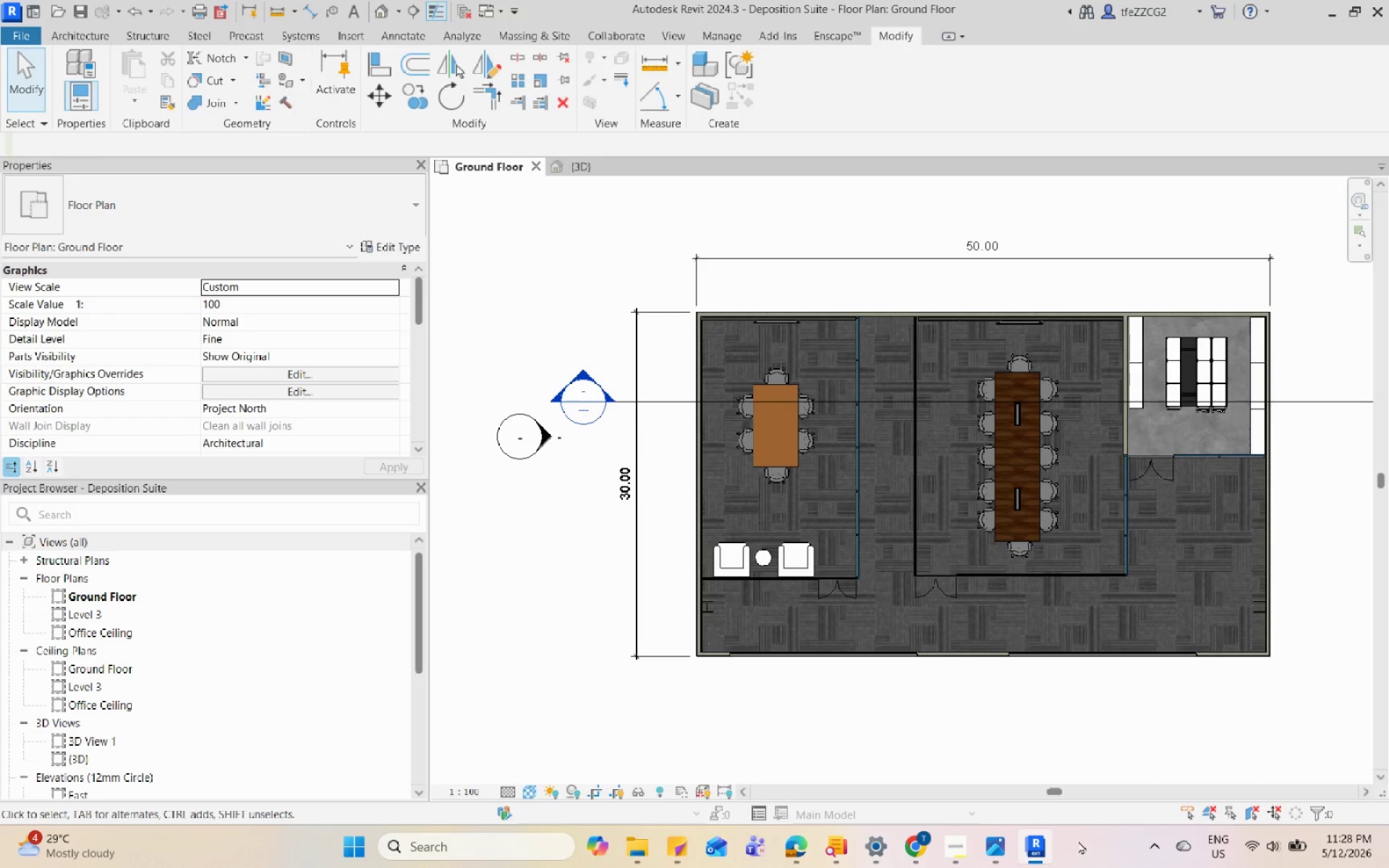 
double_click([1027, 851])
 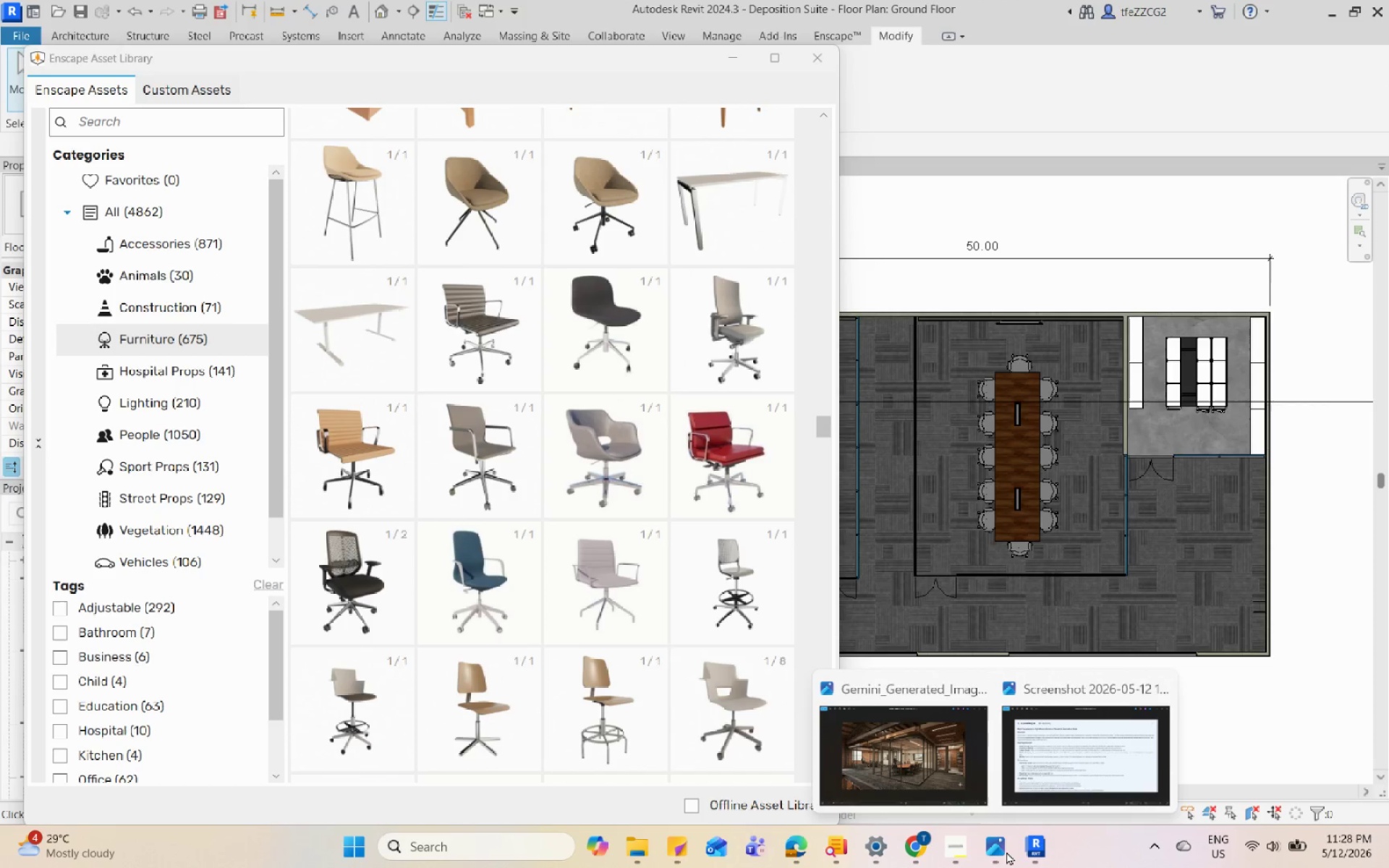 
left_click([1101, 754])
 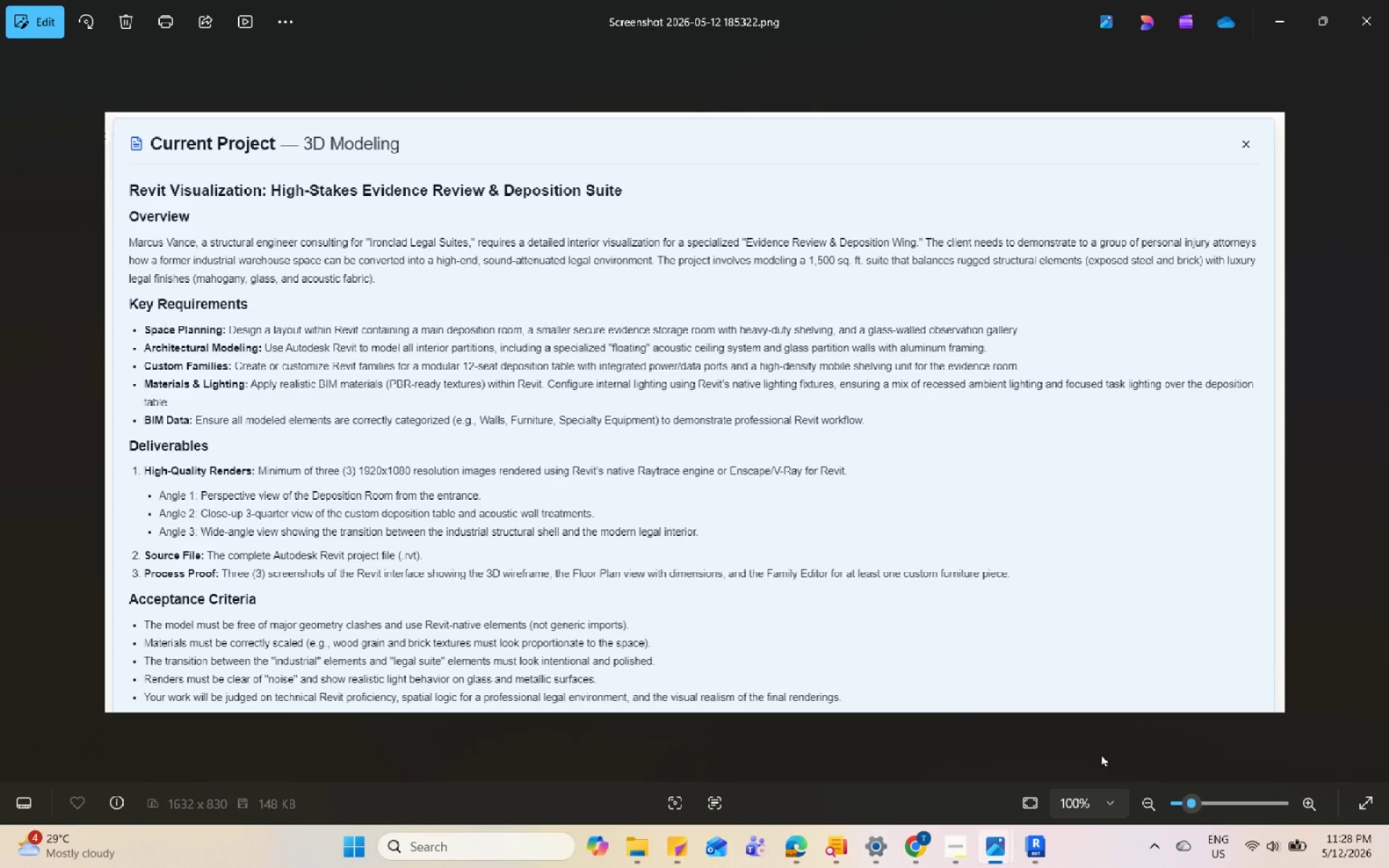 
wait(6.62)
 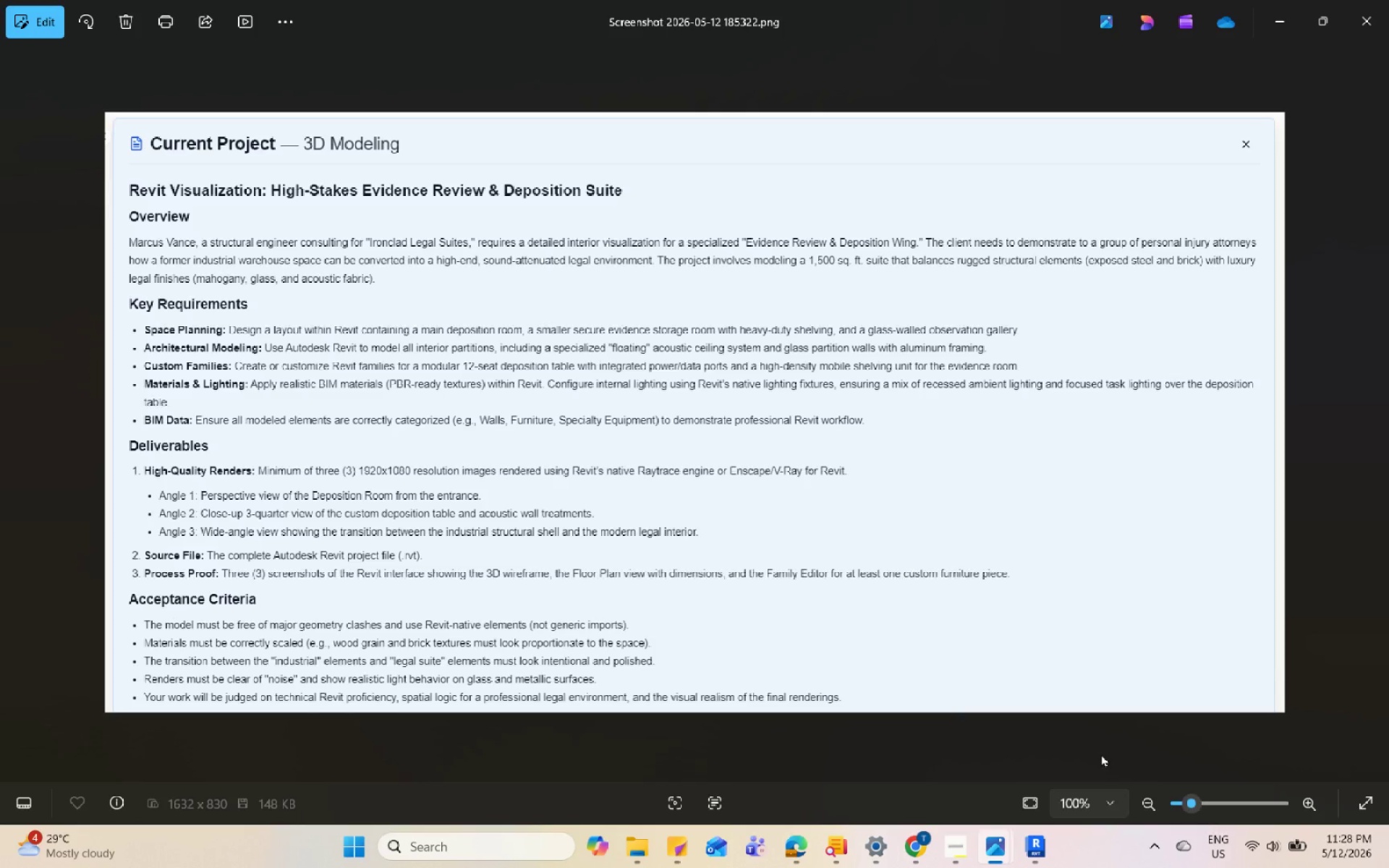 
left_click([1031, 775])
 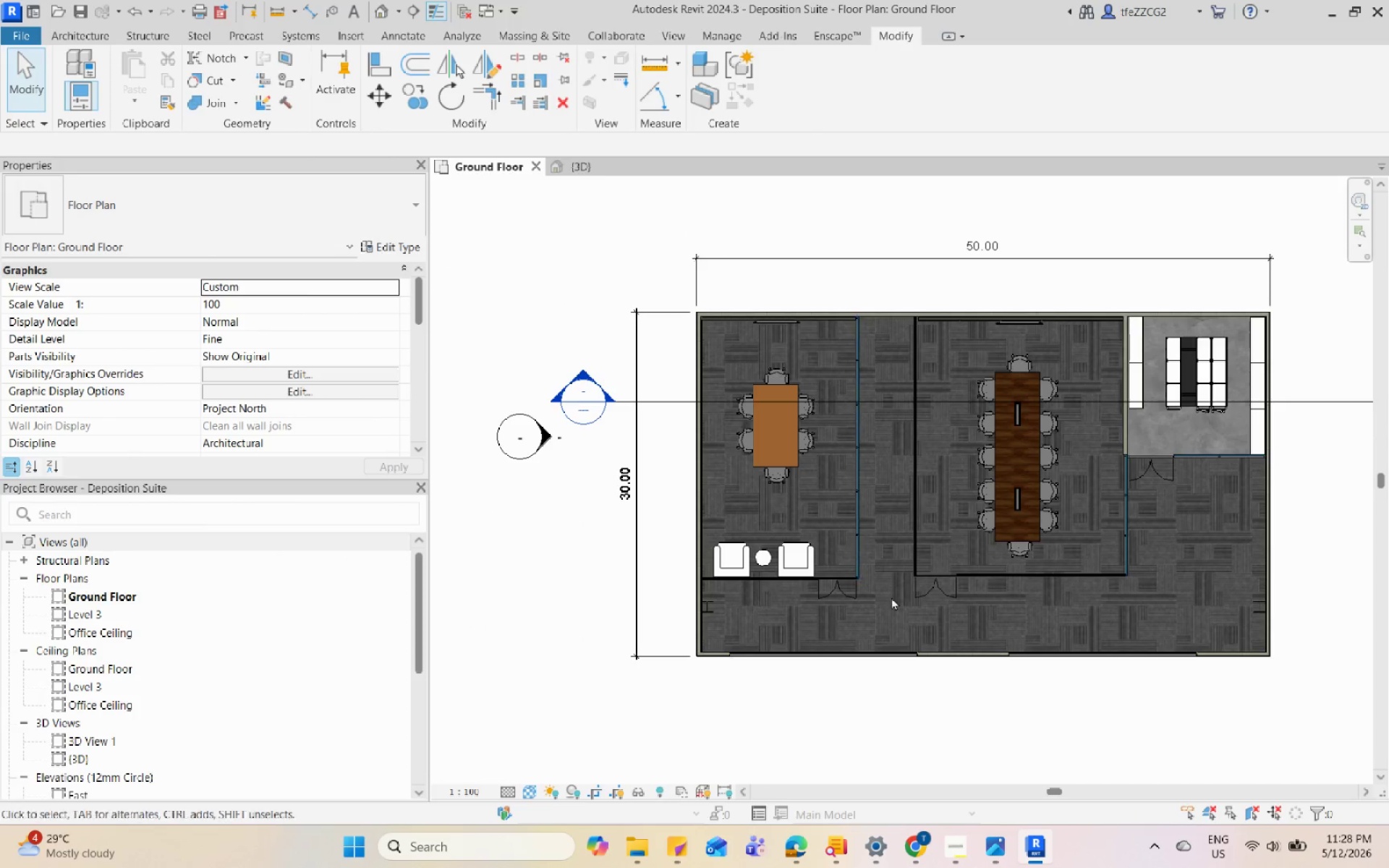 
scroll: coordinate [982, 454], scroll_direction: up, amount: 1.0
 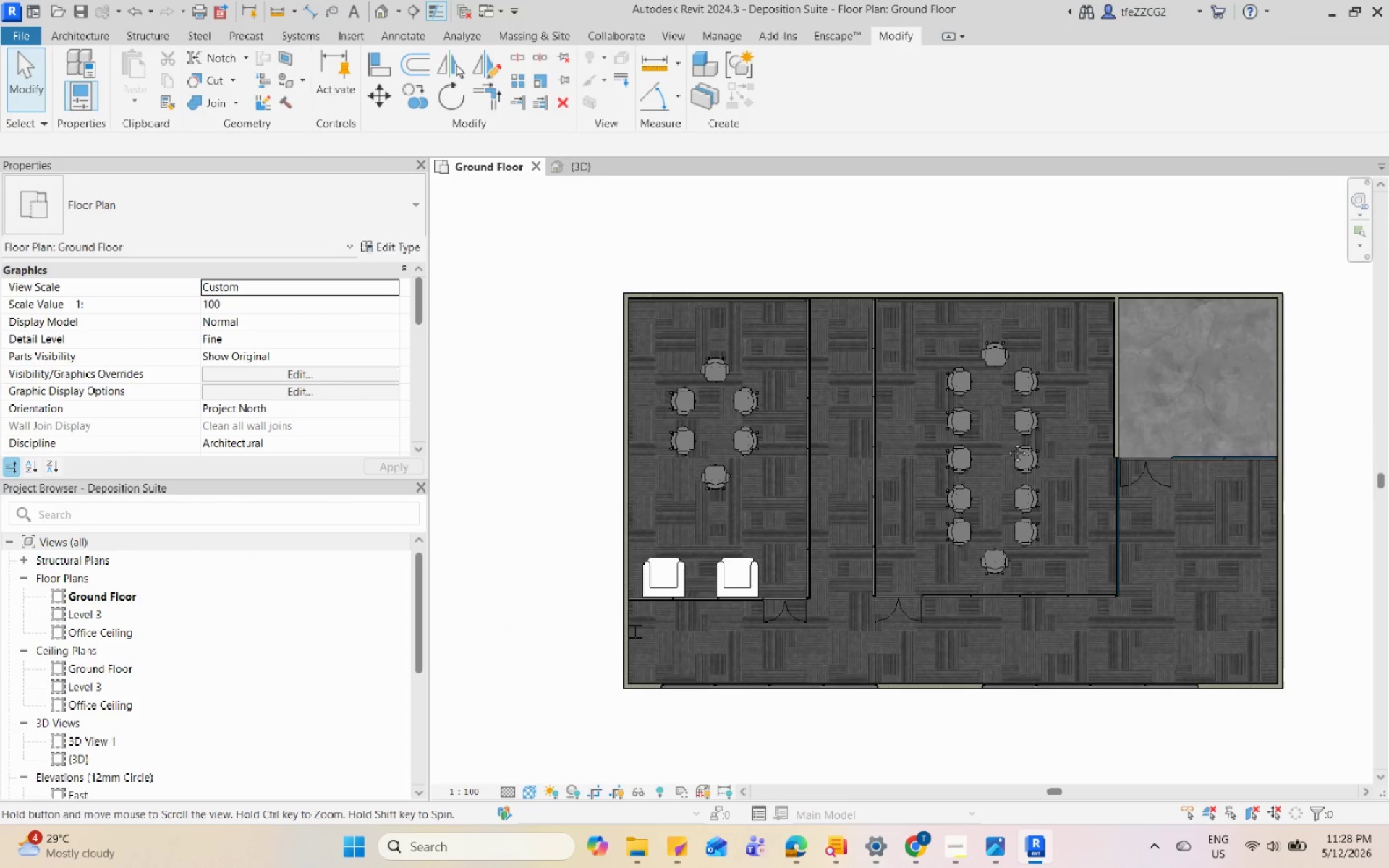 
scroll: coordinate [1006, 442], scroll_direction: down, amount: 1.0
 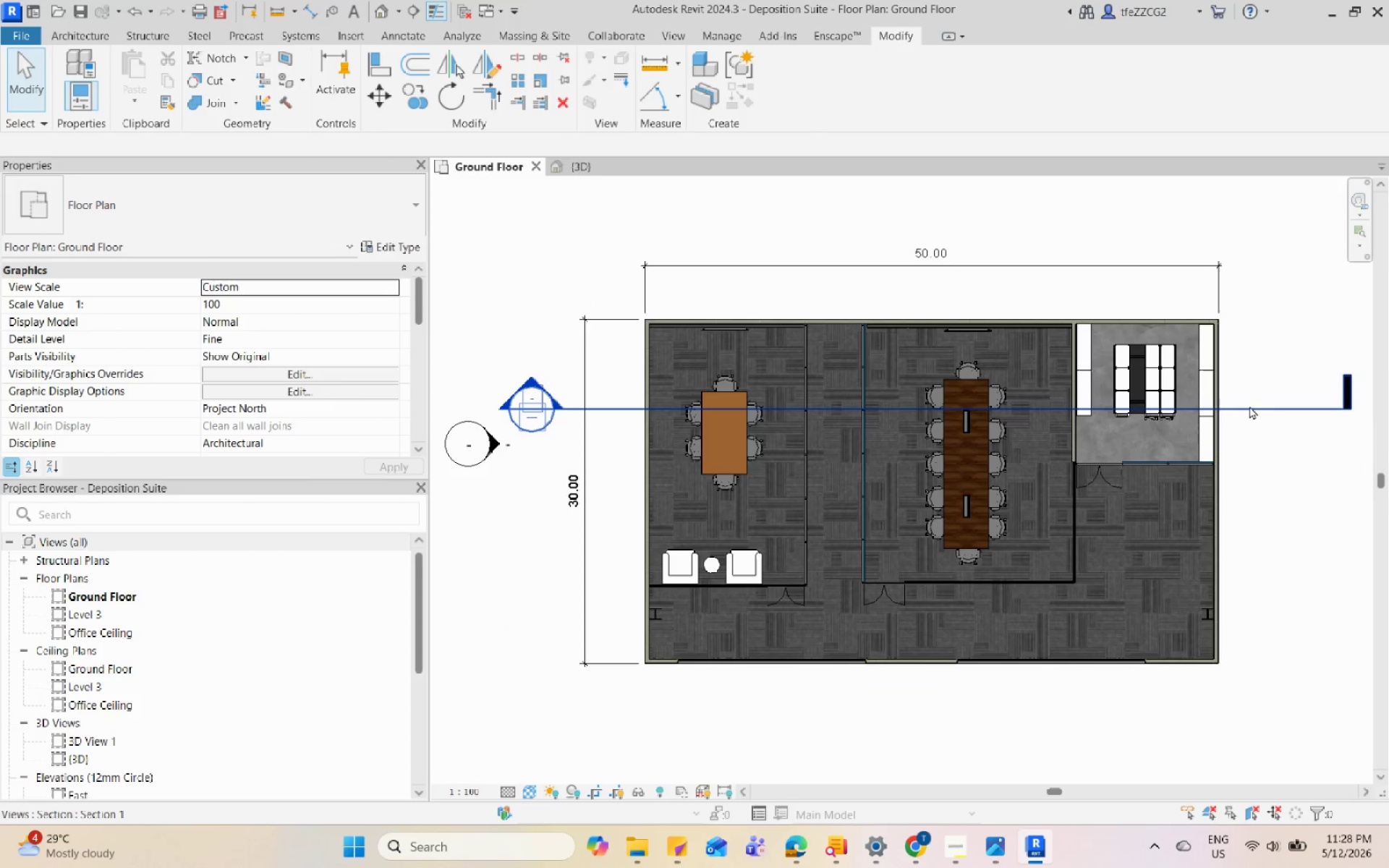 
left_click([1249, 406])
 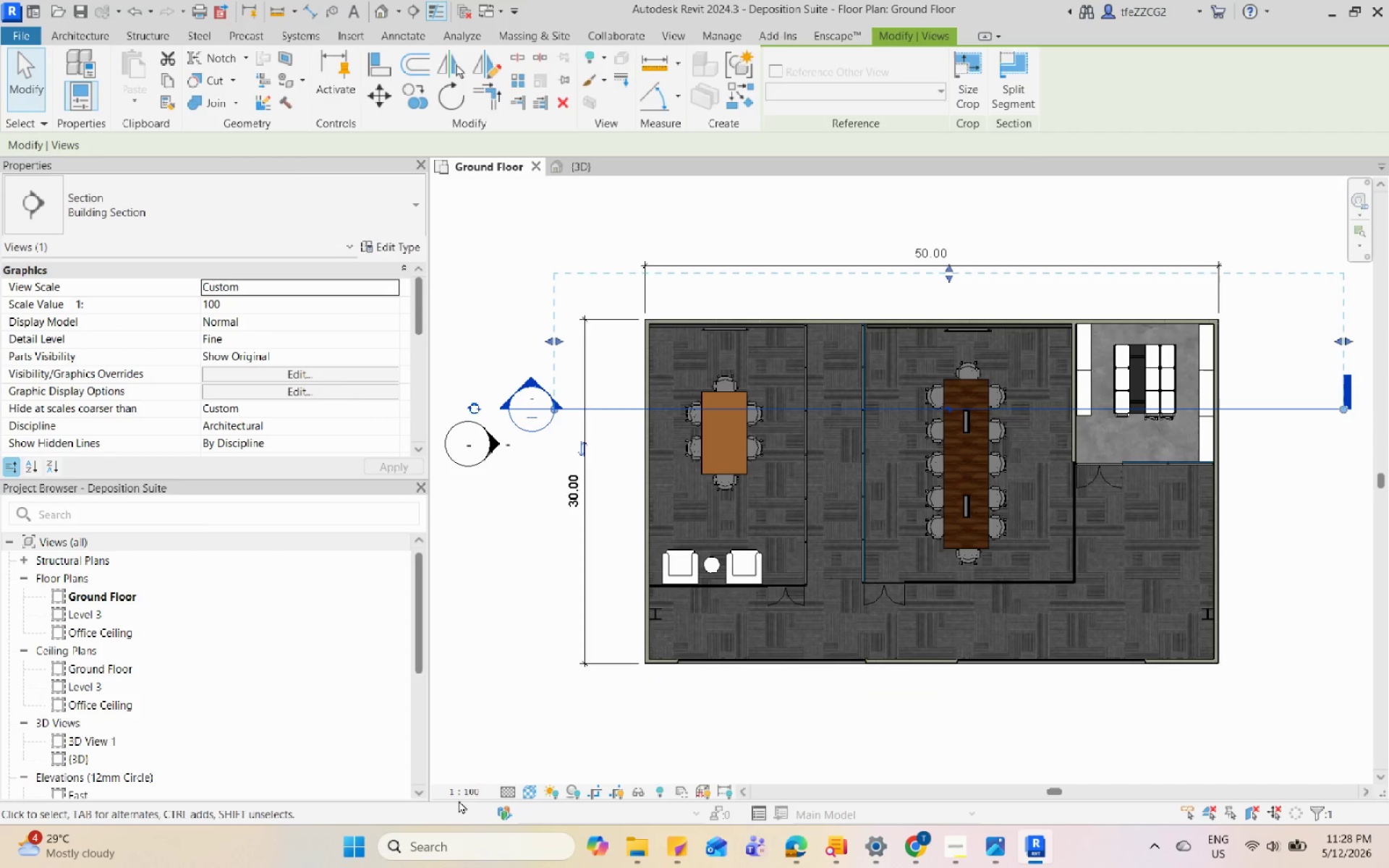 
left_click([457, 796])
 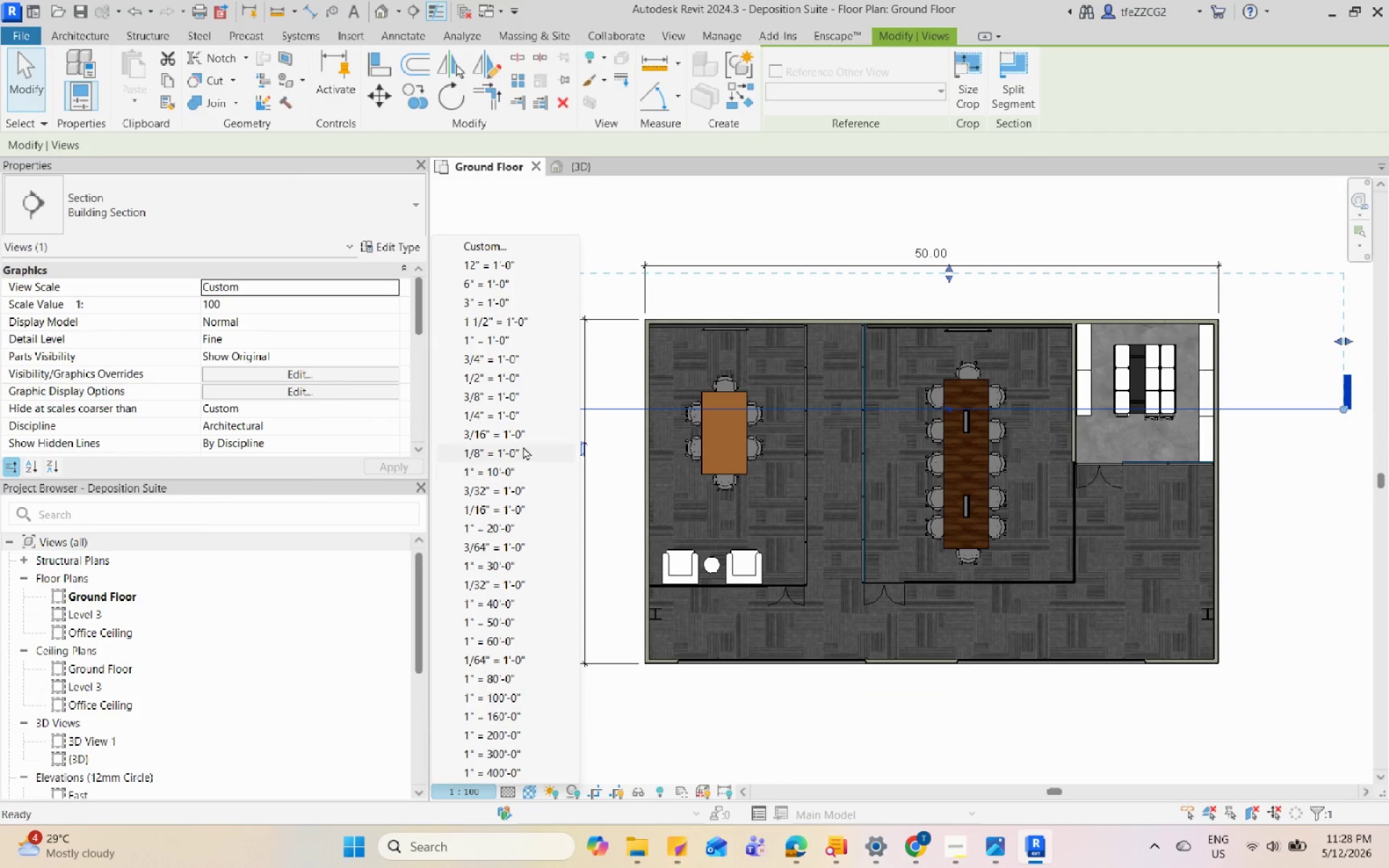 
left_click([524, 417])
 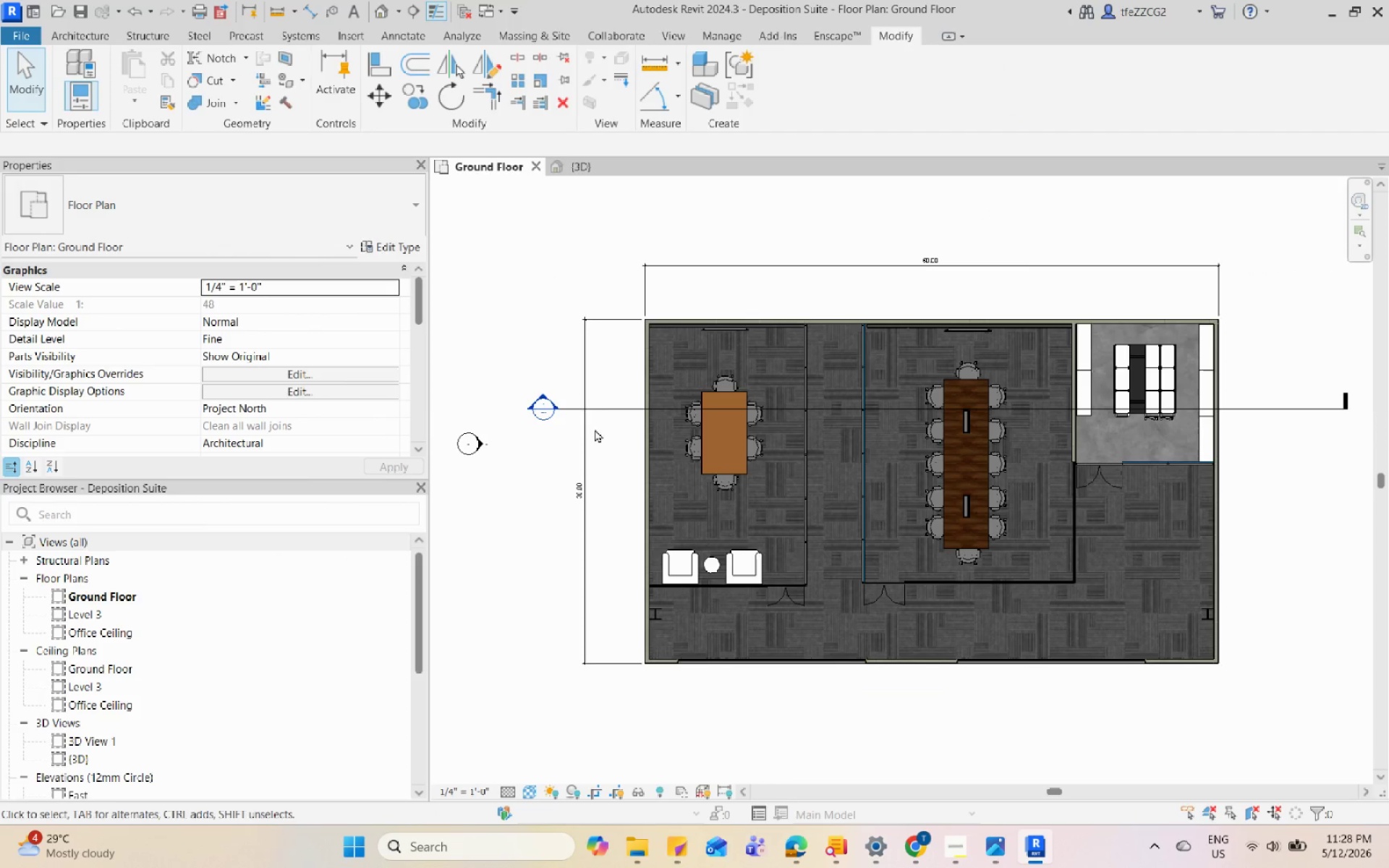 
left_click([605, 406])
 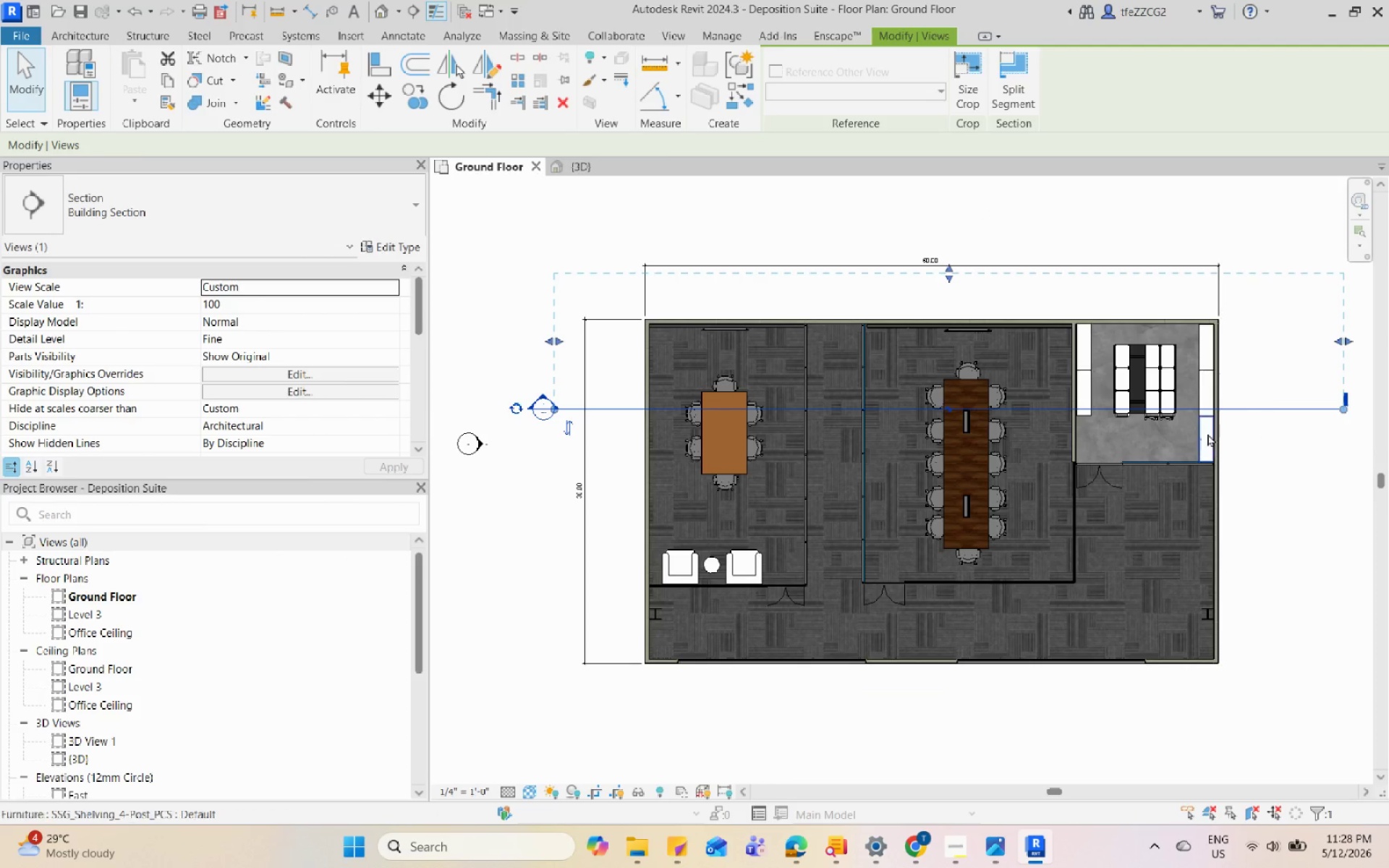 
key(Escape)
 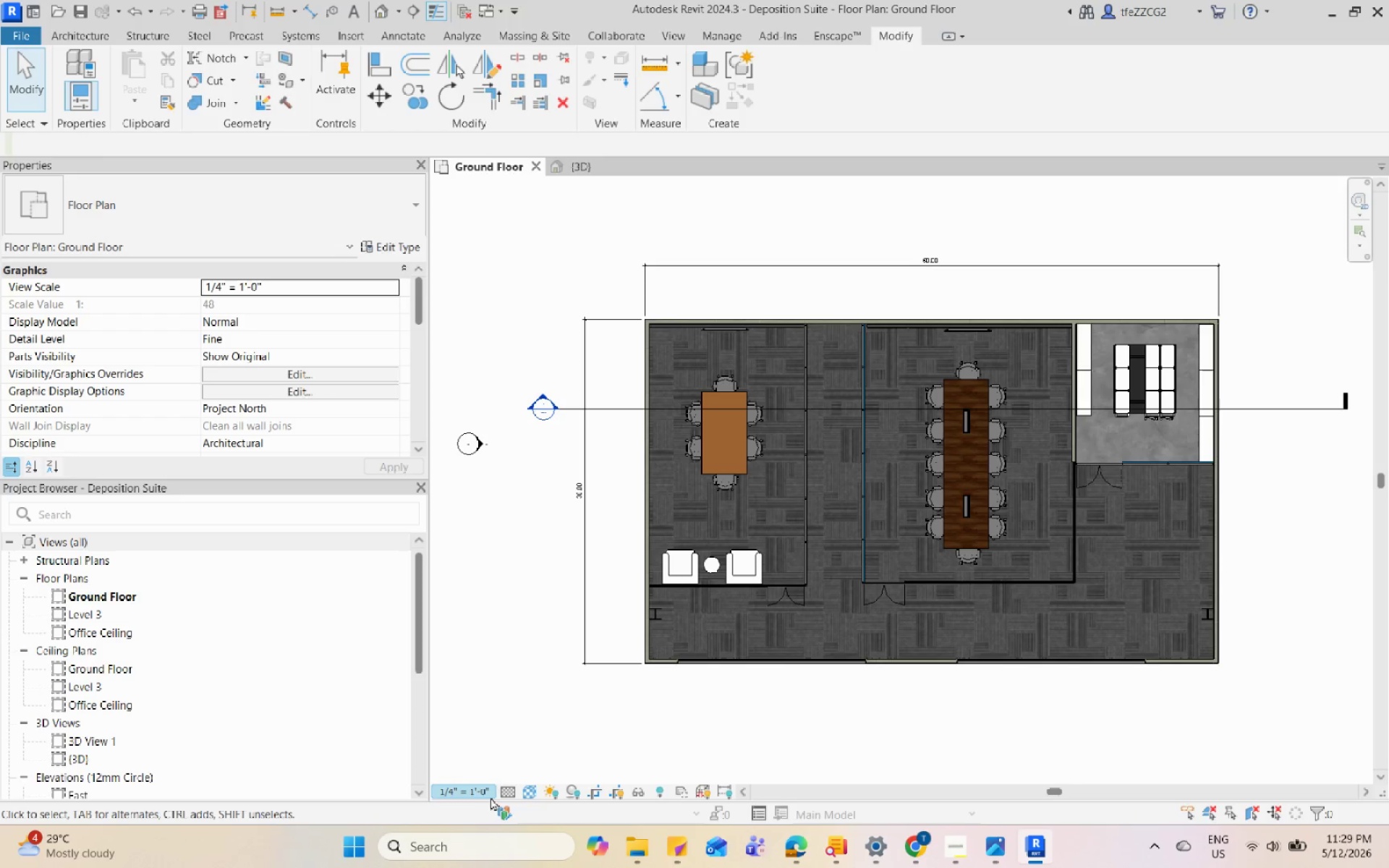 
left_click([472, 799])
 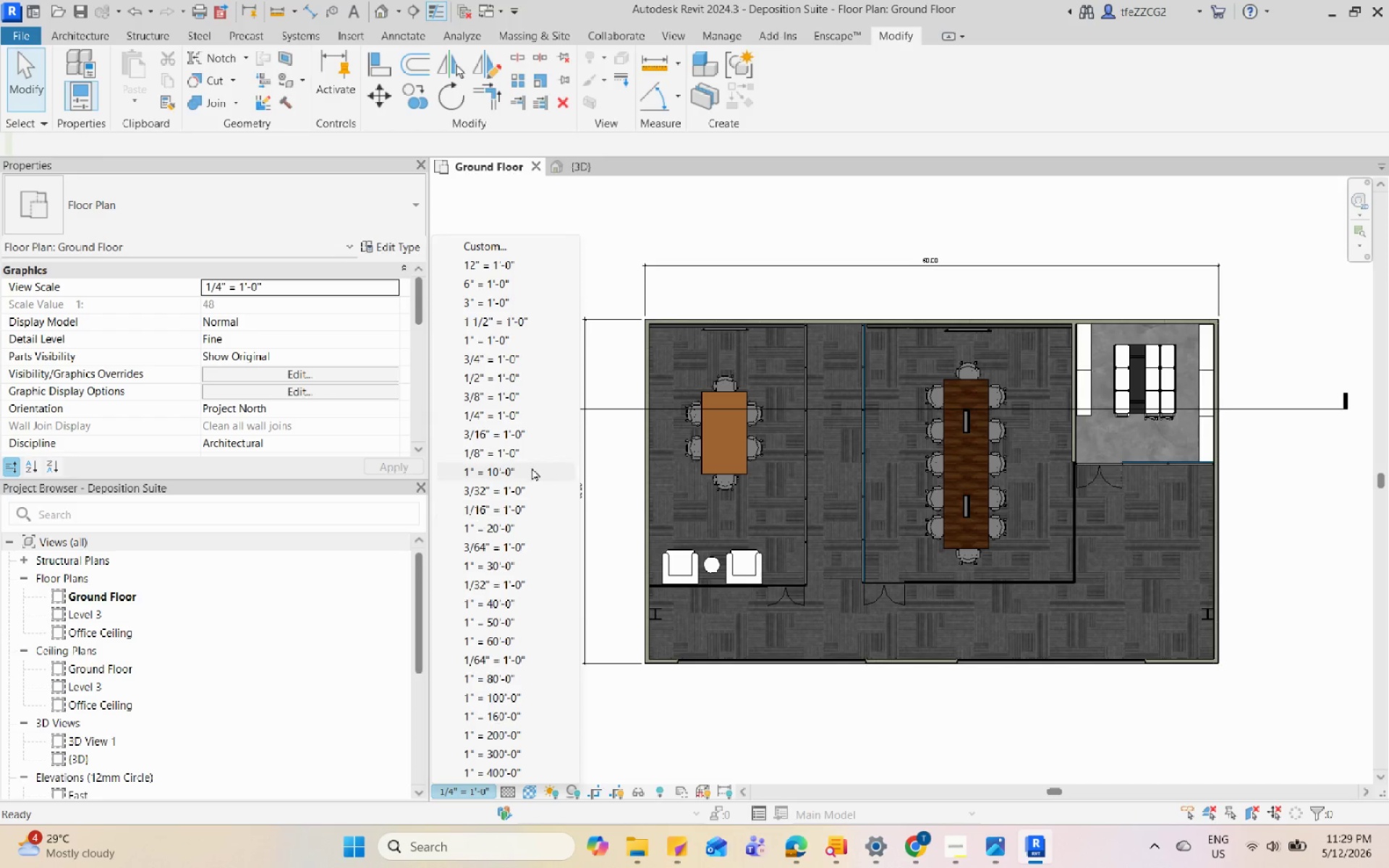 
left_click([530, 435])
 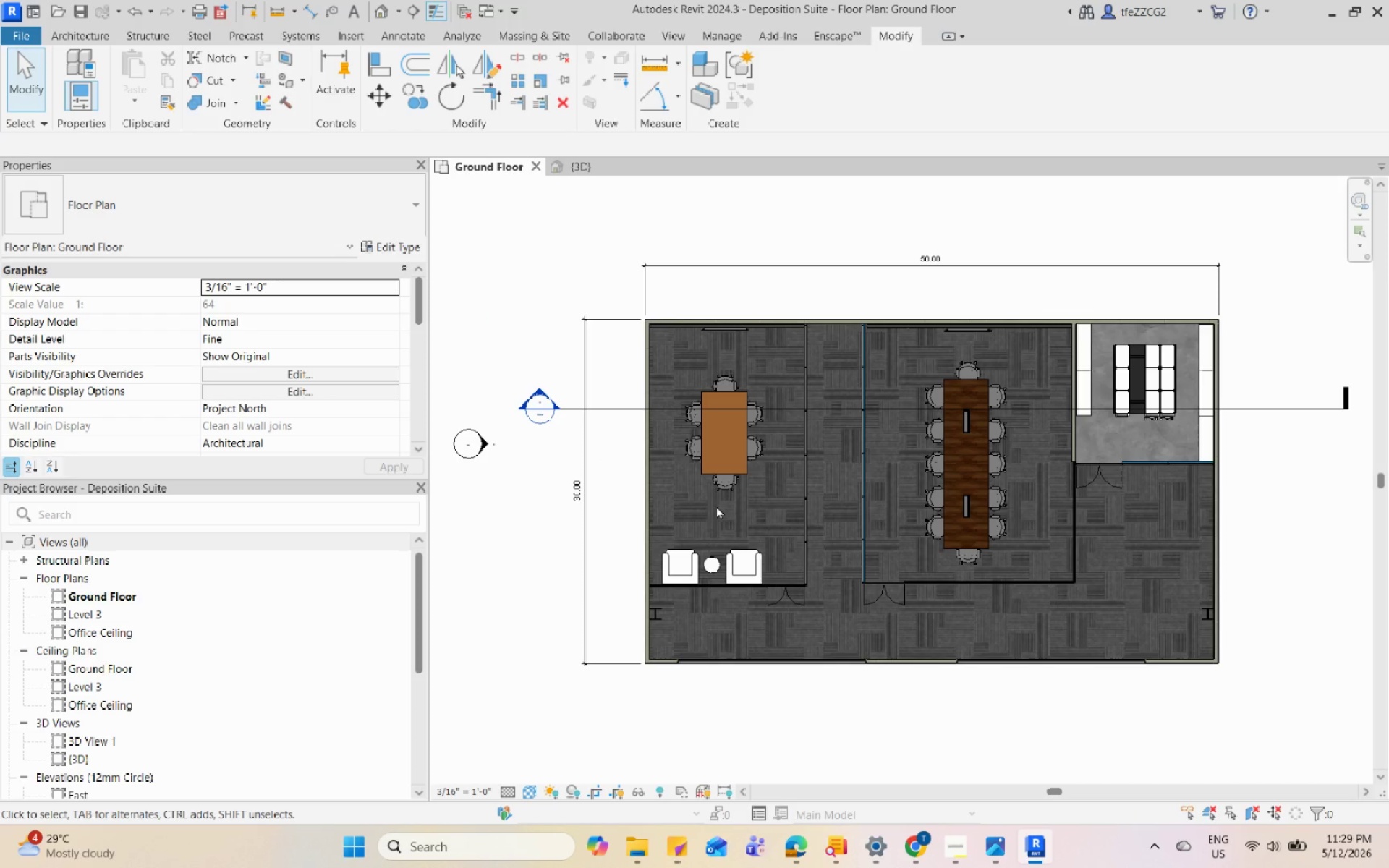 
scroll: coordinate [716, 506], scroll_direction: up, amount: 1.0
 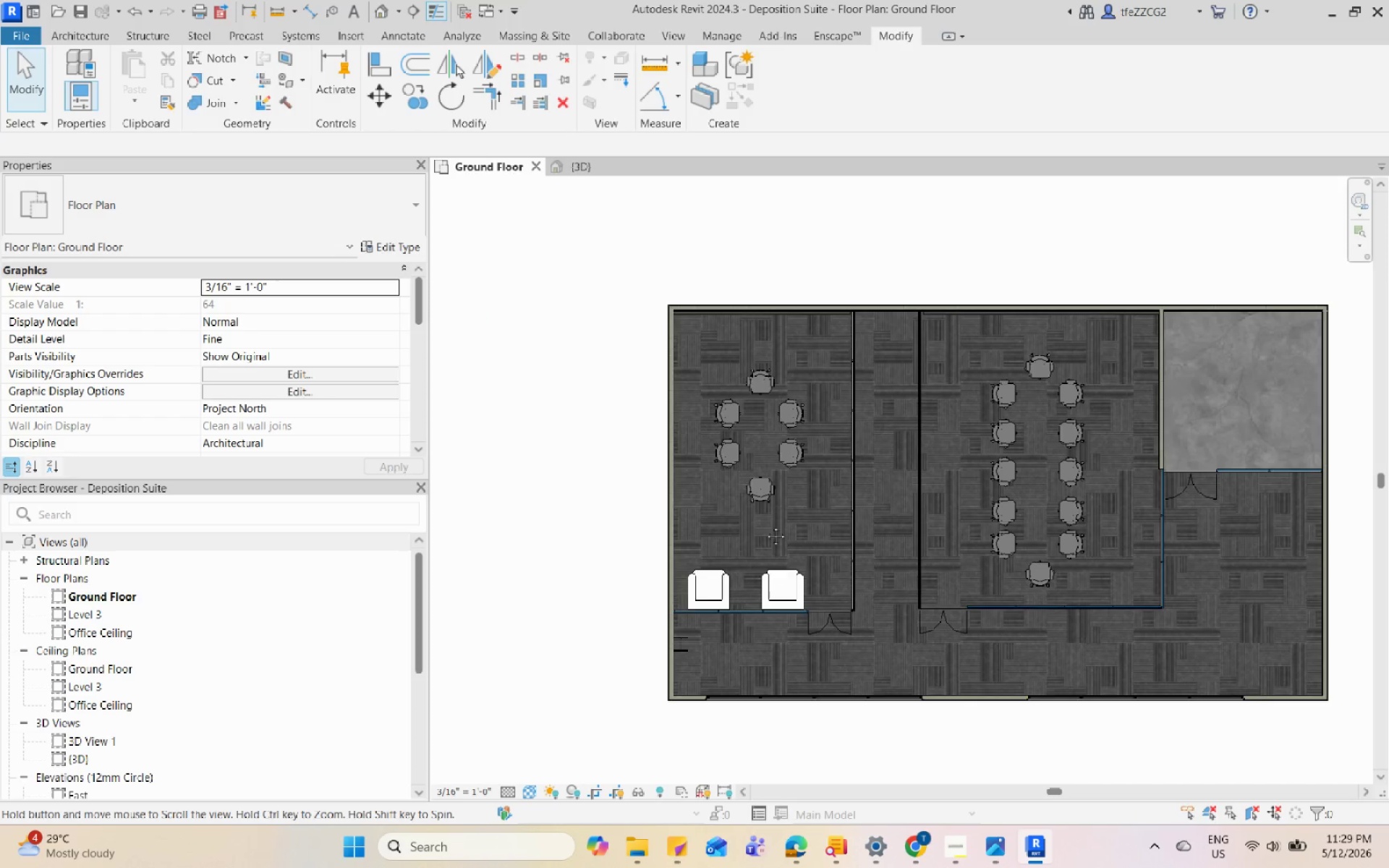 
scroll: coordinate [765, 525], scroll_direction: down, amount: 1.0
 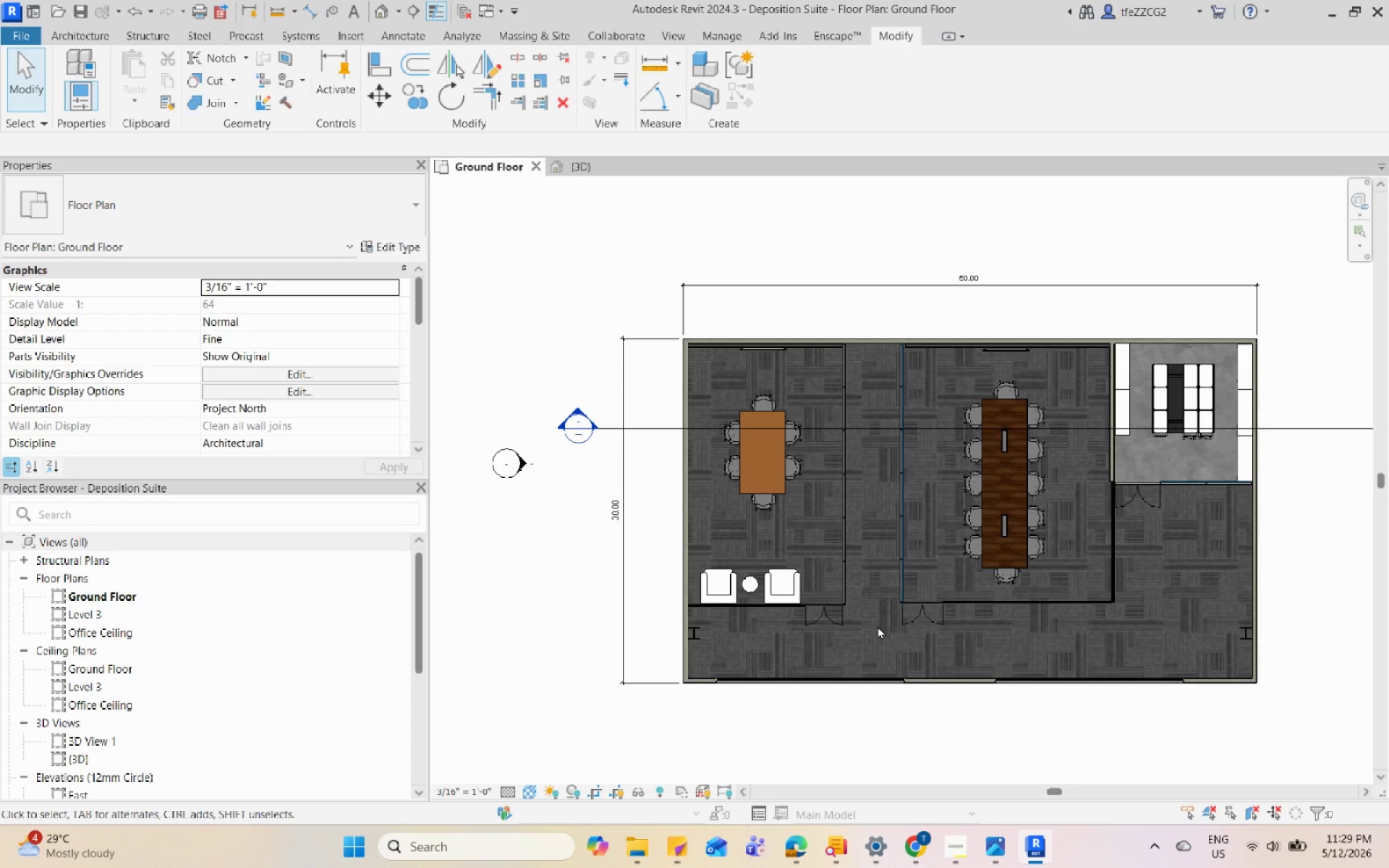 
left_click([1295, 425])
 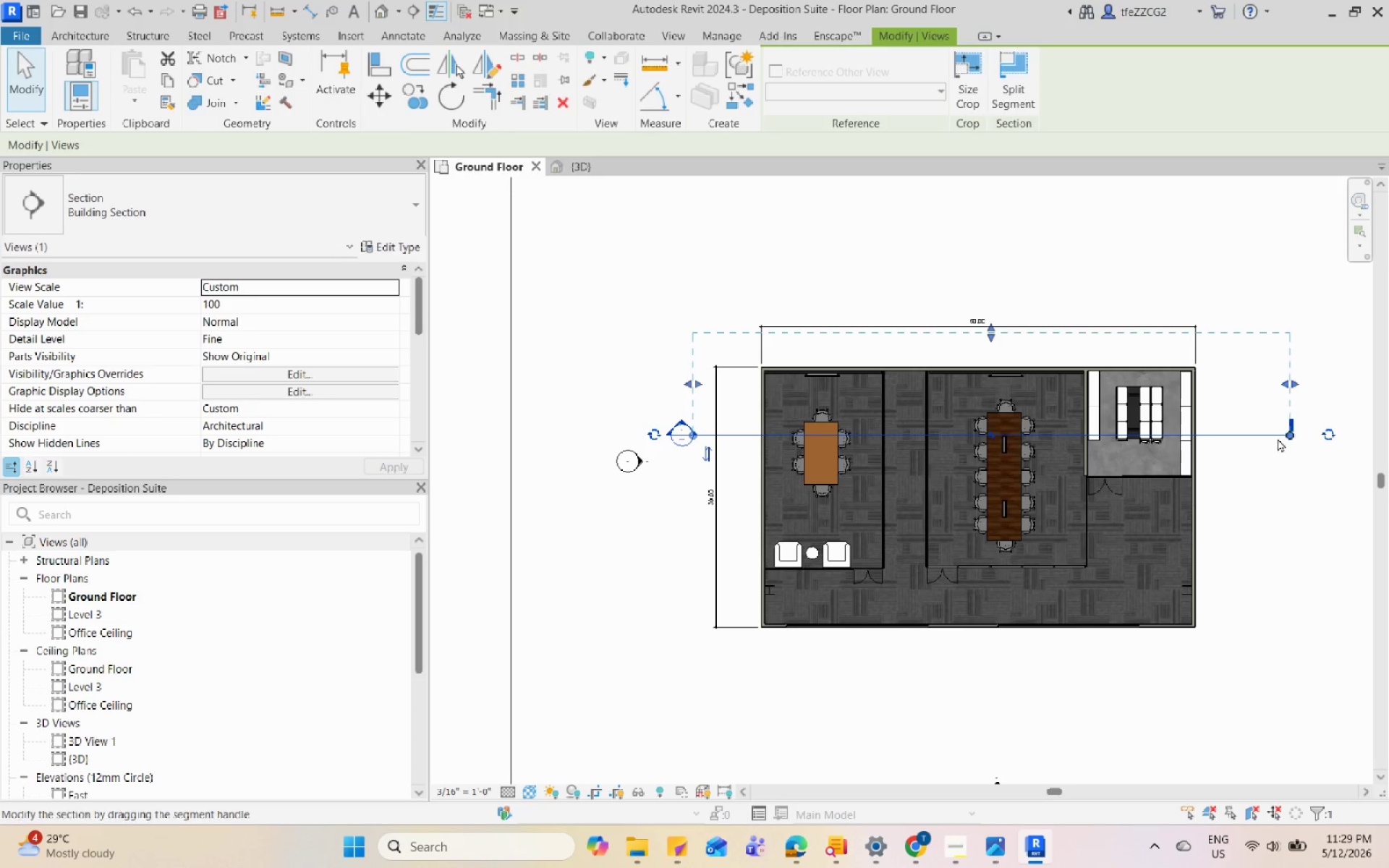 
left_click_drag(start_coordinate=[1291, 428], to_coordinate=[1213, 426])
 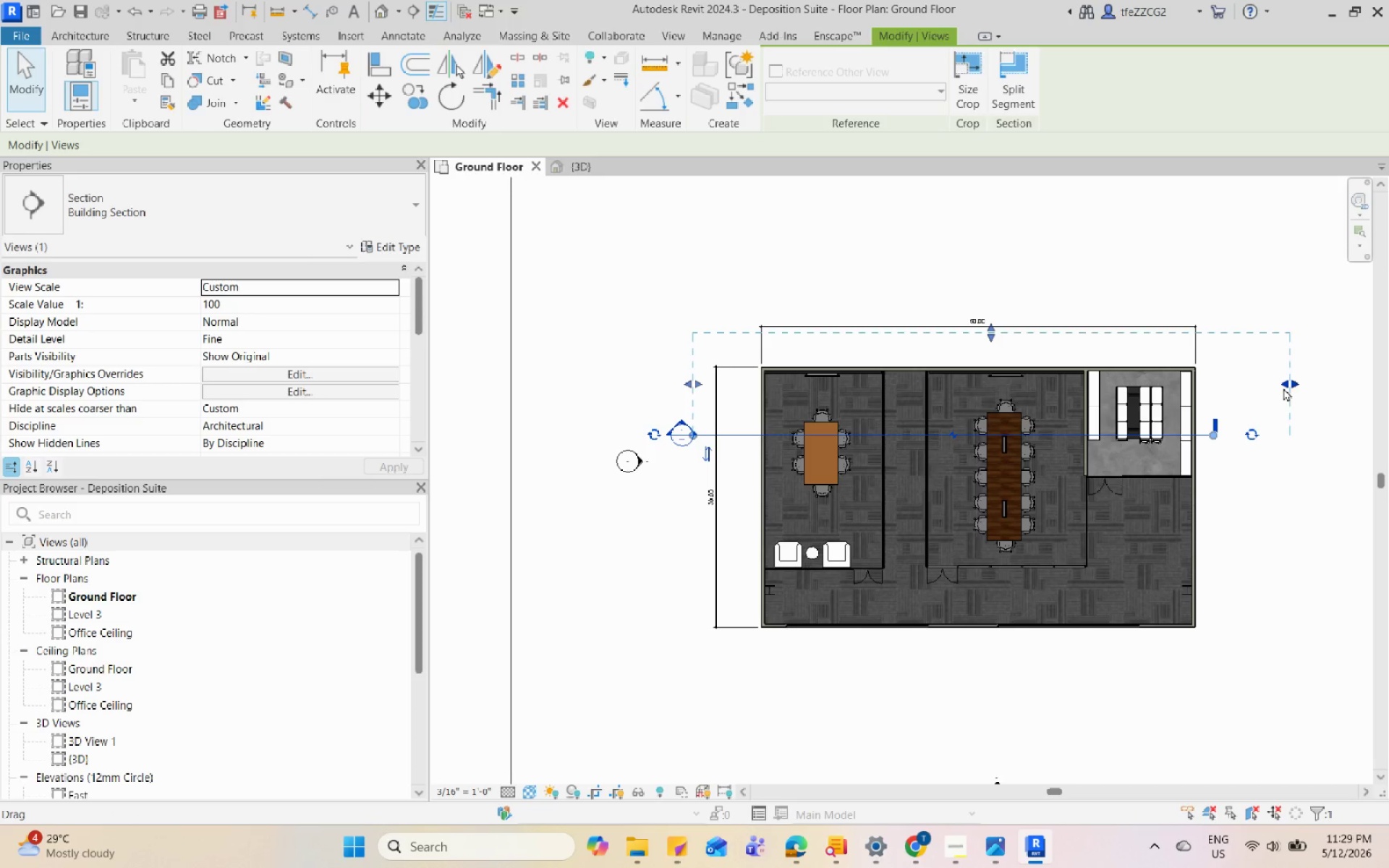 
left_click_drag(start_coordinate=[1285, 386], to_coordinate=[1209, 390])
 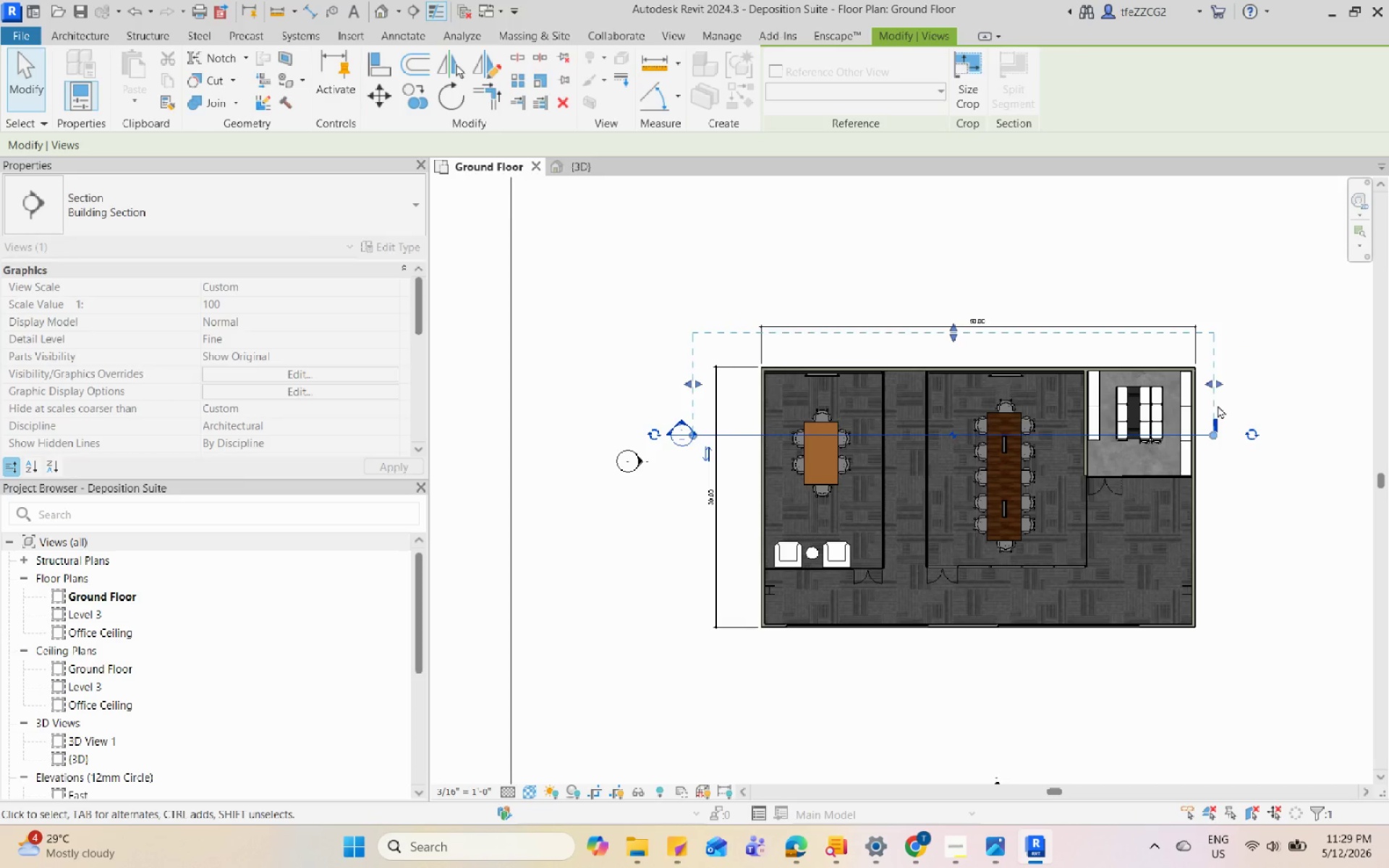 
scroll: coordinate [1236, 420], scroll_direction: up, amount: 2.0
 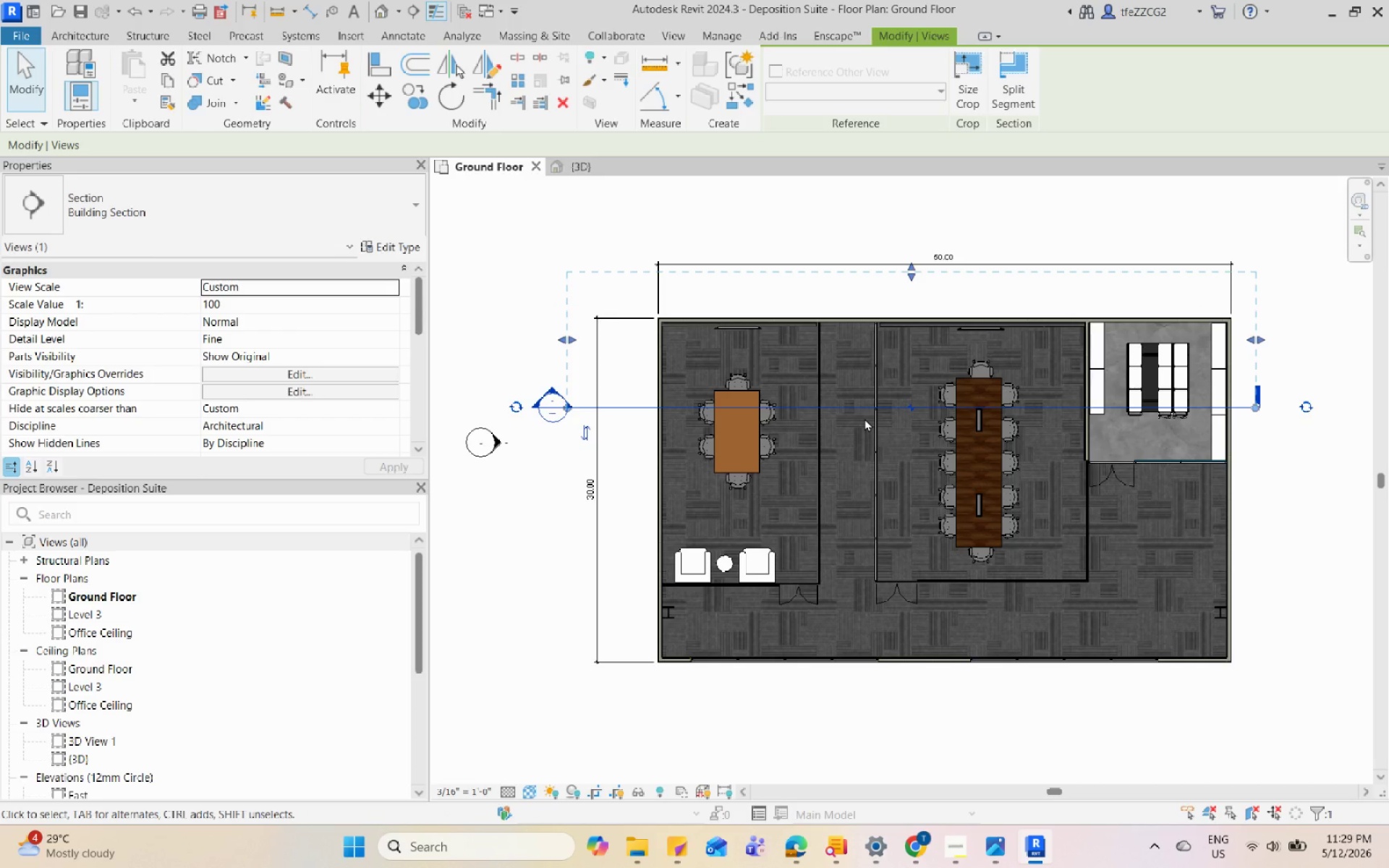 
key(Escape)
 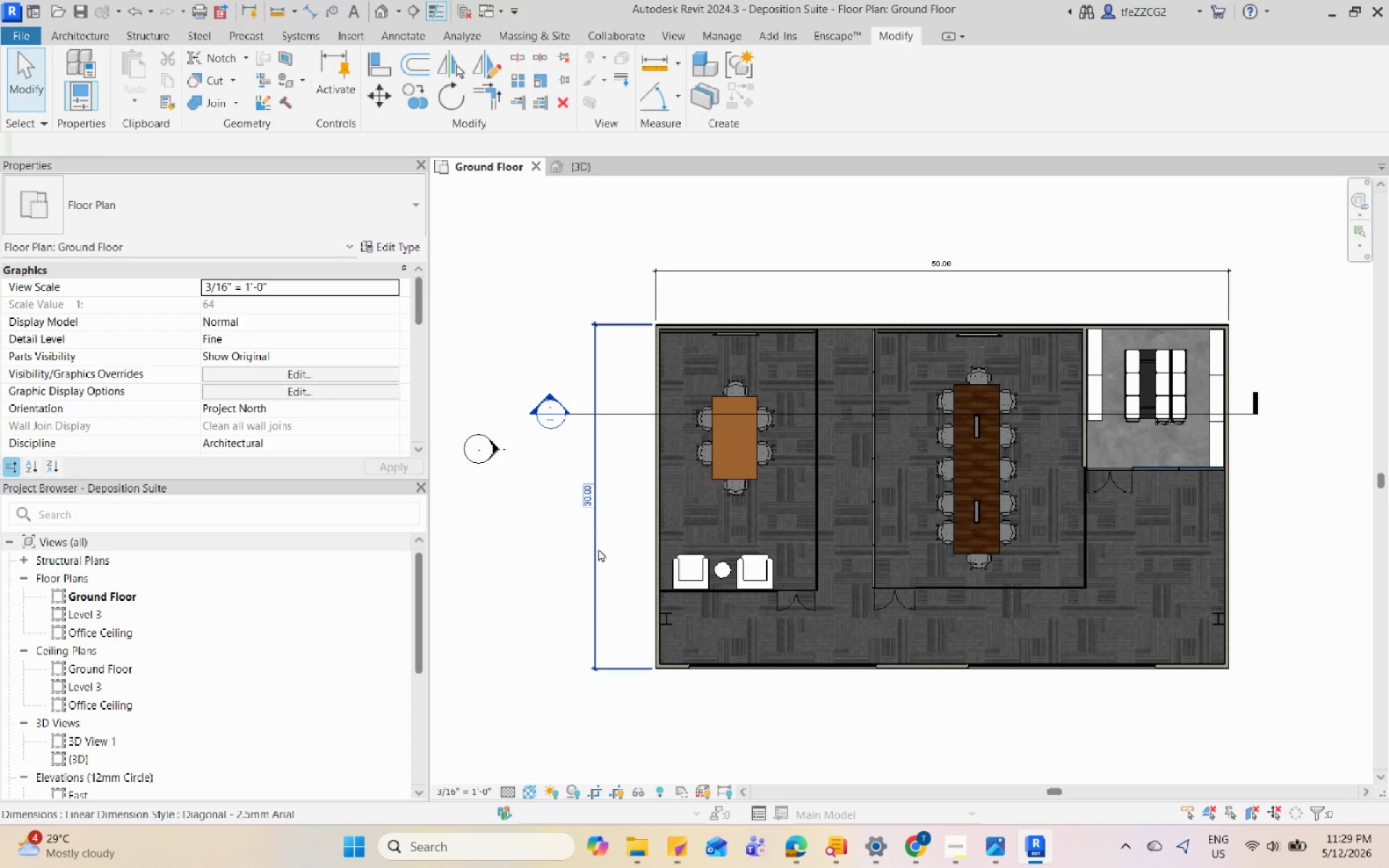 
wait(5.58)
 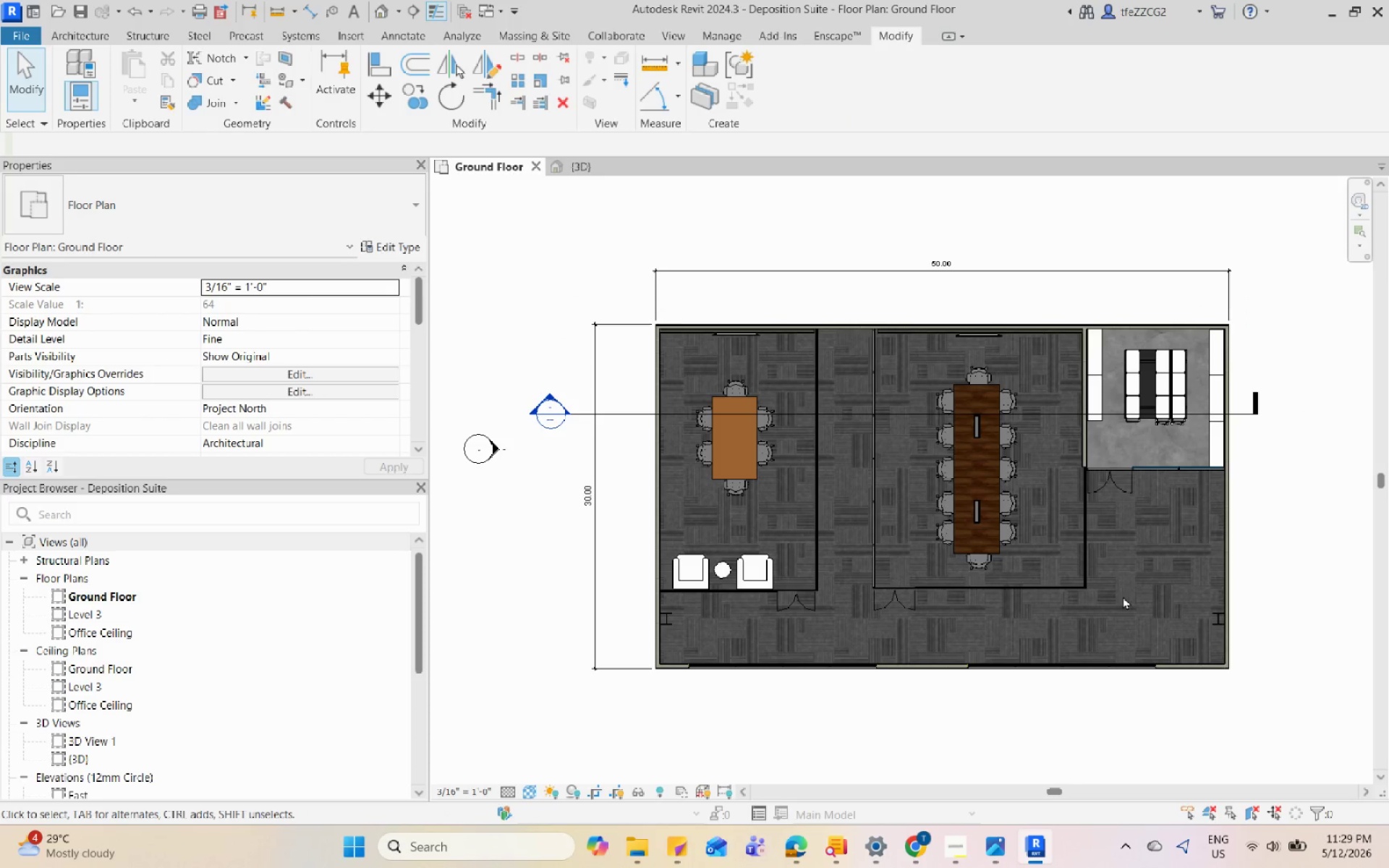 
key(PrintScreen)
 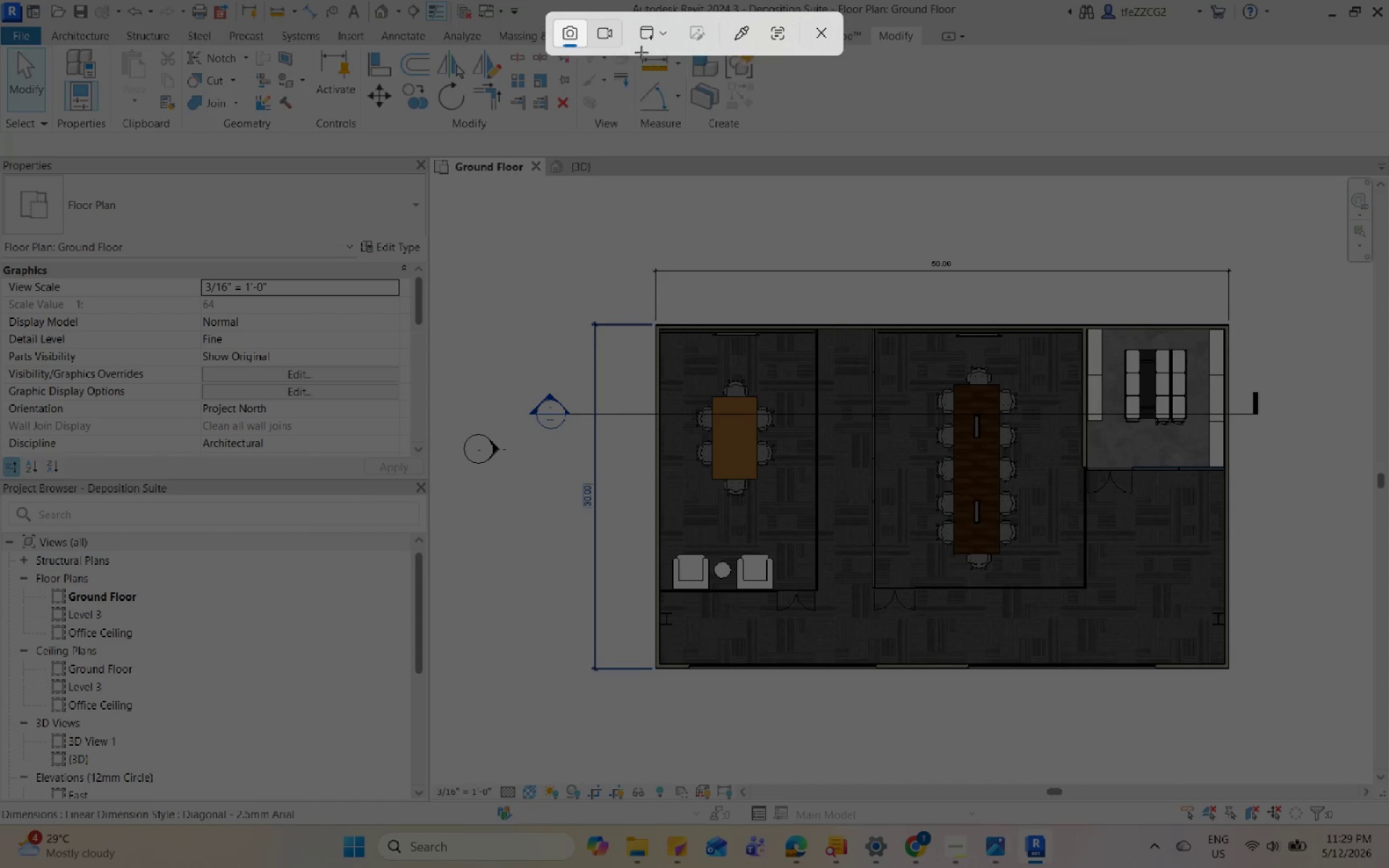 
left_click([652, 226])
 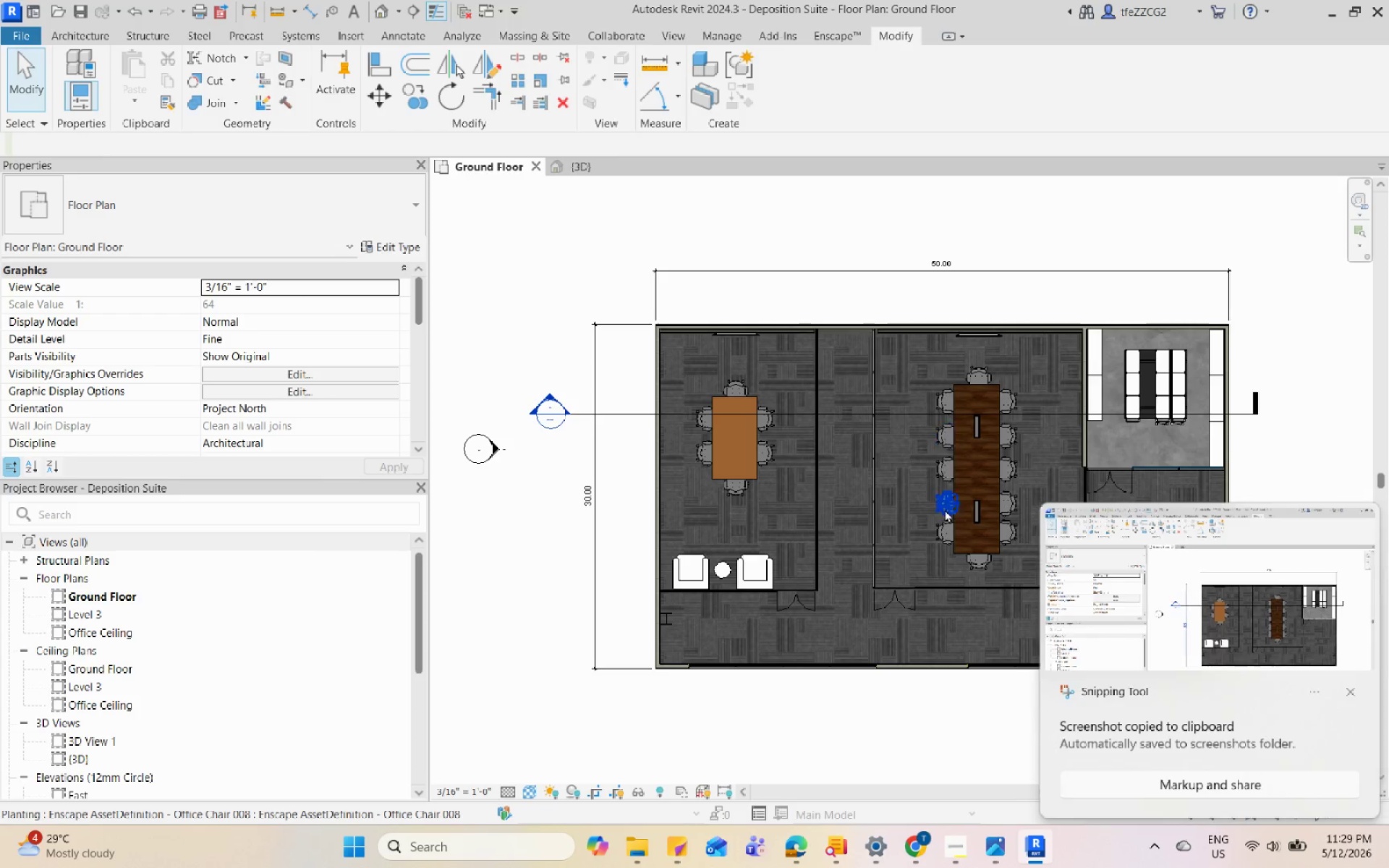 
left_click([1177, 597])
 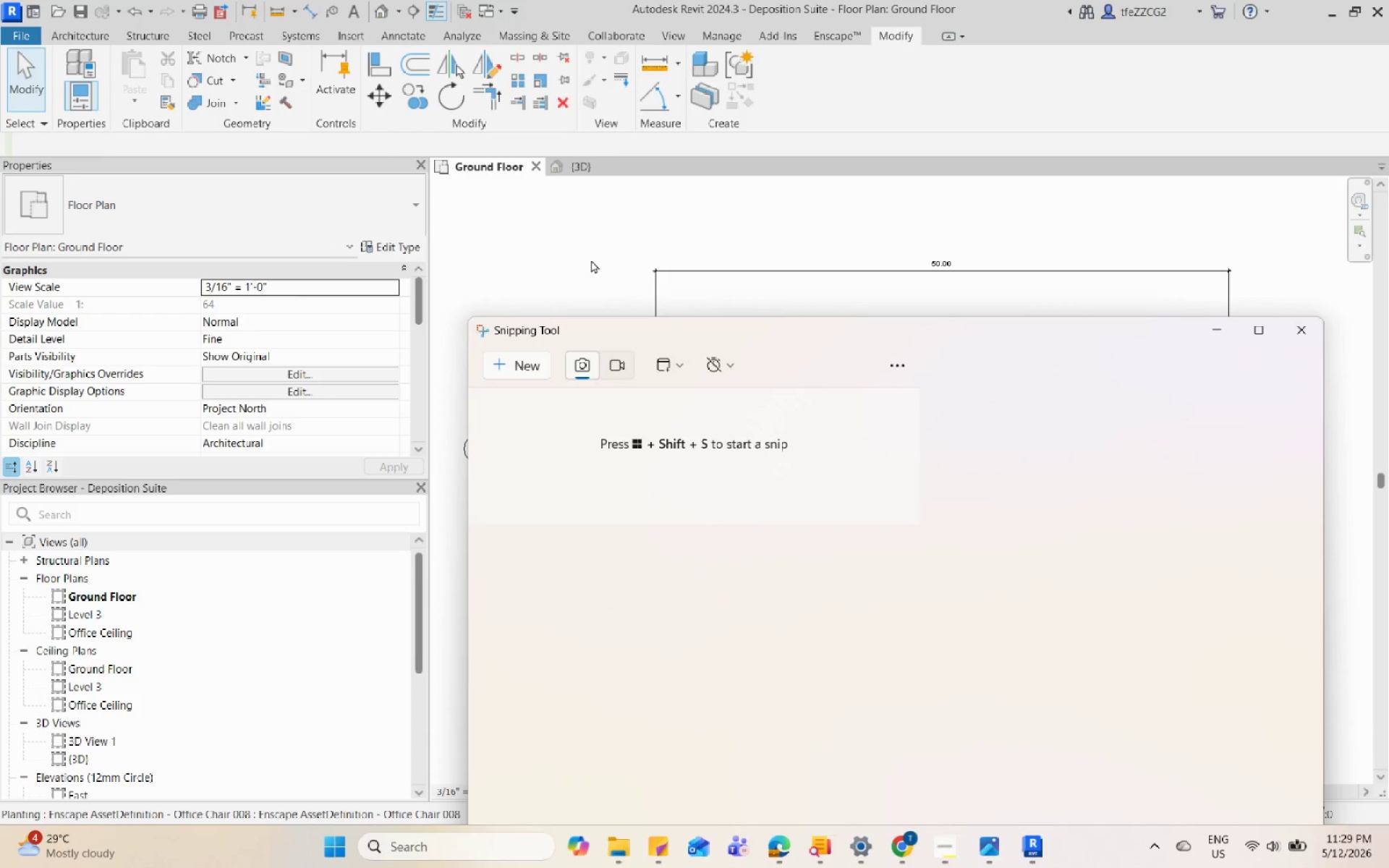 
key(Control+S)
 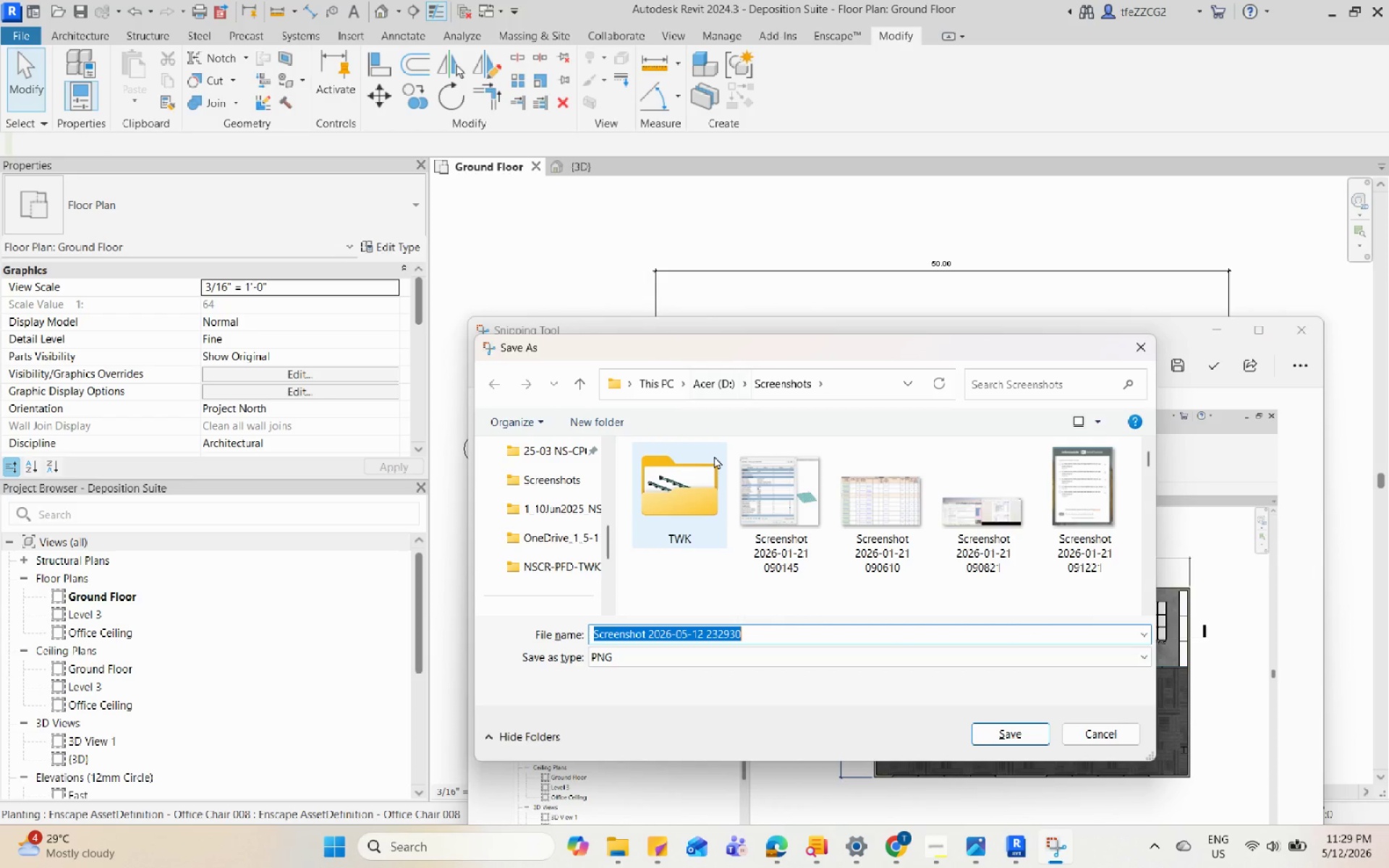 
scroll: coordinate [554, 488], scroll_direction: up, amount: 8.0
 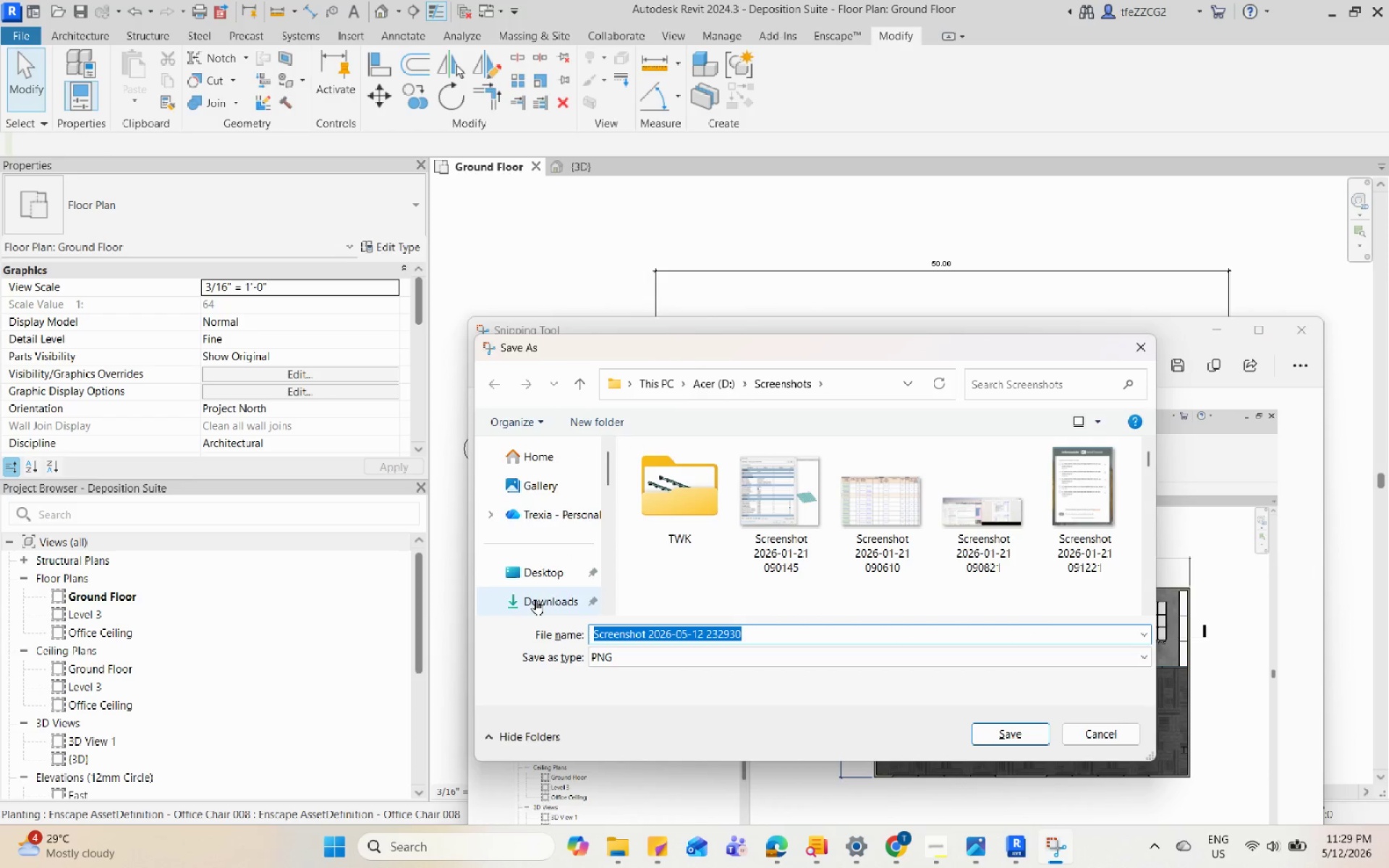 
left_click([535, 601])
 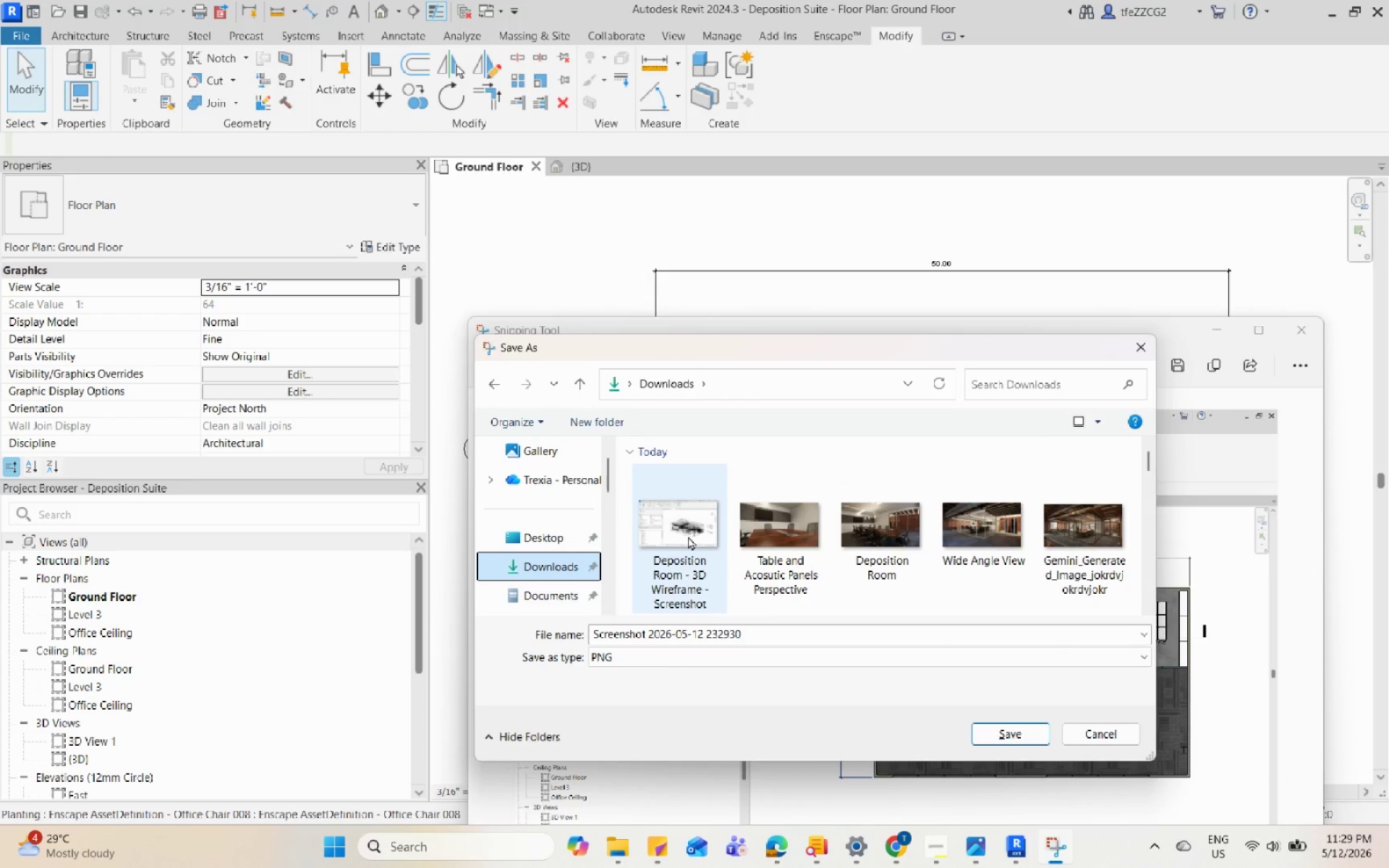 
left_click([688, 535])
 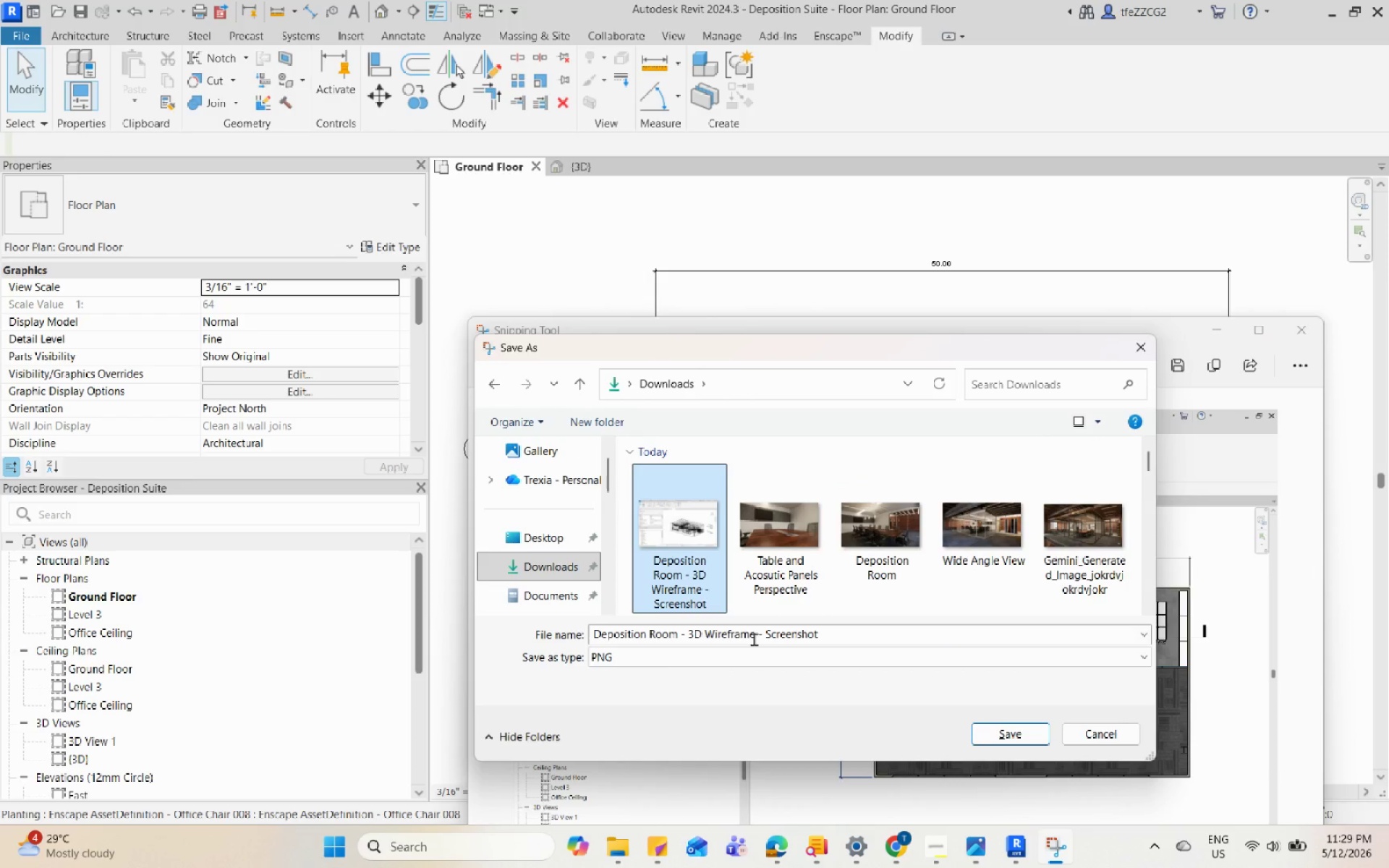 
left_click_drag(start_coordinate=[754, 639], to_coordinate=[698, 635])
 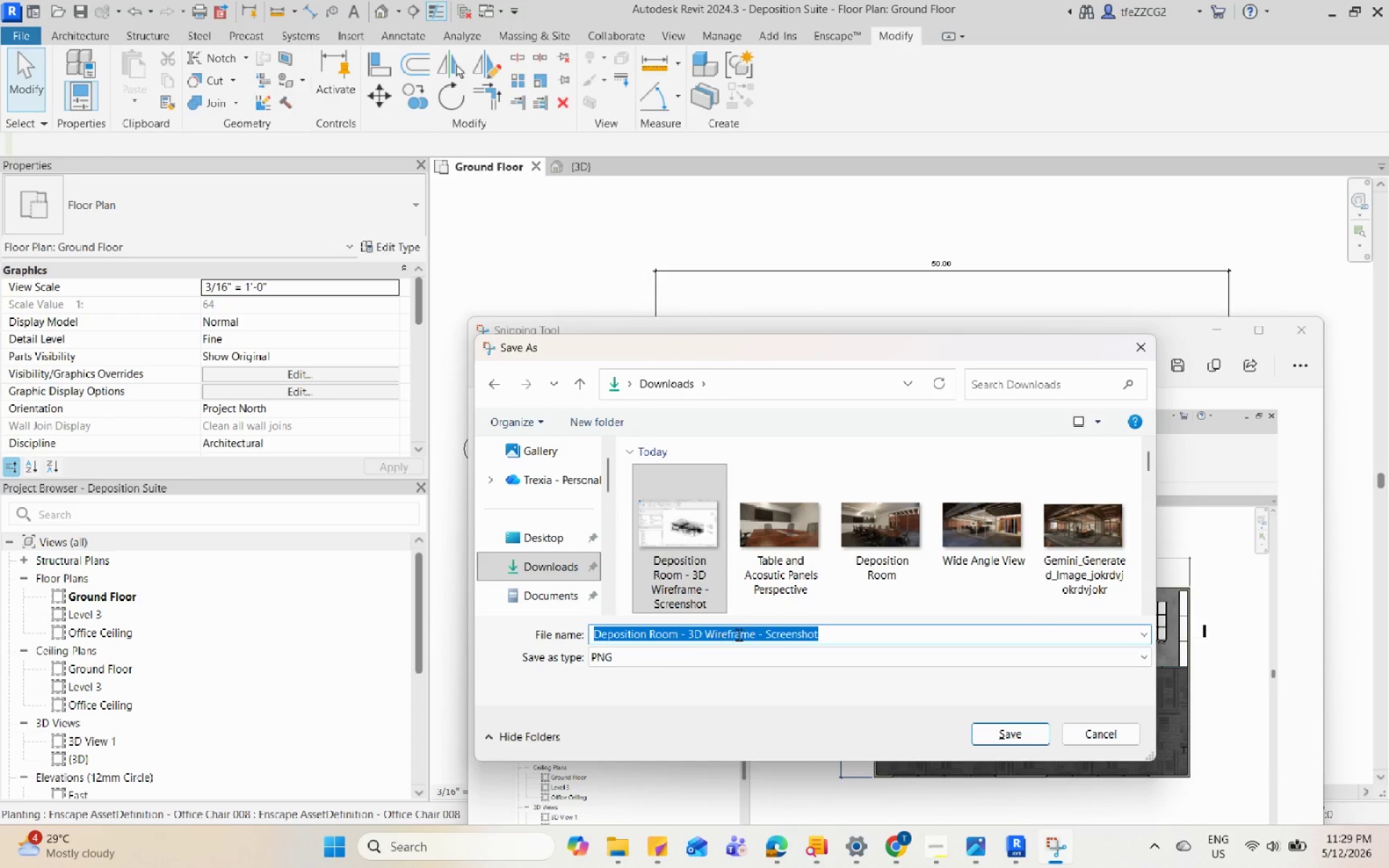 
left_click([739, 634])
 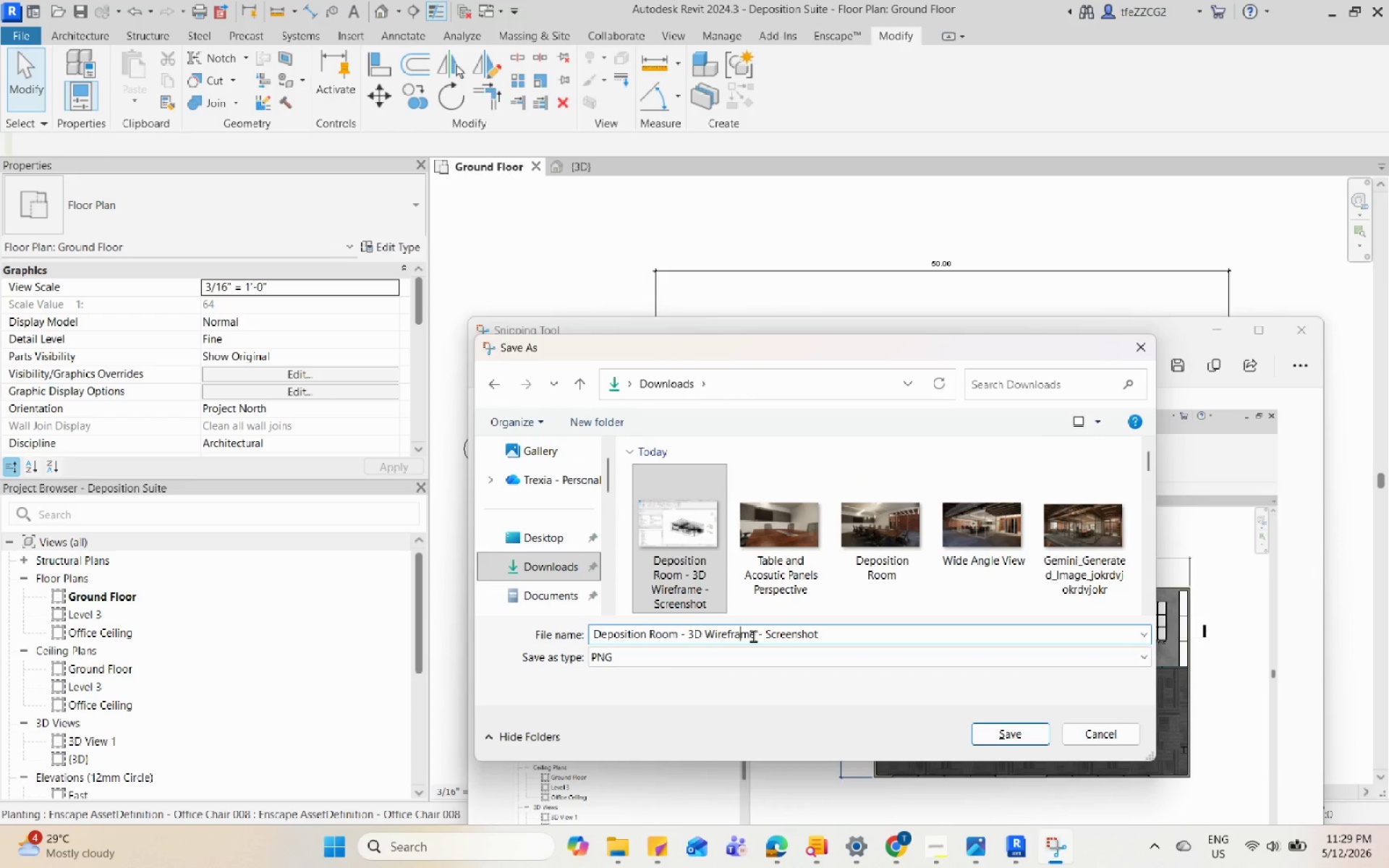 
left_click_drag(start_coordinate=[753, 636], to_coordinate=[687, 634])
 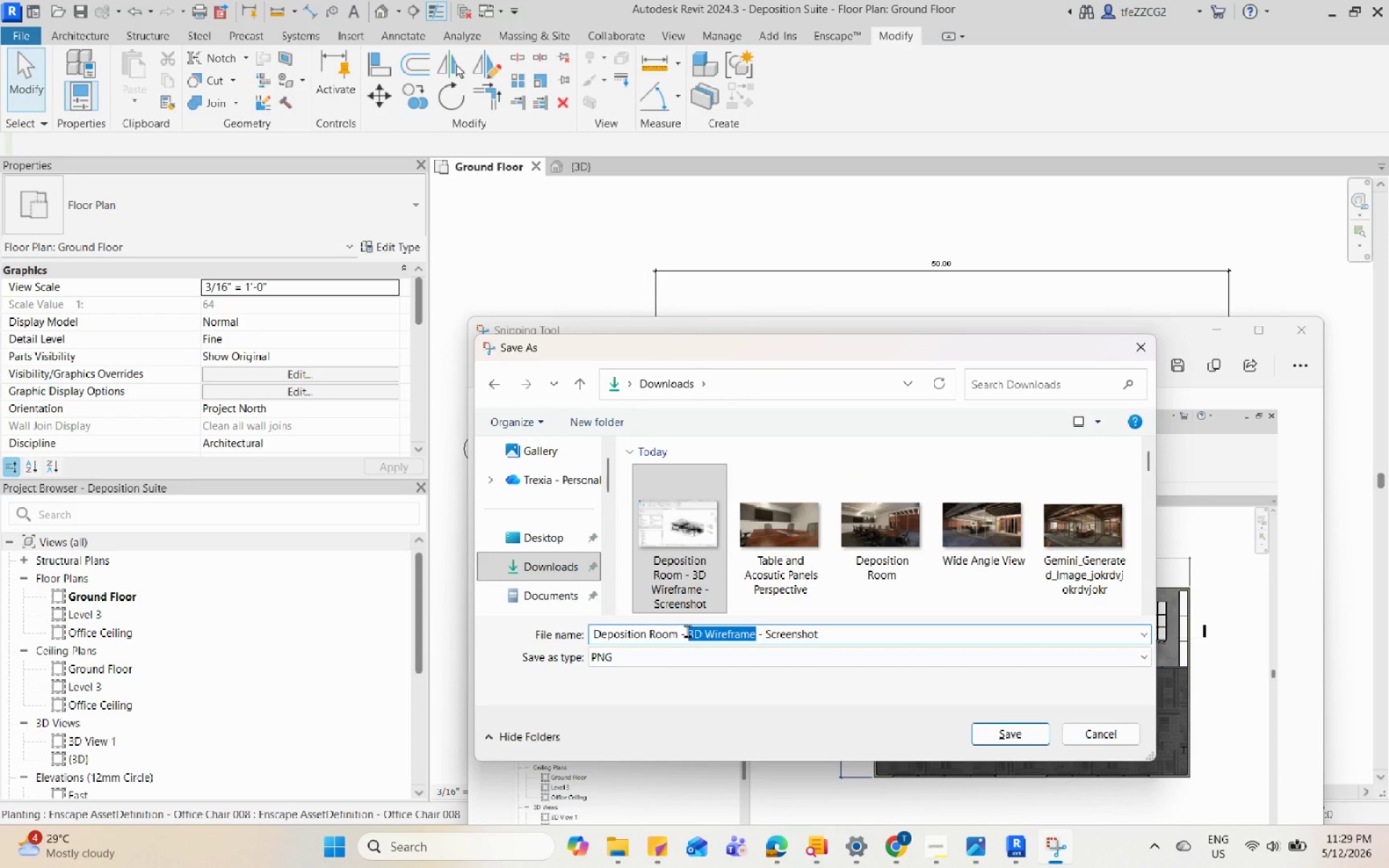 
type(fLOOR )
key(Backspace)
key(Backspace)
key(Backspace)
key(Backspace)
key(Backspace)
key(Backspace)
type(Floor Pk)
key(Backspace)
type(lan)
 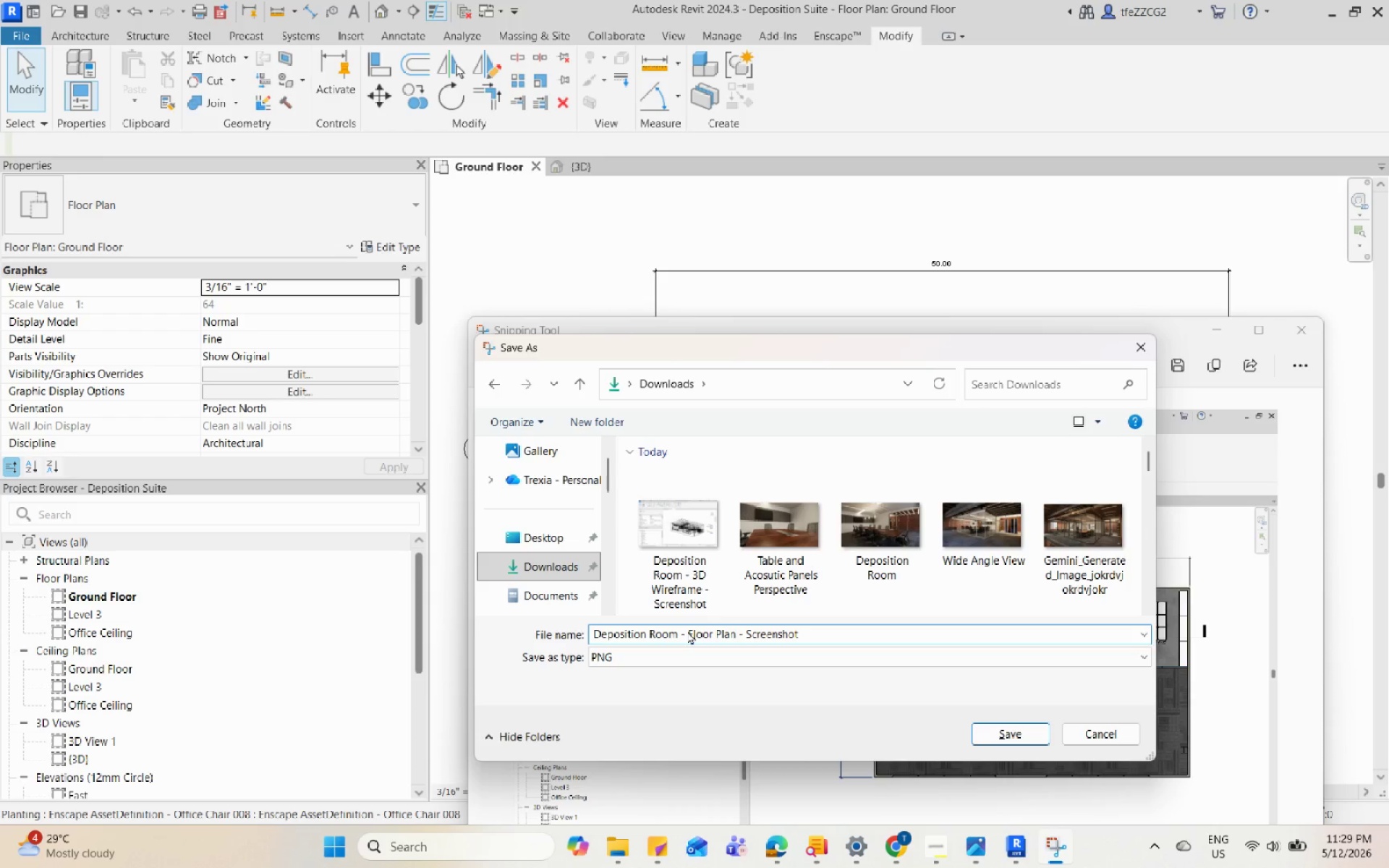 
left_click([1010, 733])
 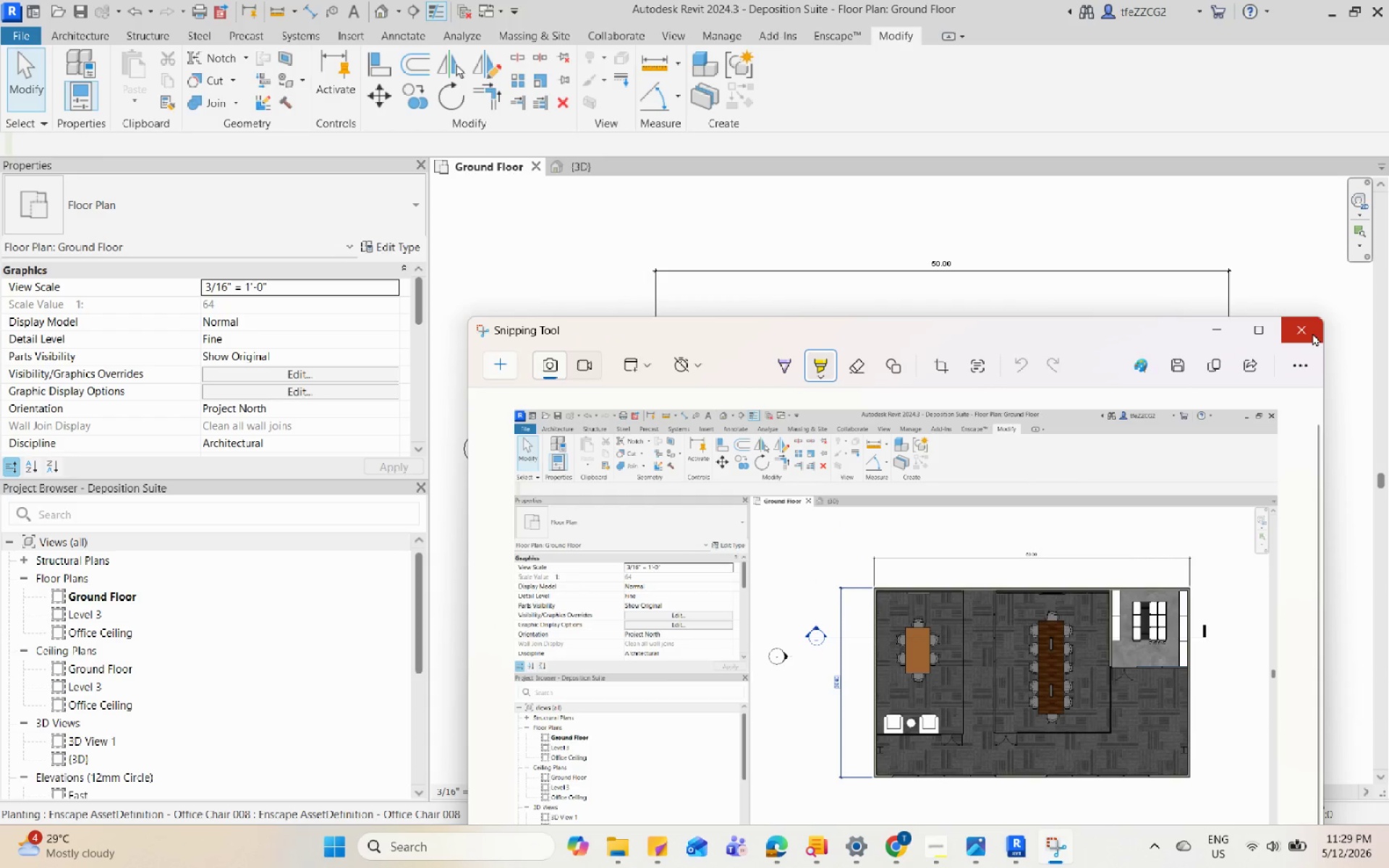 
left_click([1312, 333])
 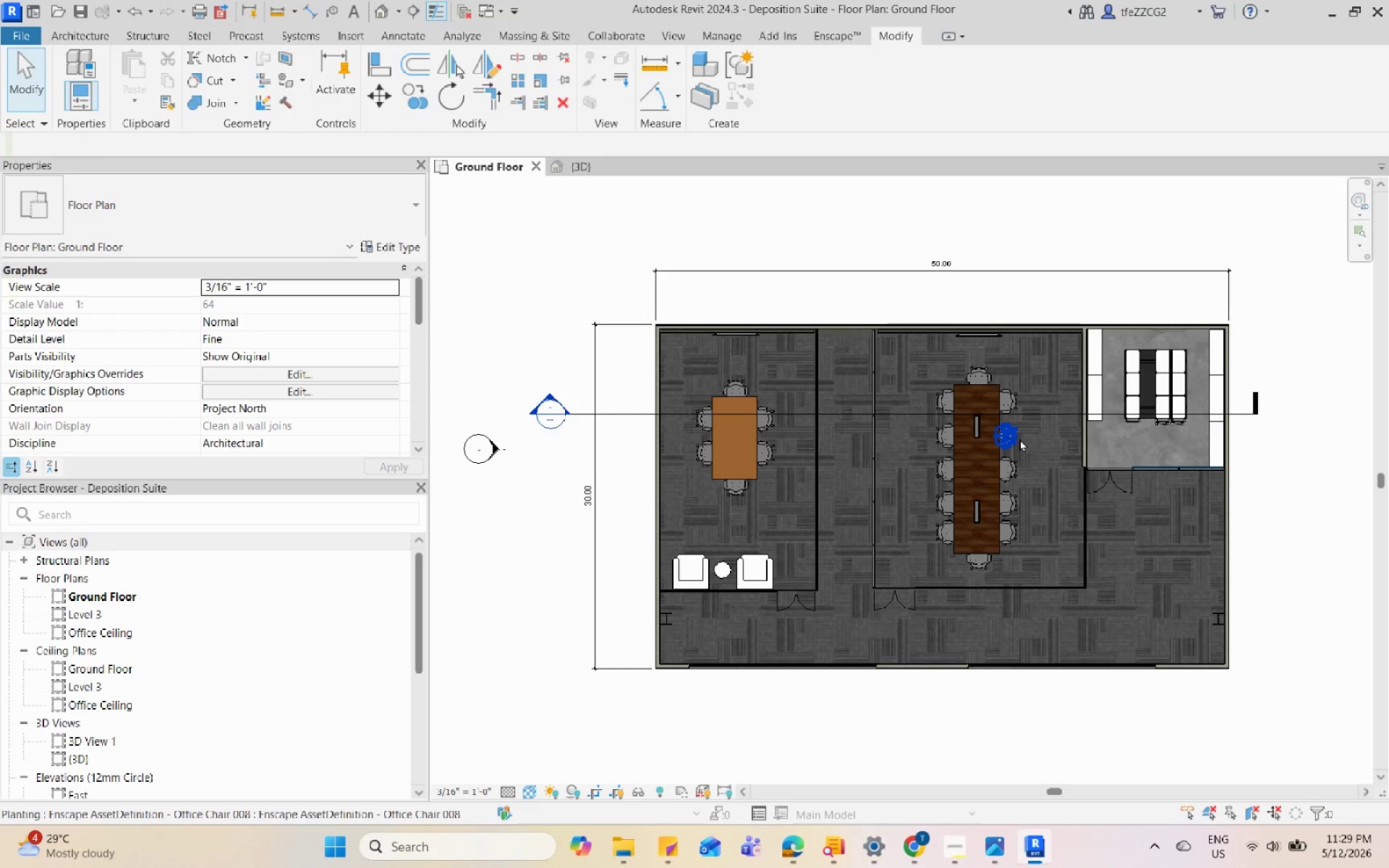 
scroll: coordinate [1012, 423], scroll_direction: up, amount: 4.0
 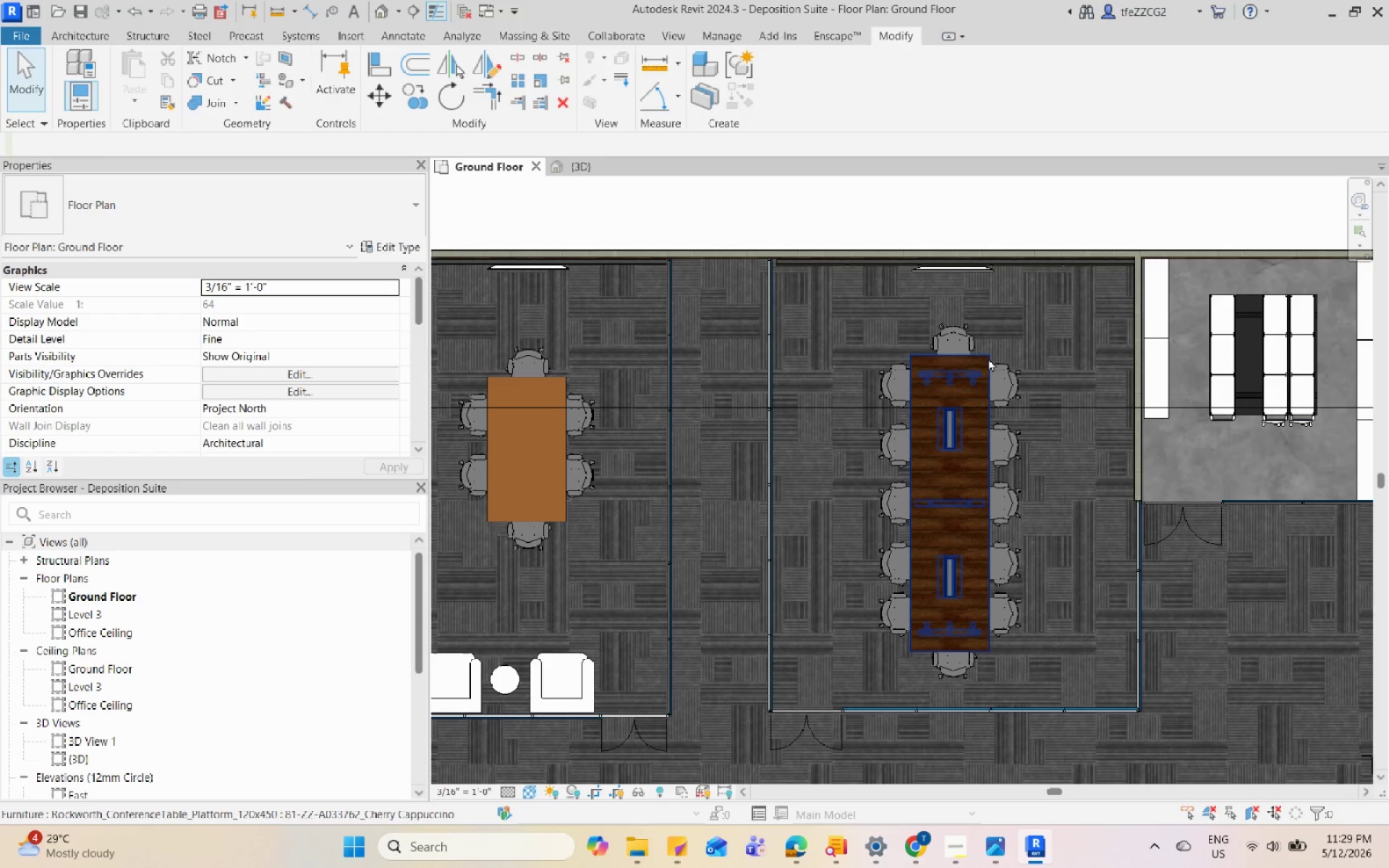 
double_click([990, 356])
 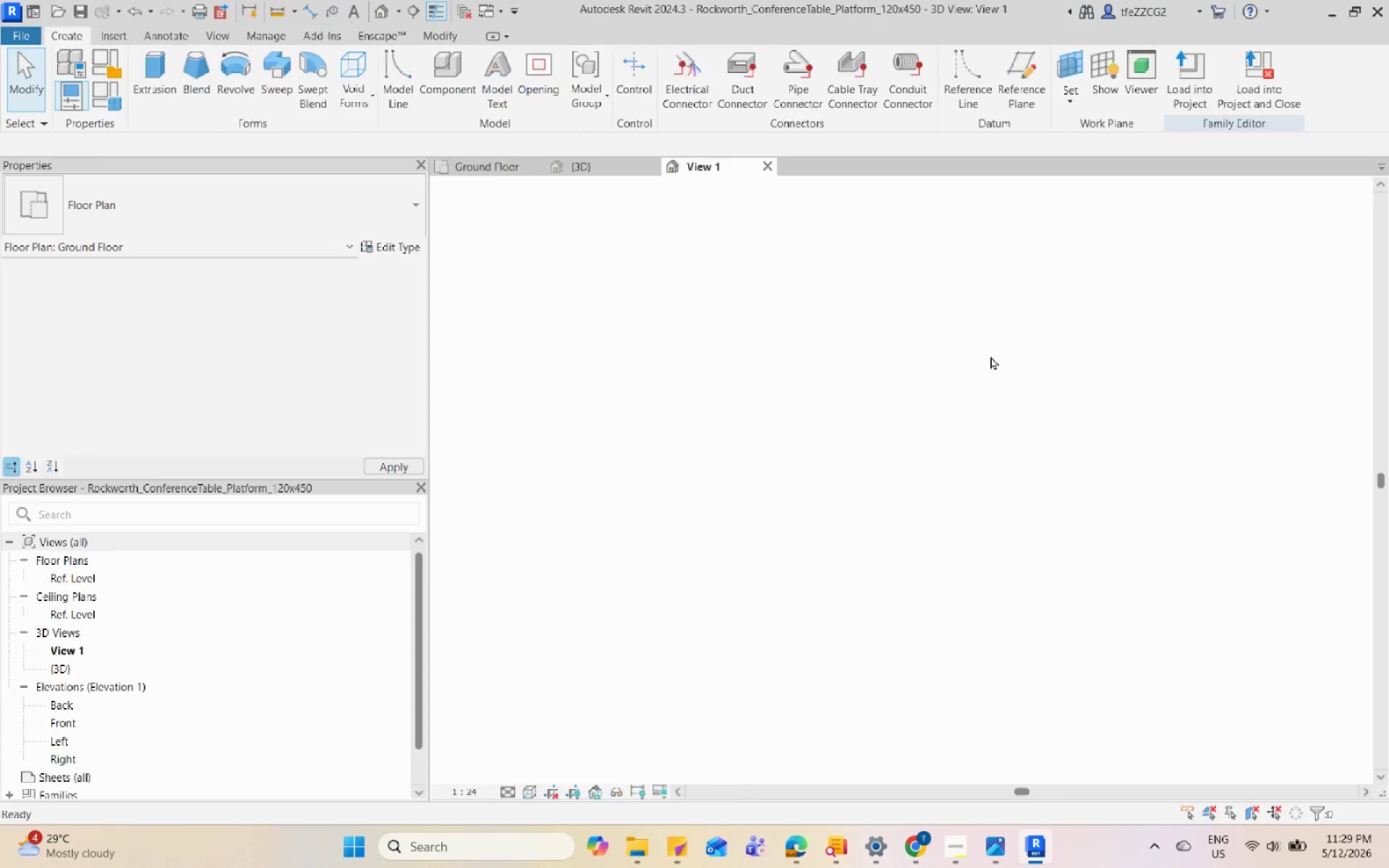 
scroll: coordinate [990, 356], scroll_direction: down, amount: 2.0
 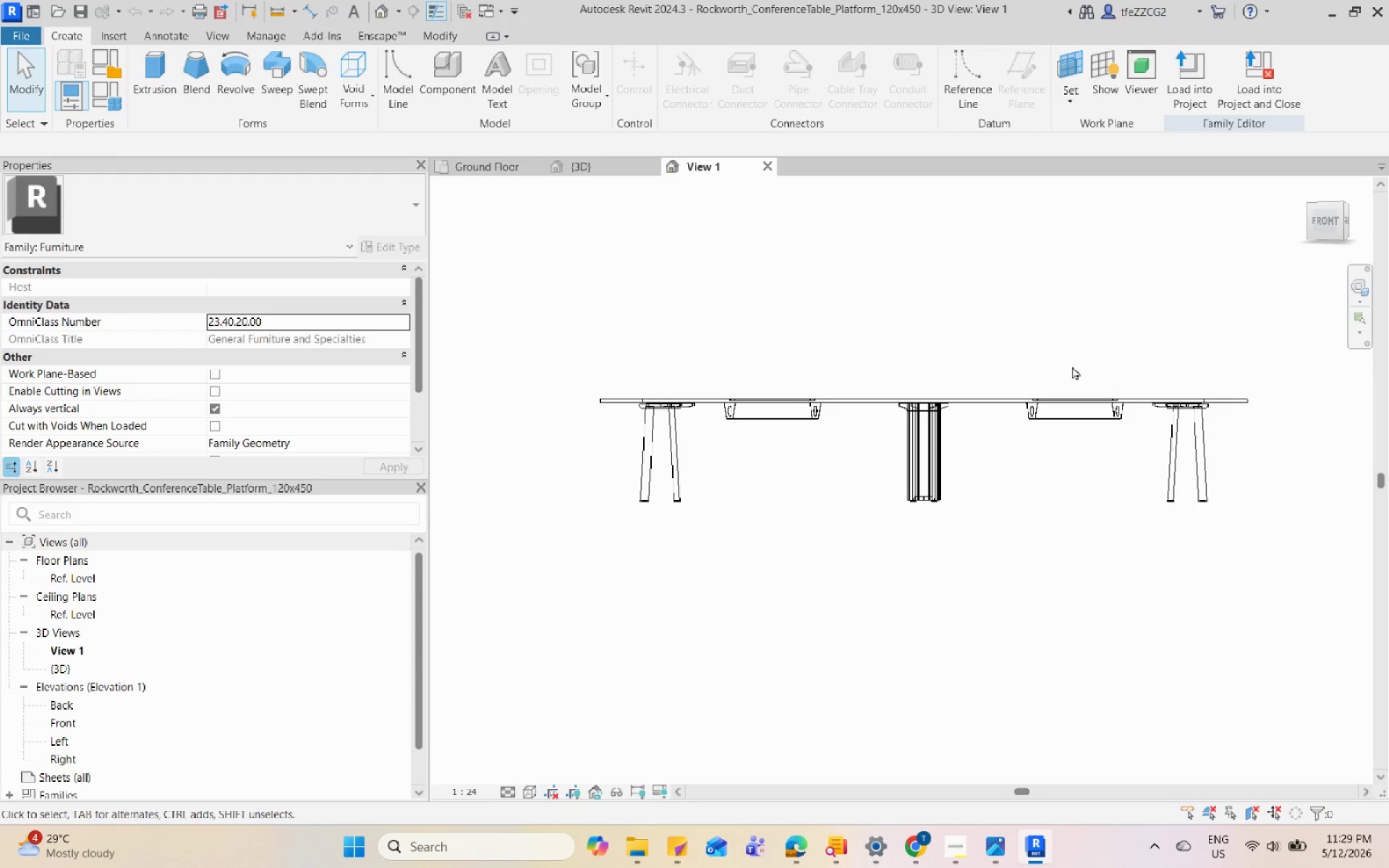 
hold_key(key=ShiftLeft, duration=2.33)
middle_click([1005, 498])
 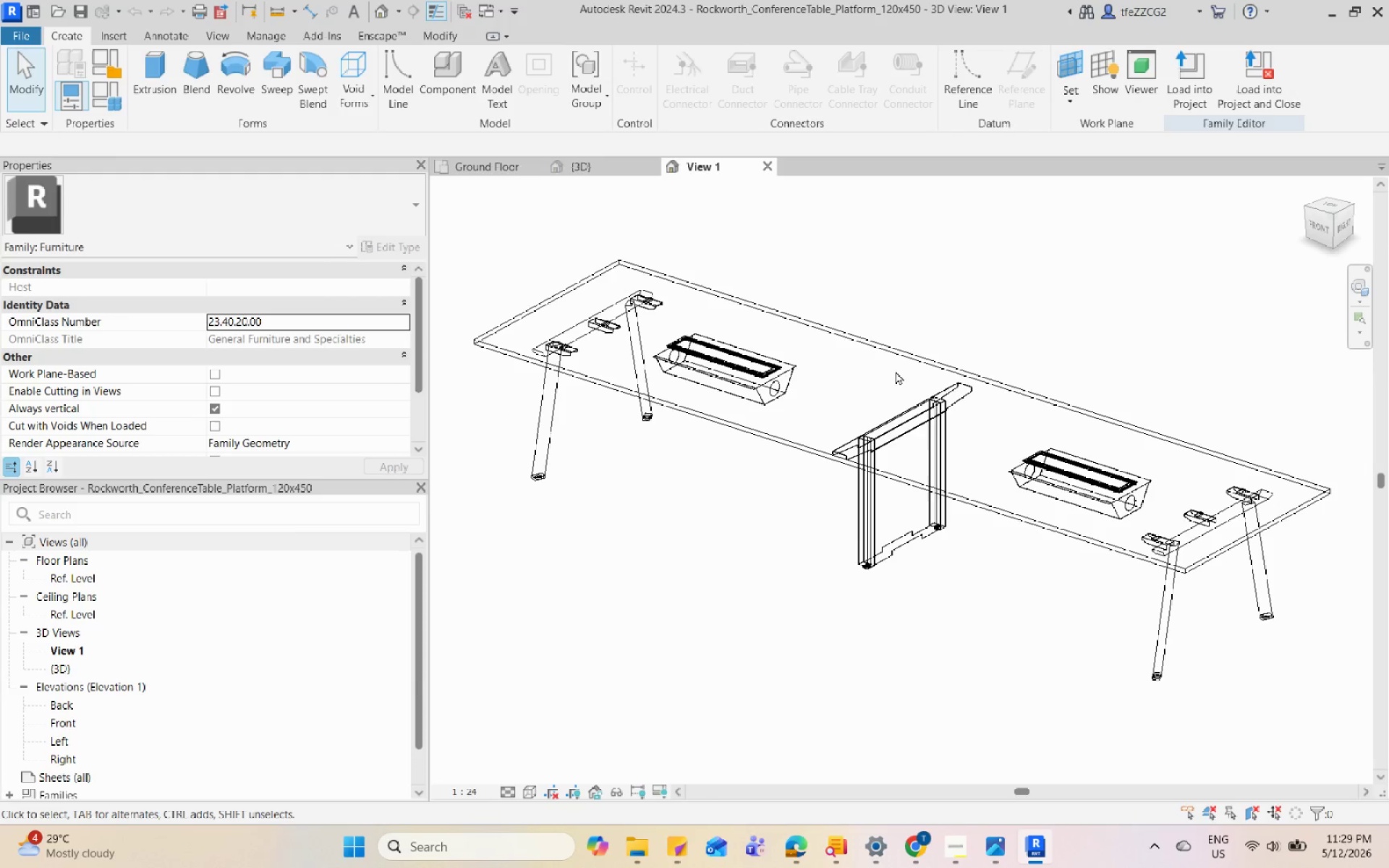 
mouse_move([849, 425])
 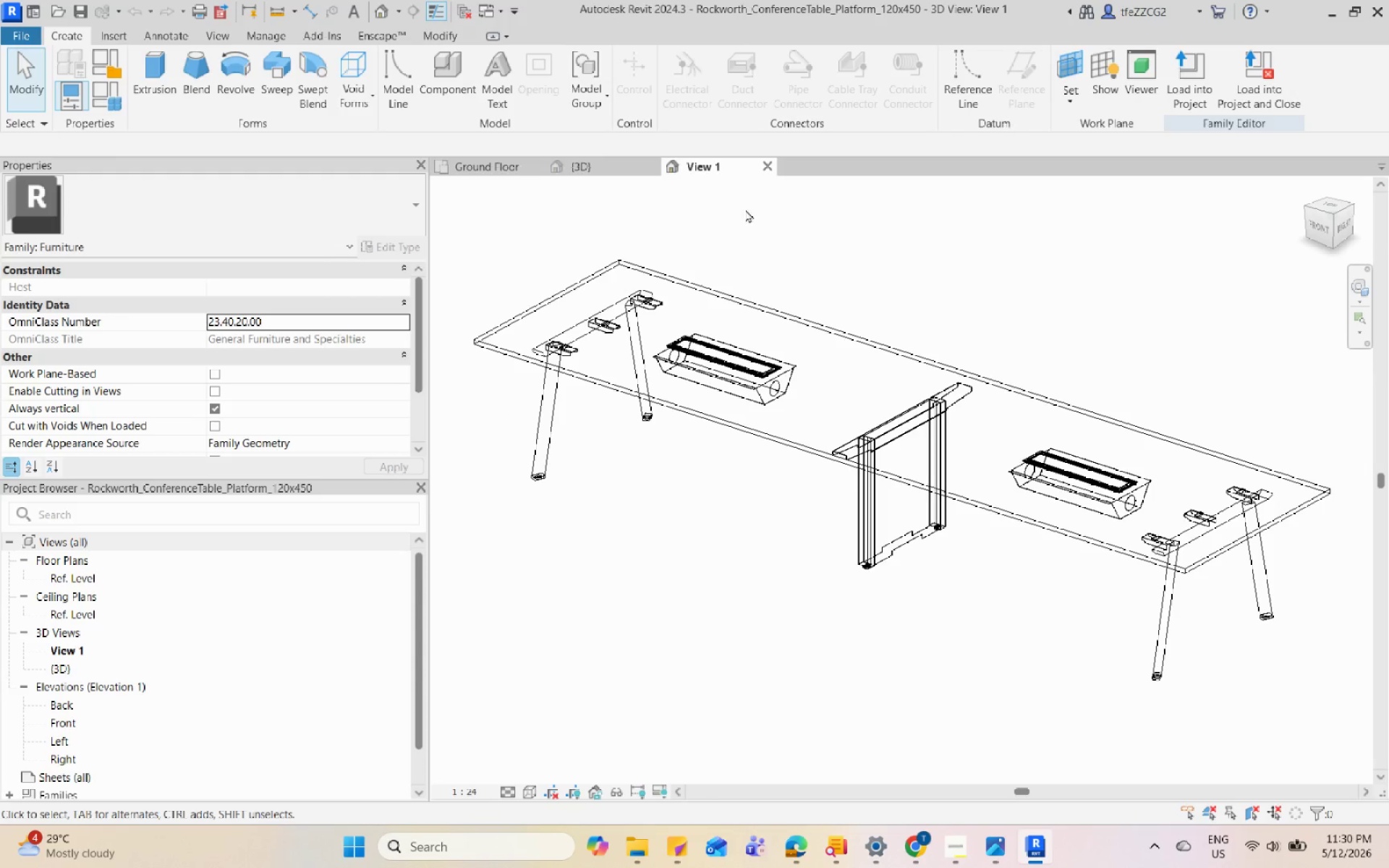 
mouse_move([749, 195])
 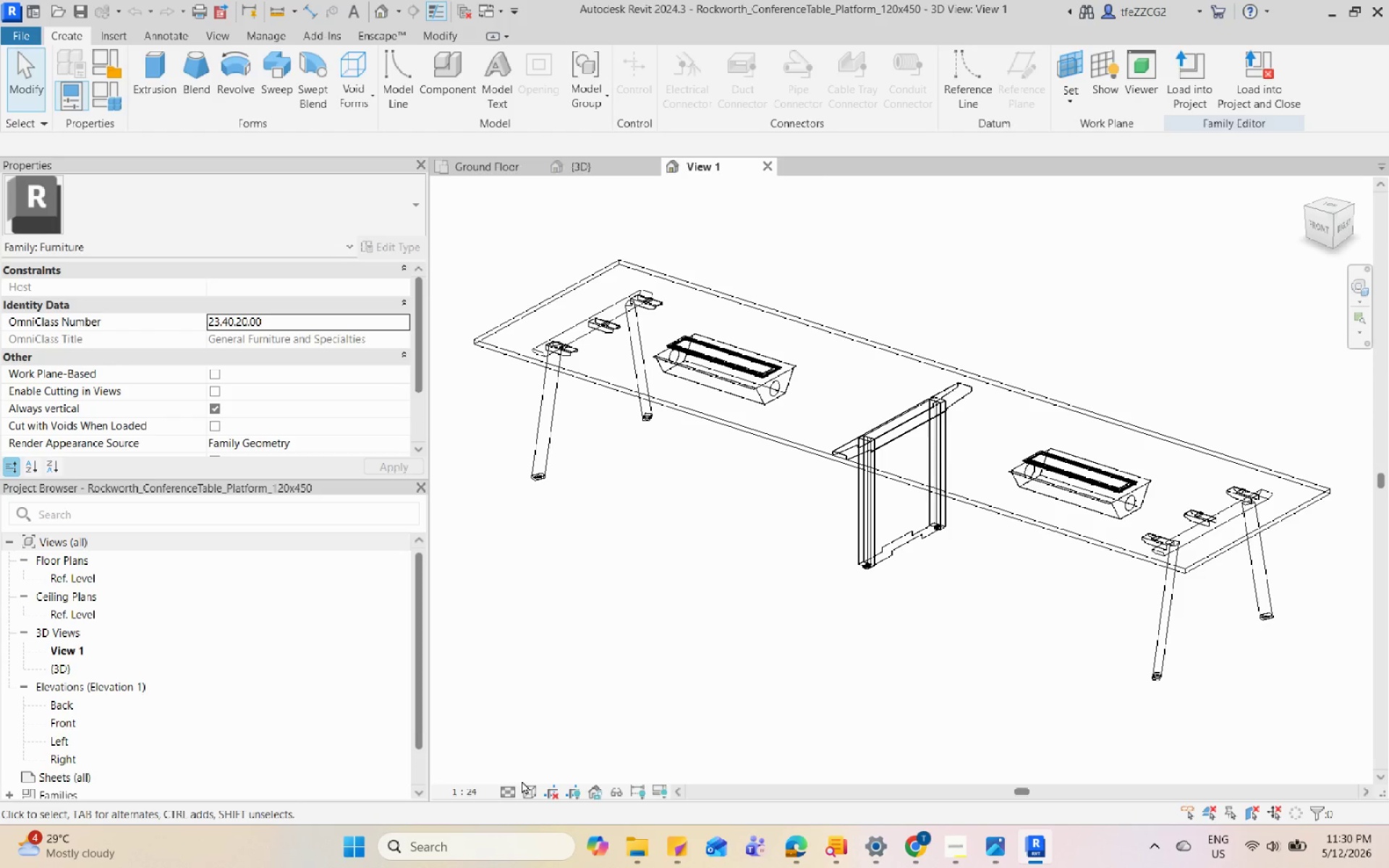 
left_click([529, 788])
 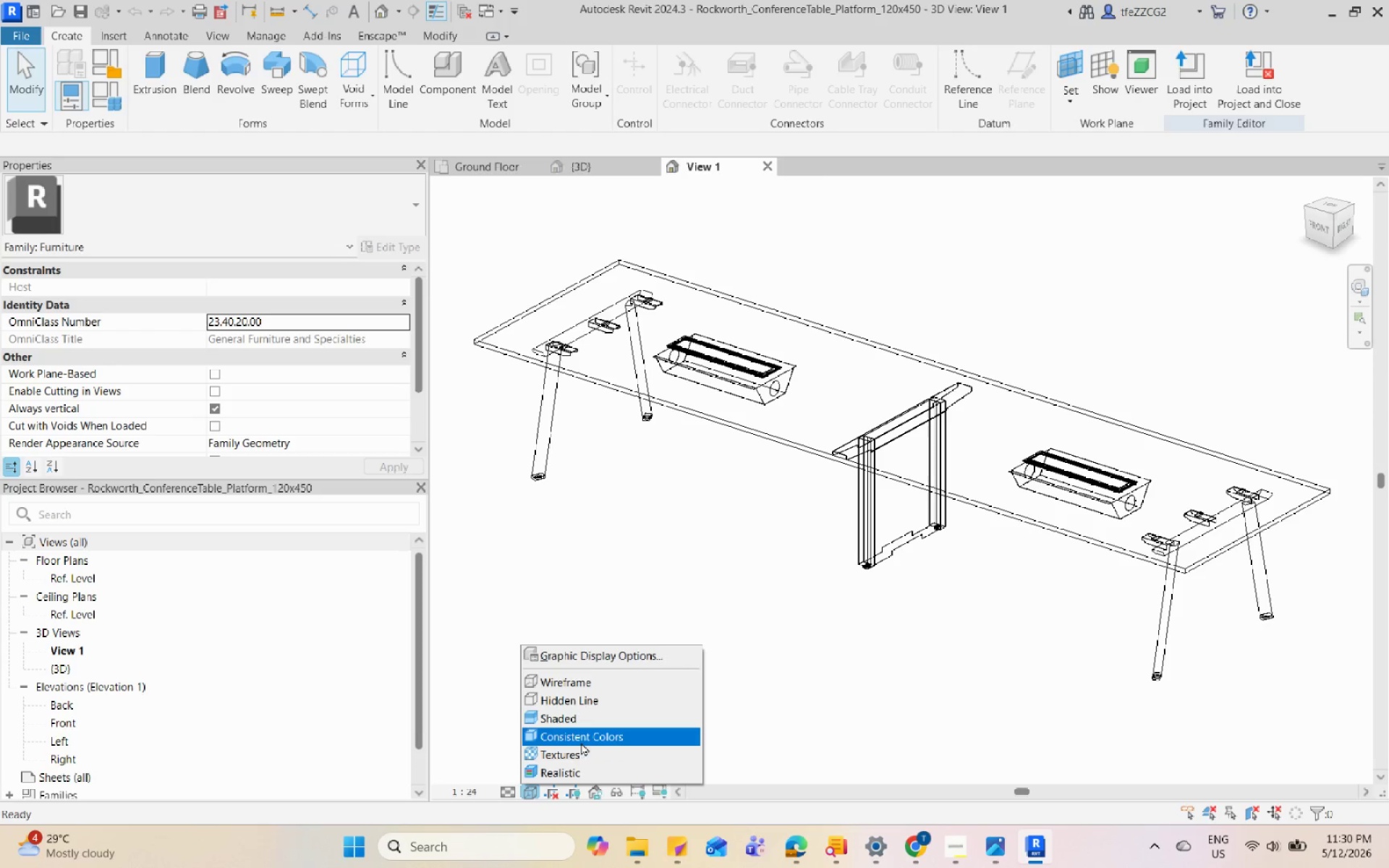 
left_click([587, 733])
 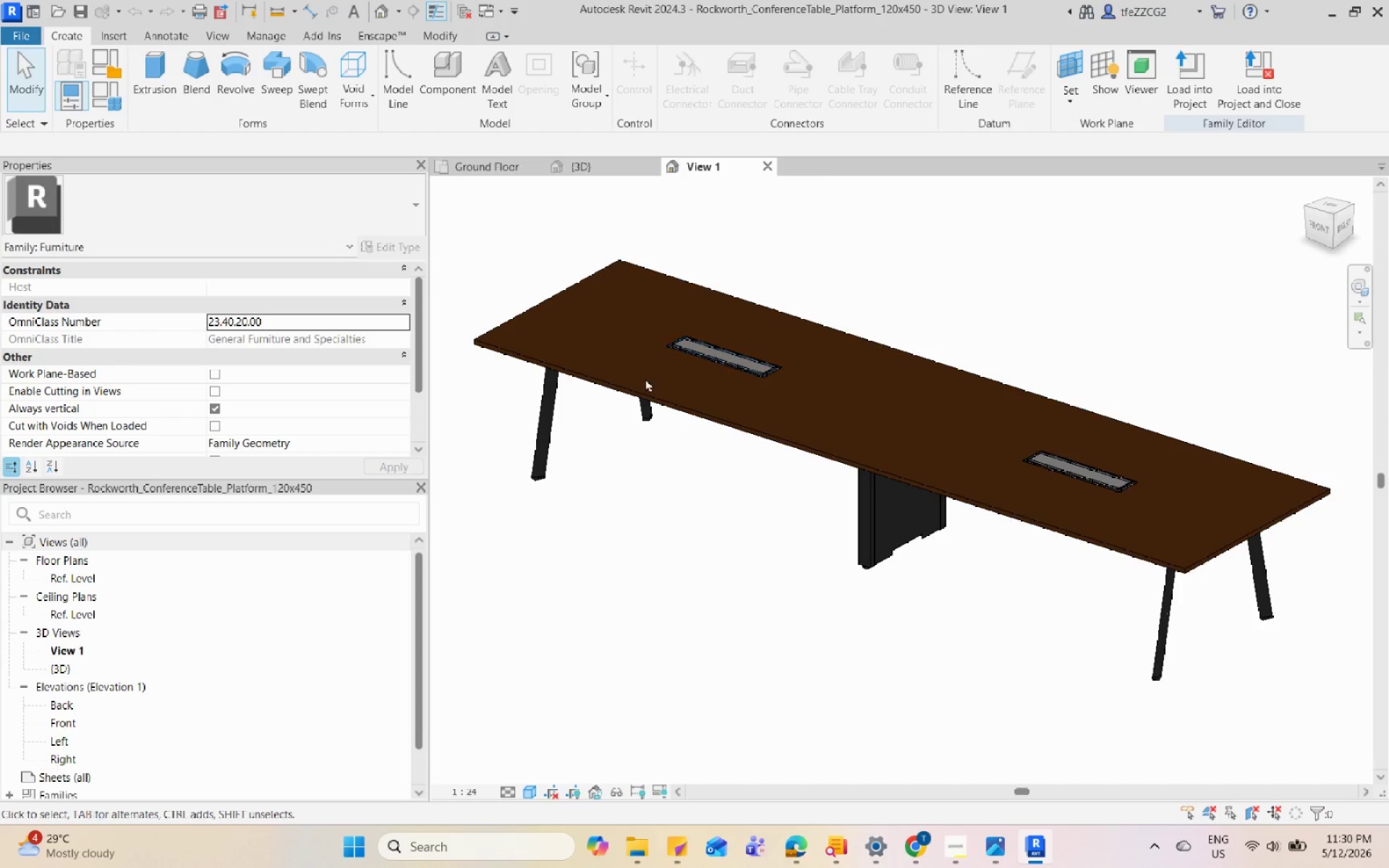 
double_click([636, 392])
 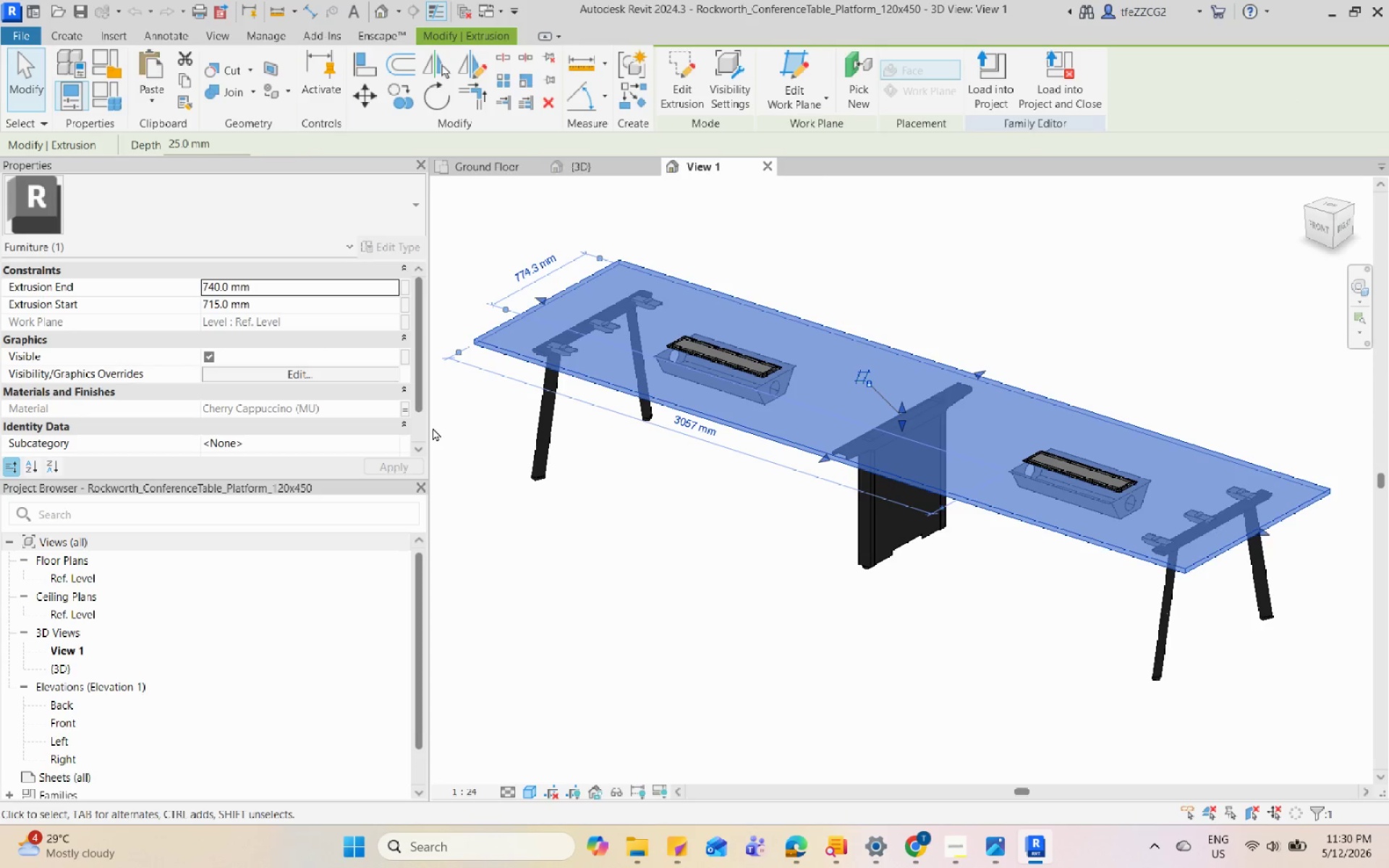 
key(Escape)
 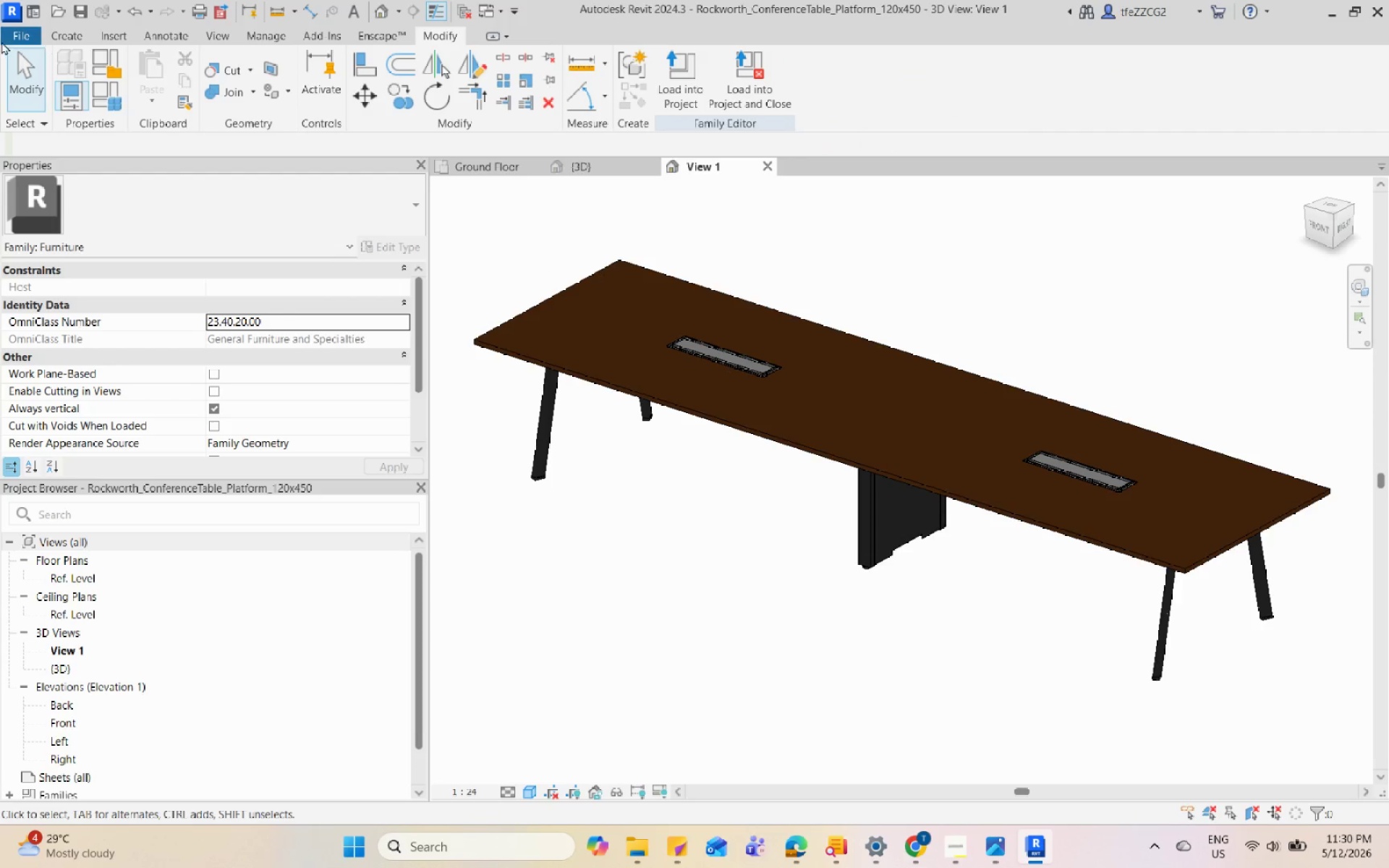 
left_click([14, 34])
 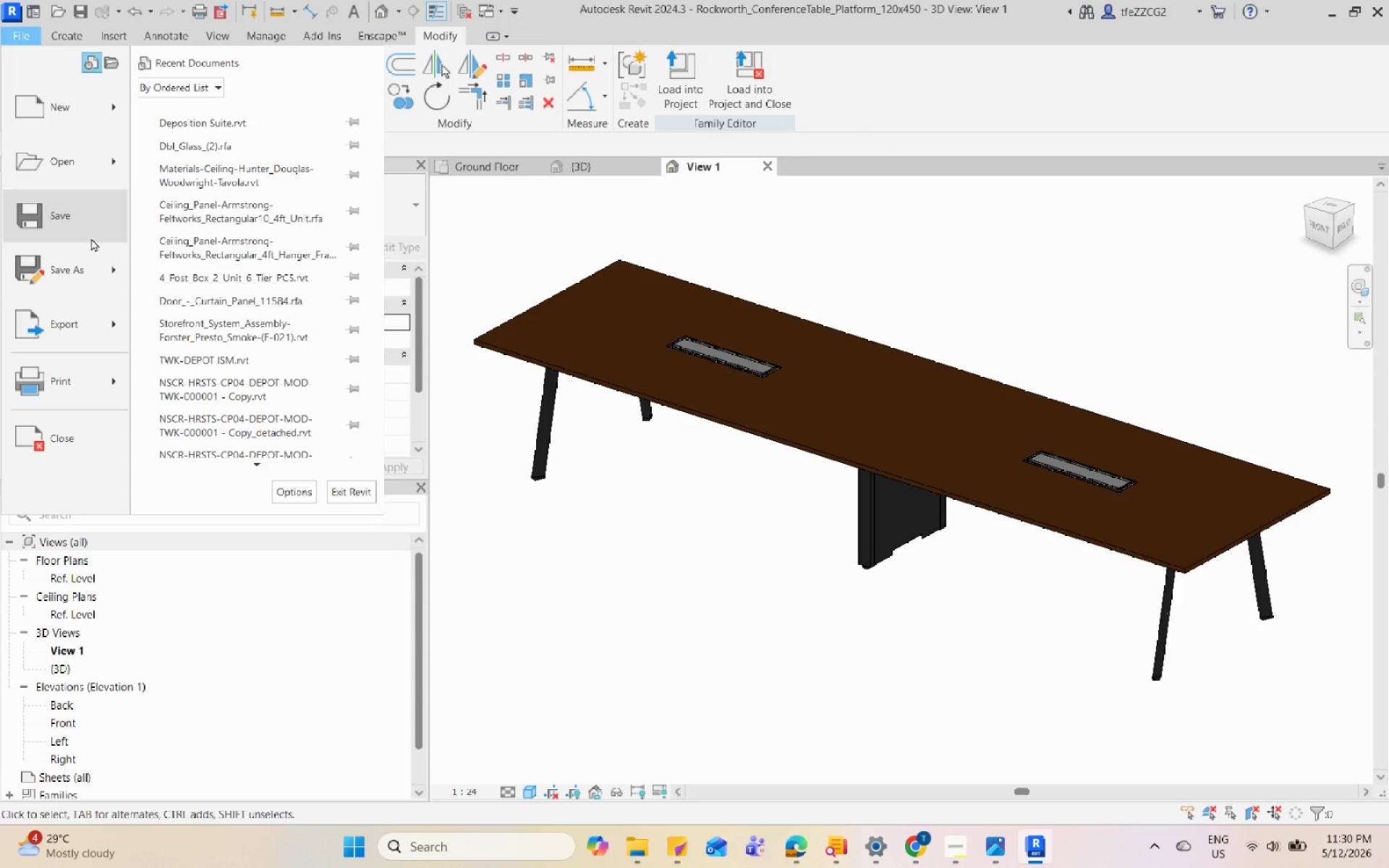 
left_click([101, 258])
 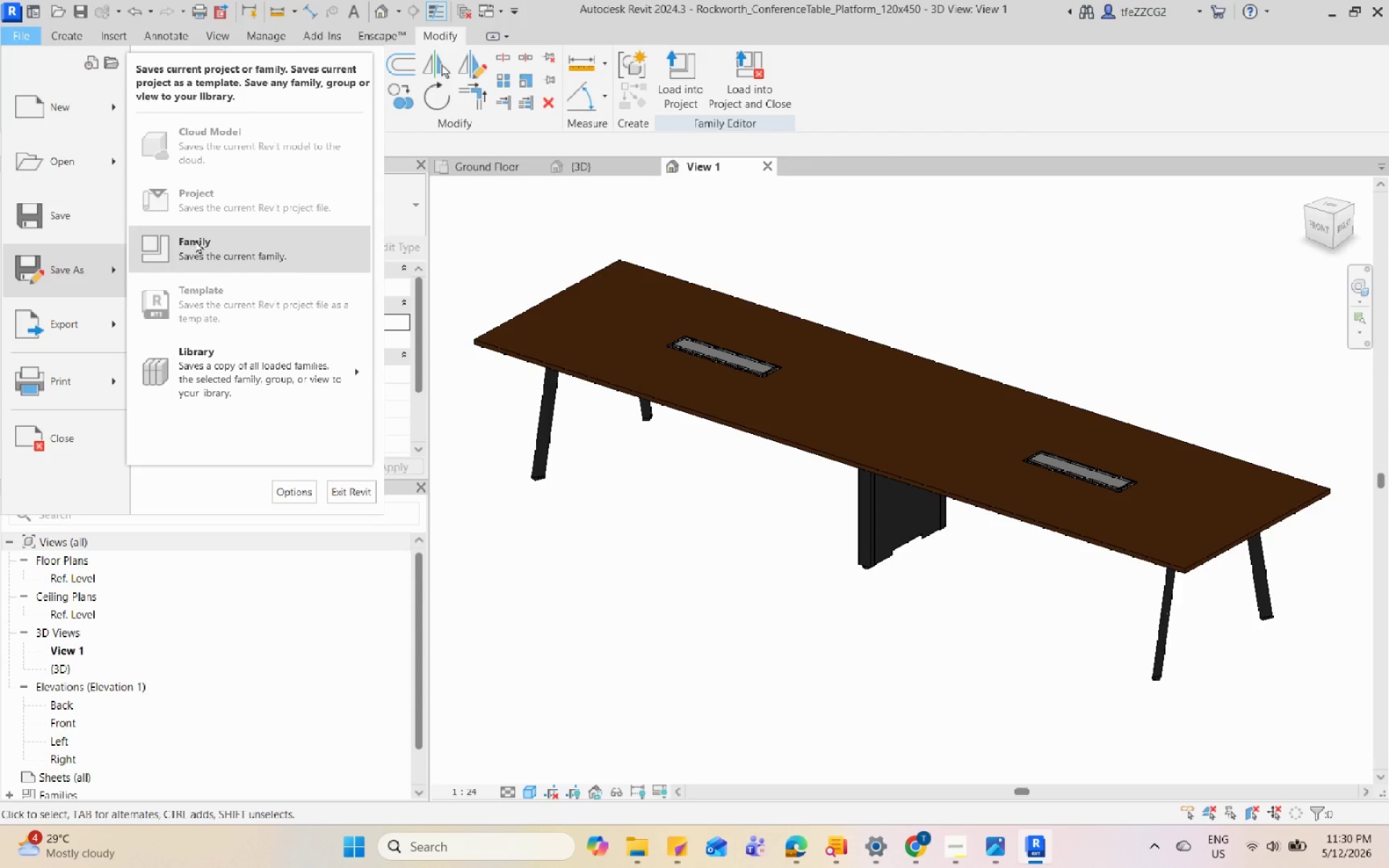 
left_click([195, 240])
 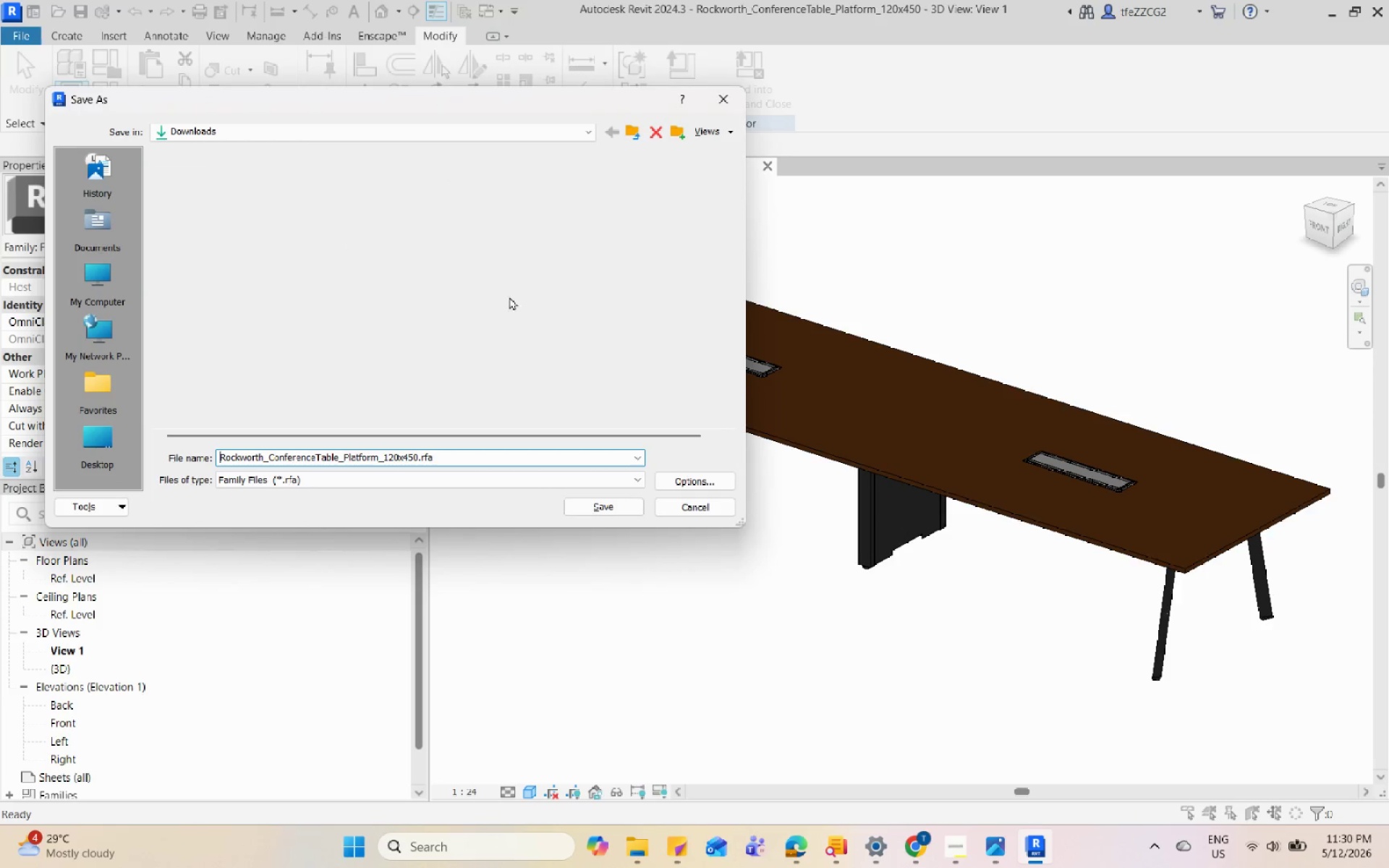 
left_click([257, 461])
 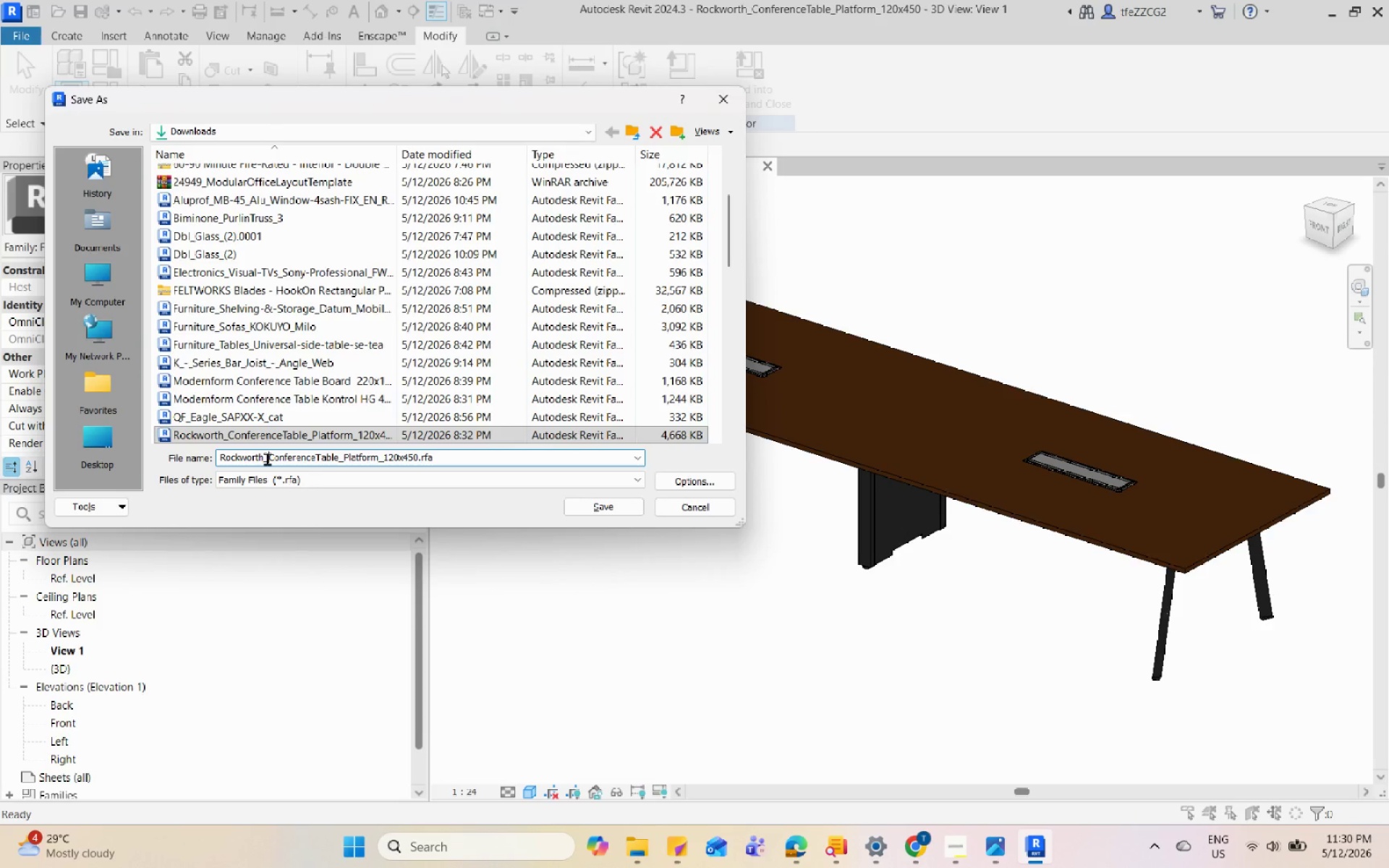 
left_click_drag(start_coordinate=[267, 459], to_coordinate=[187, 464])
 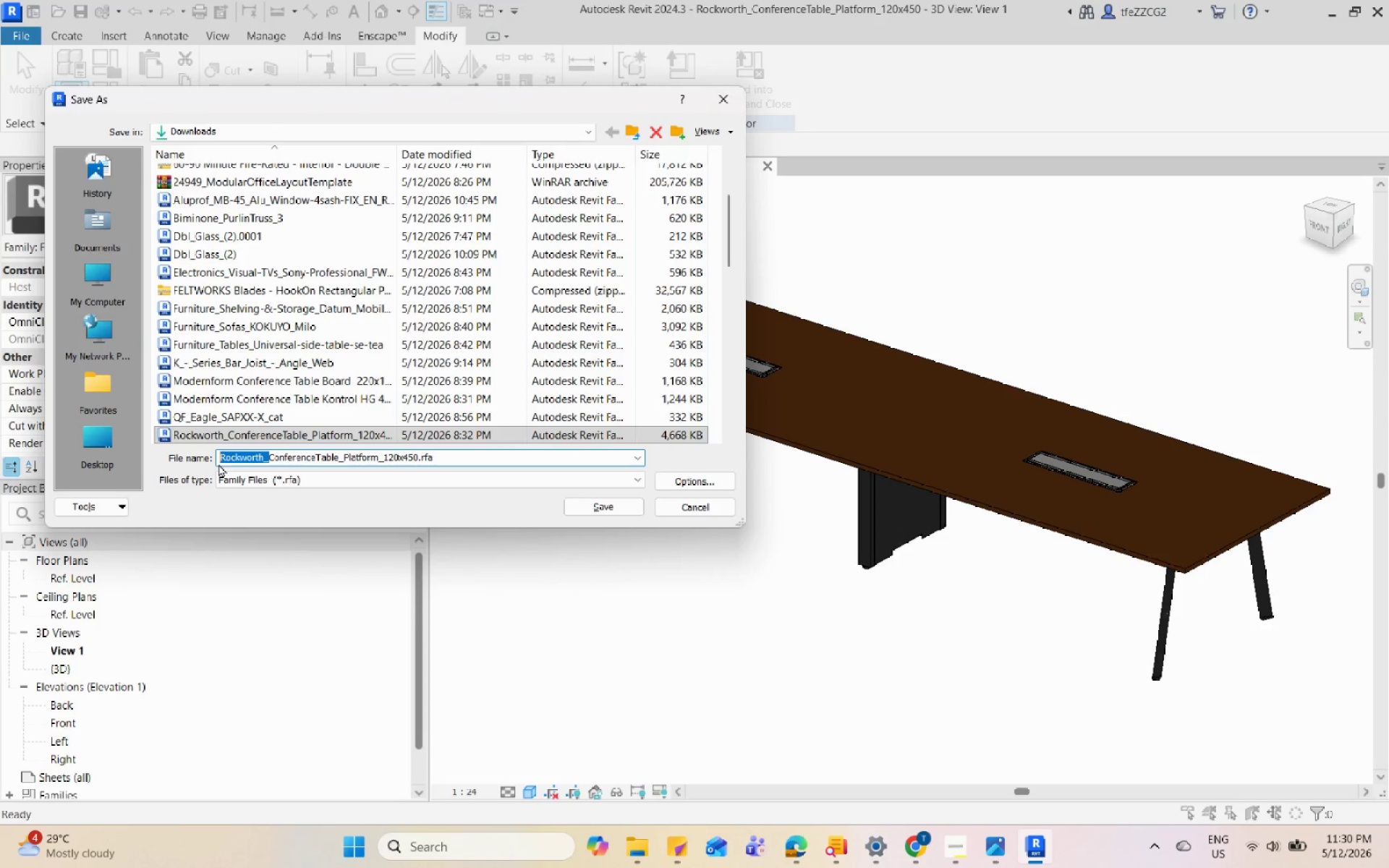 
key(Backspace)
 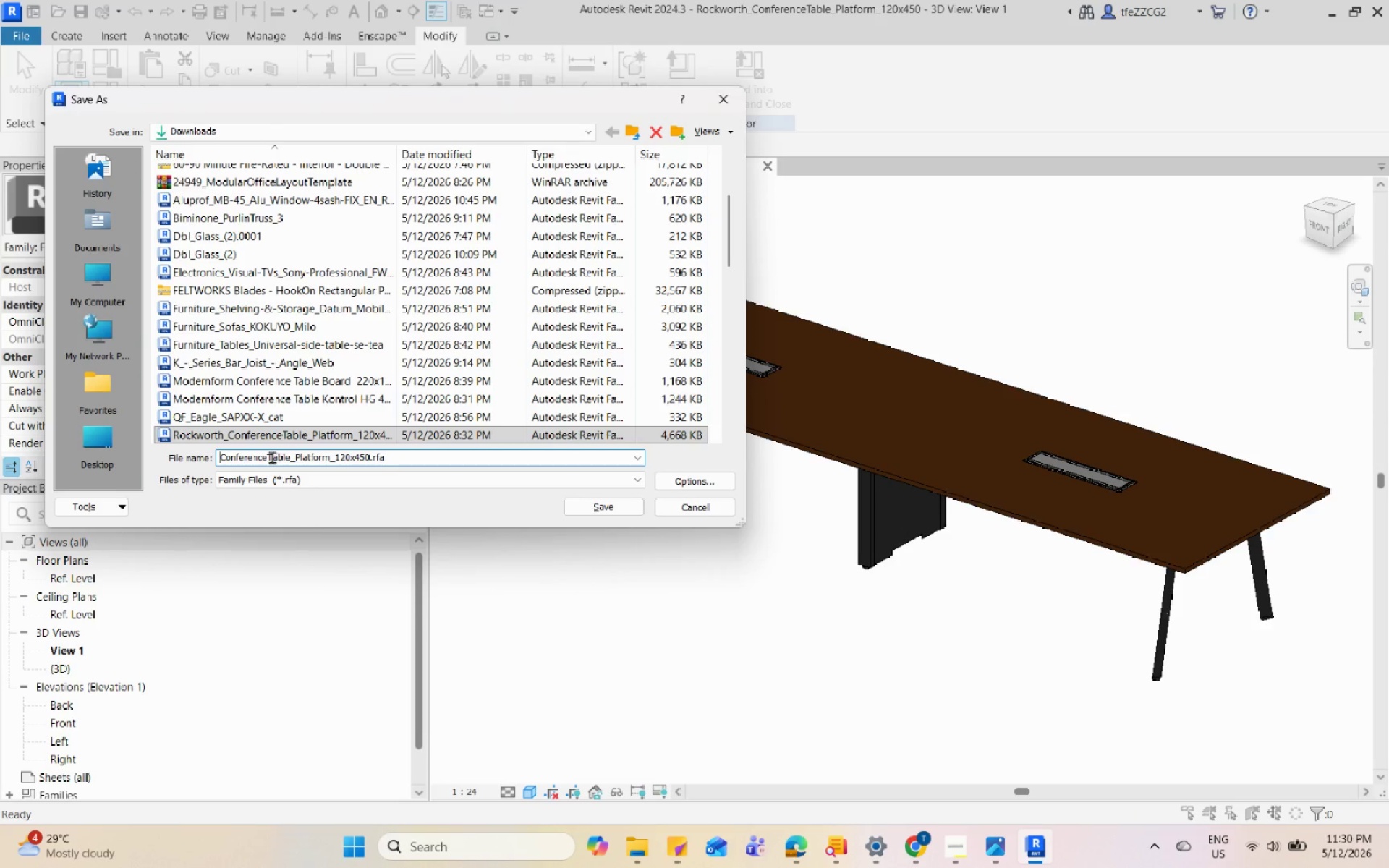 
left_click([266, 454])
 